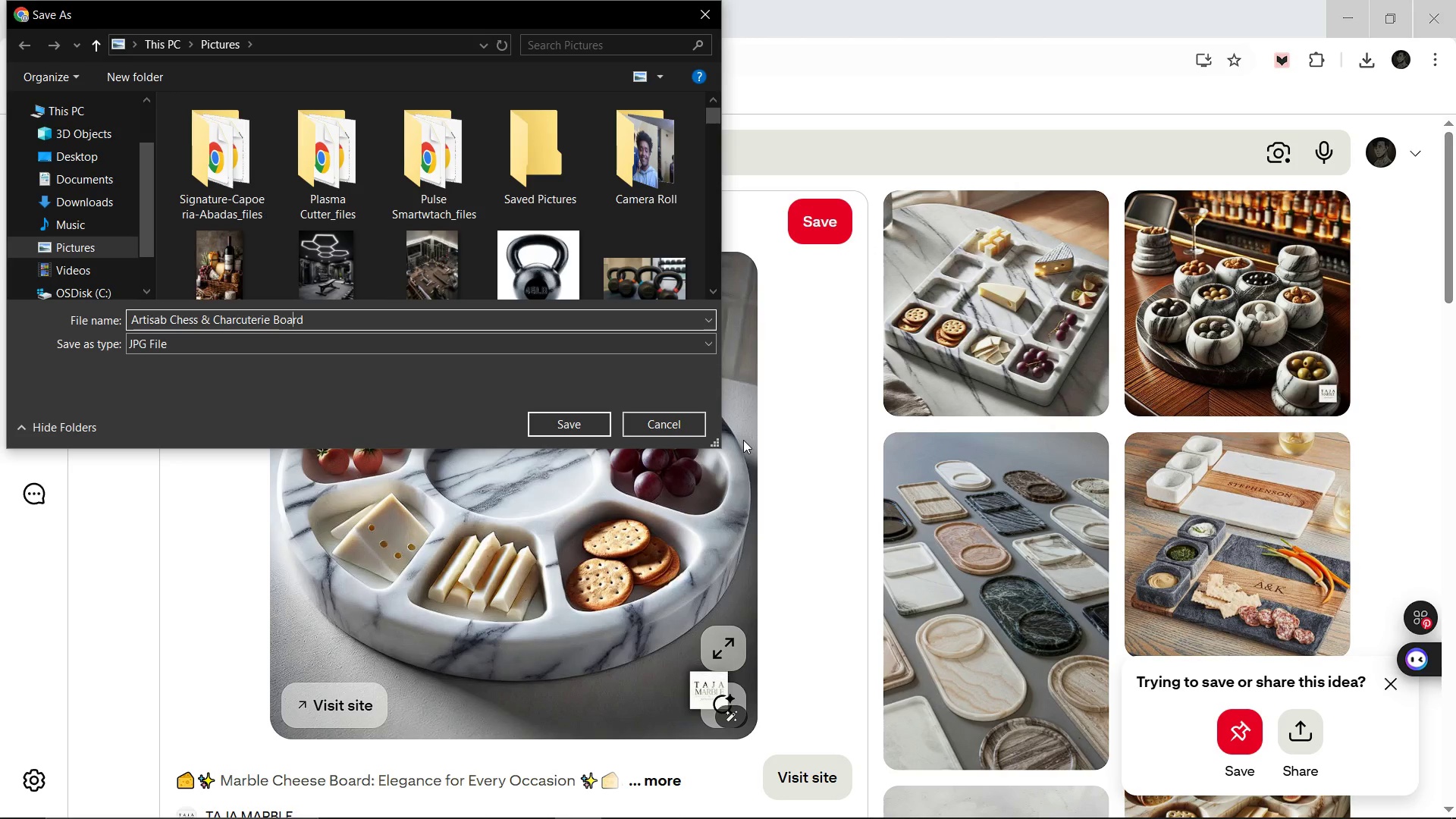 
key(ArrowLeft)
 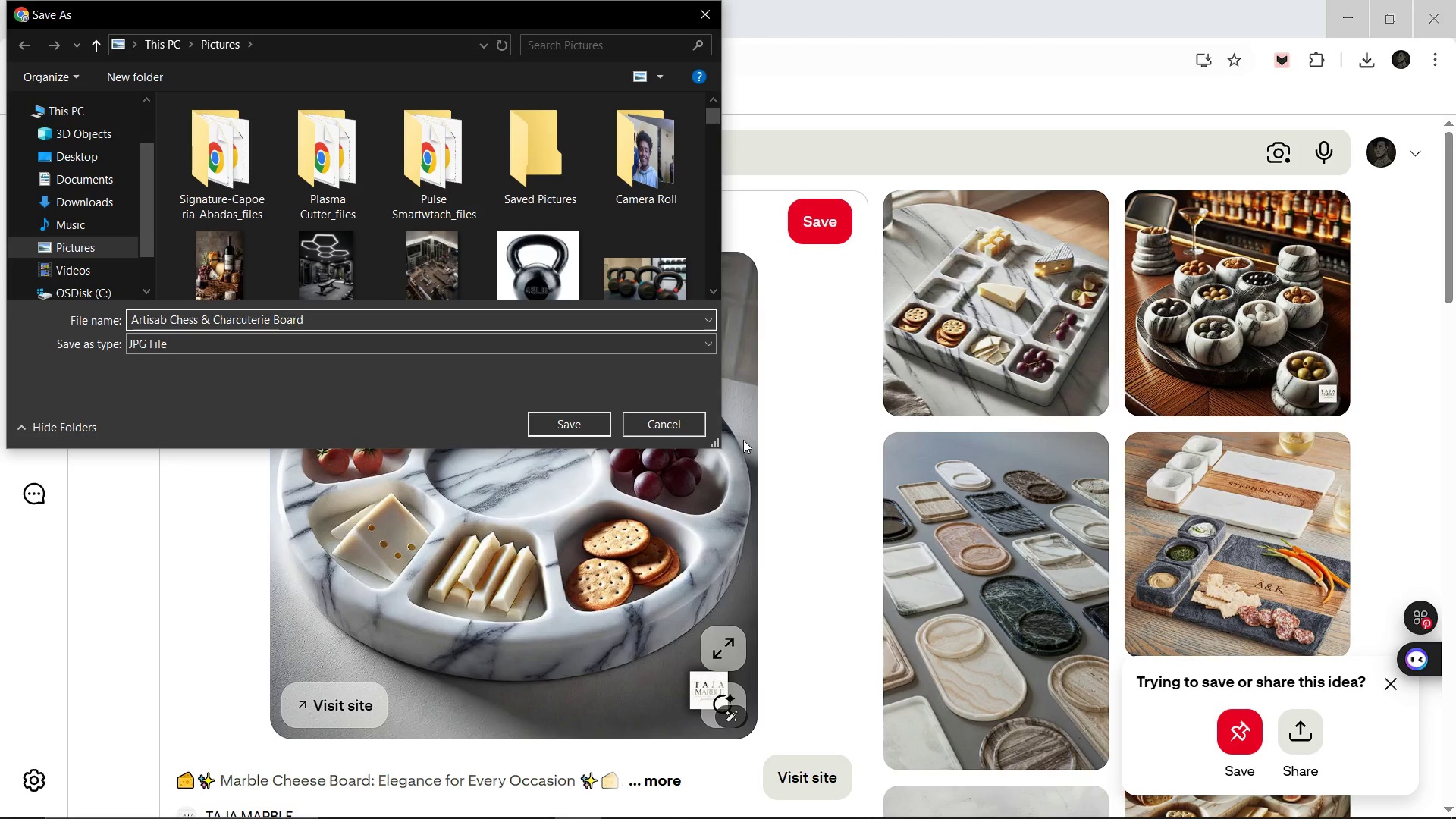 
key(ArrowLeft)
 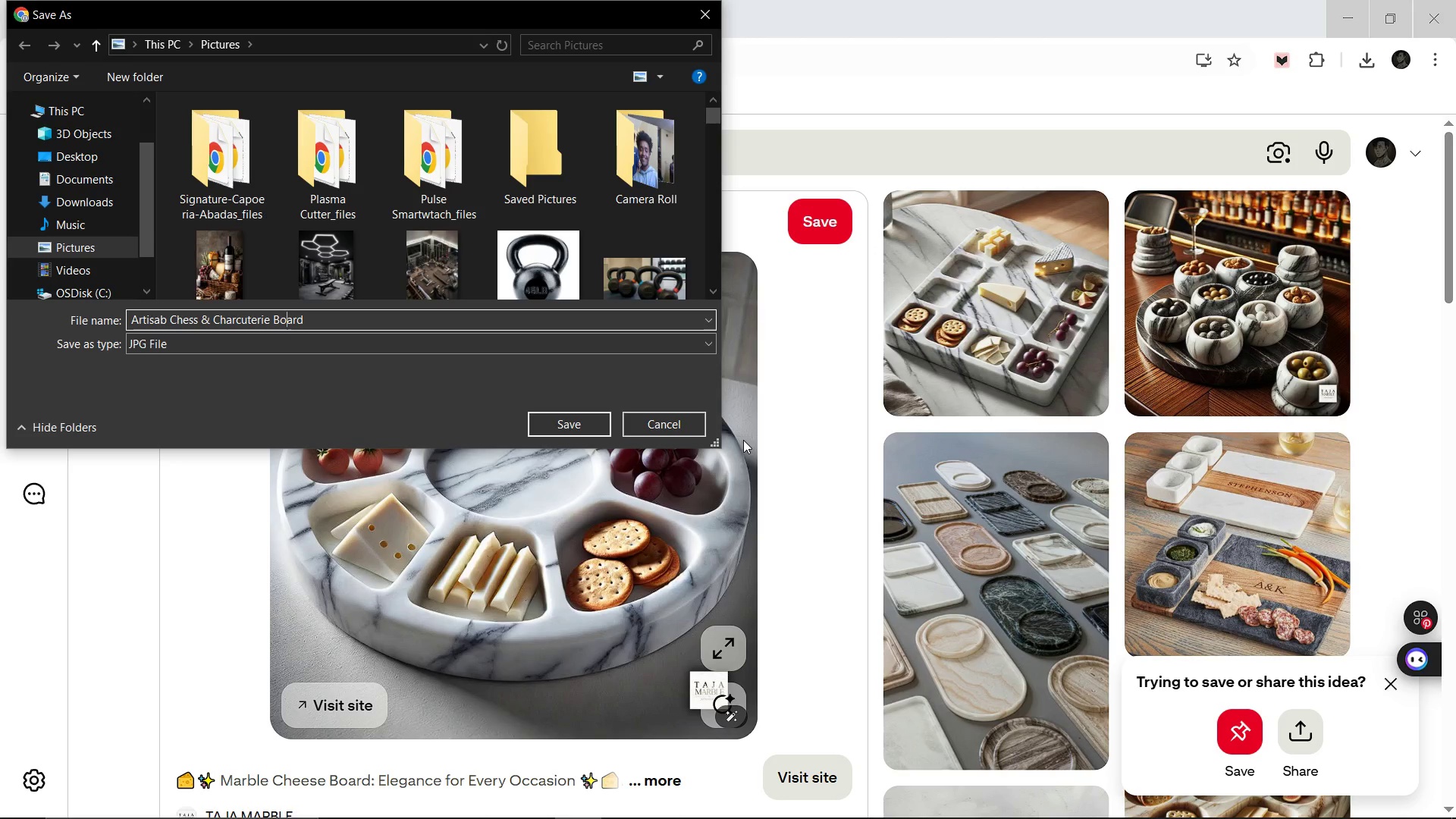 
key(ArrowLeft)
 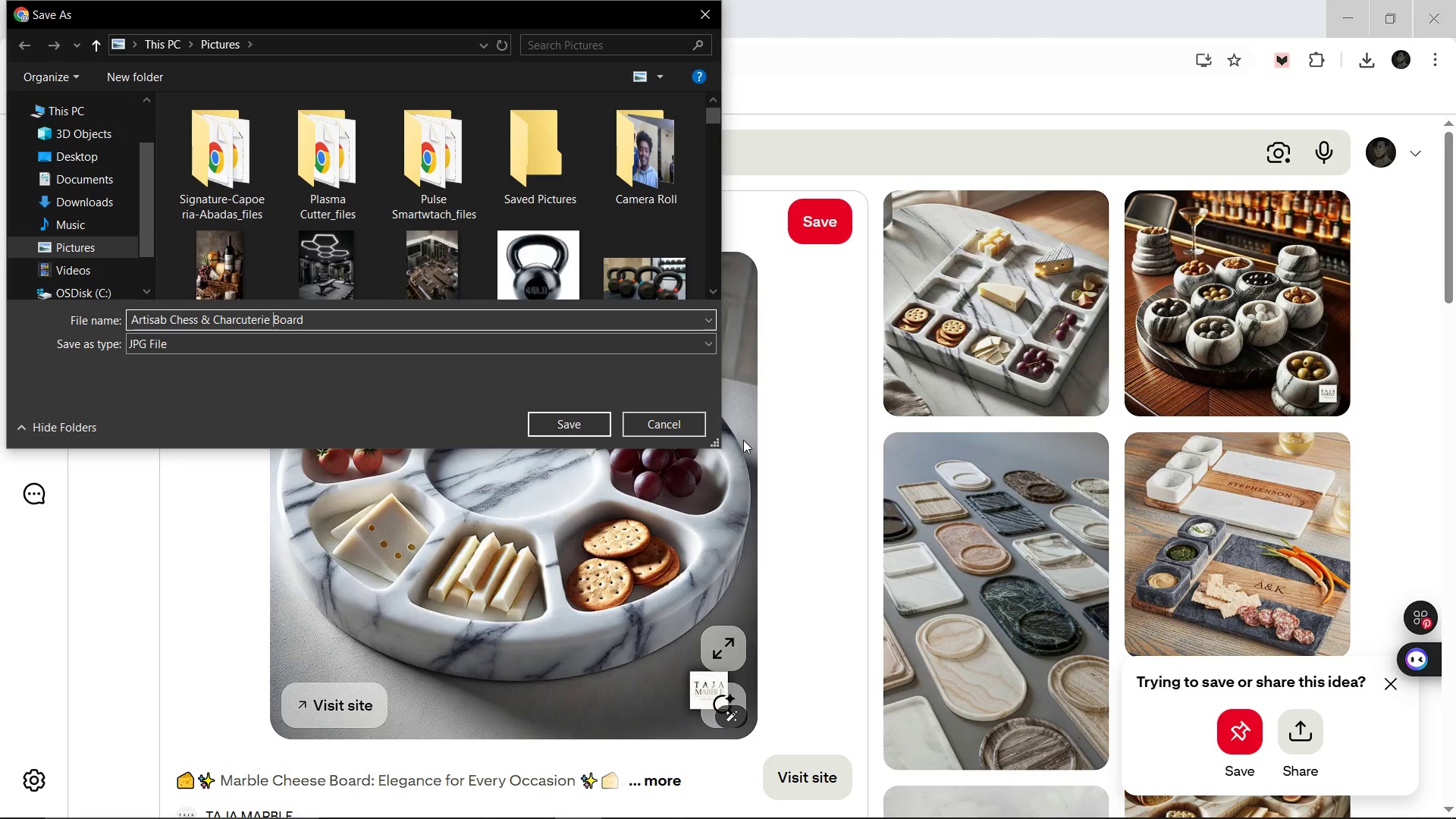 
key(ArrowLeft)
 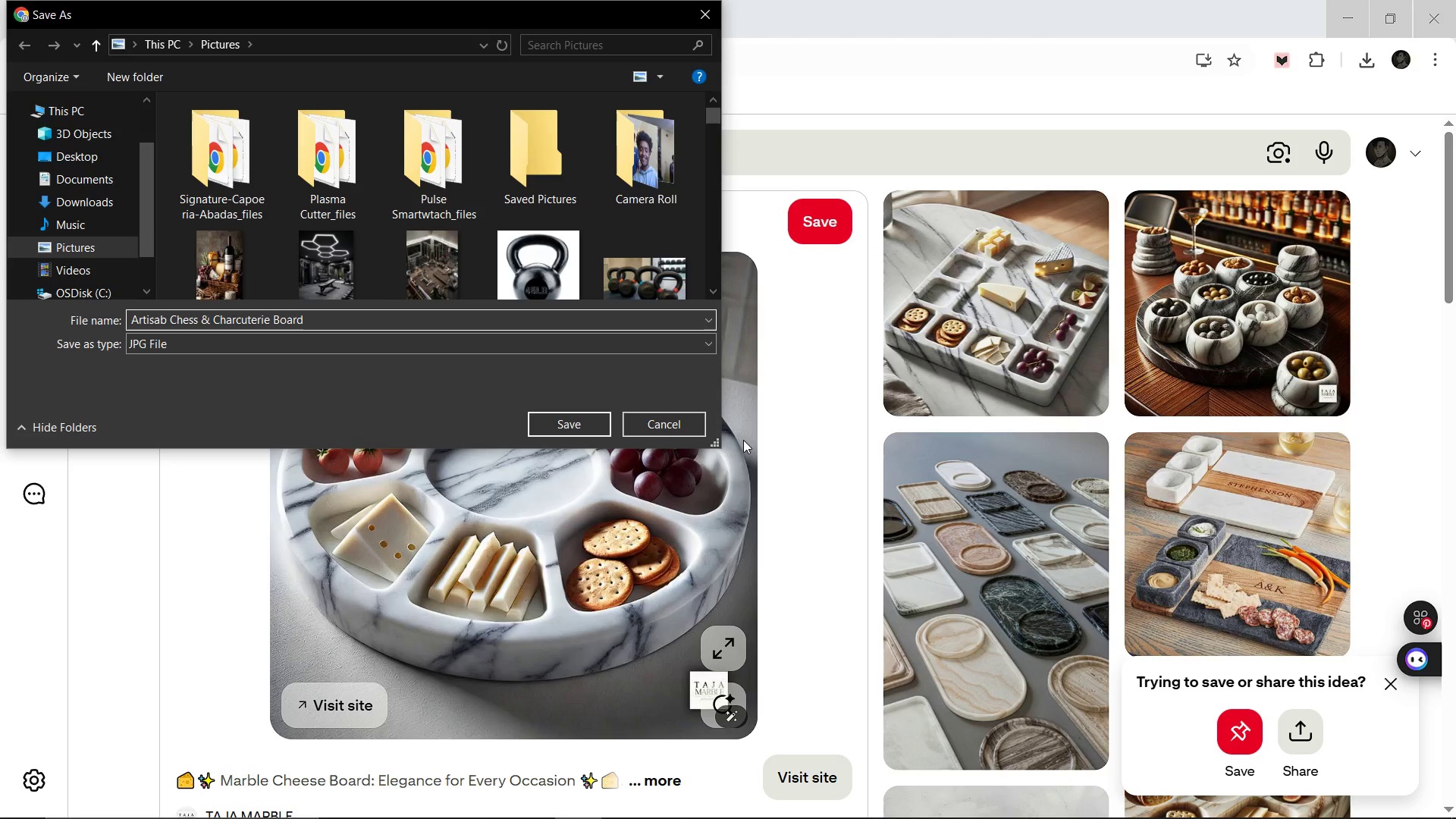 
key(Backspace)
 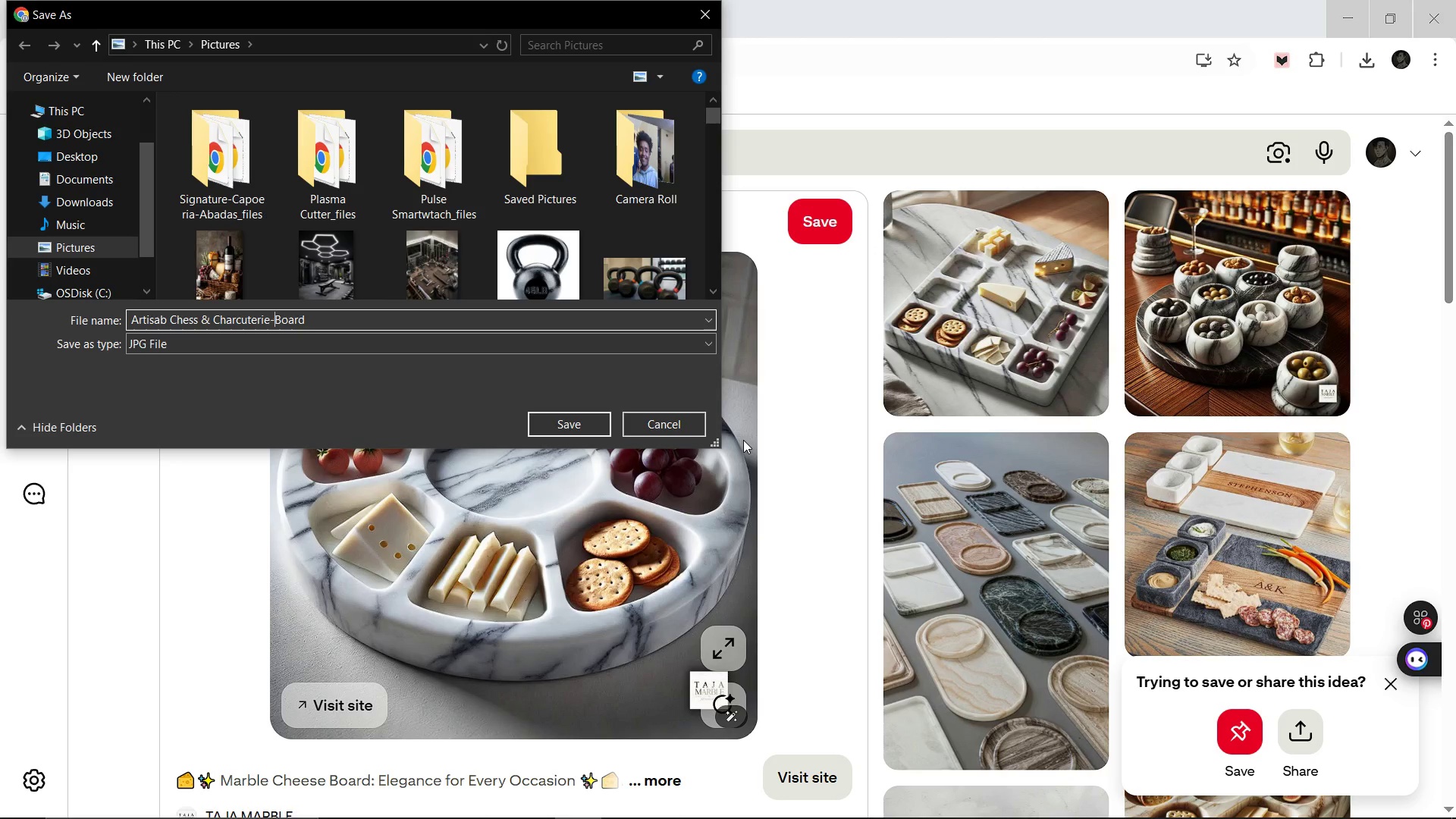 
key(Minus)
 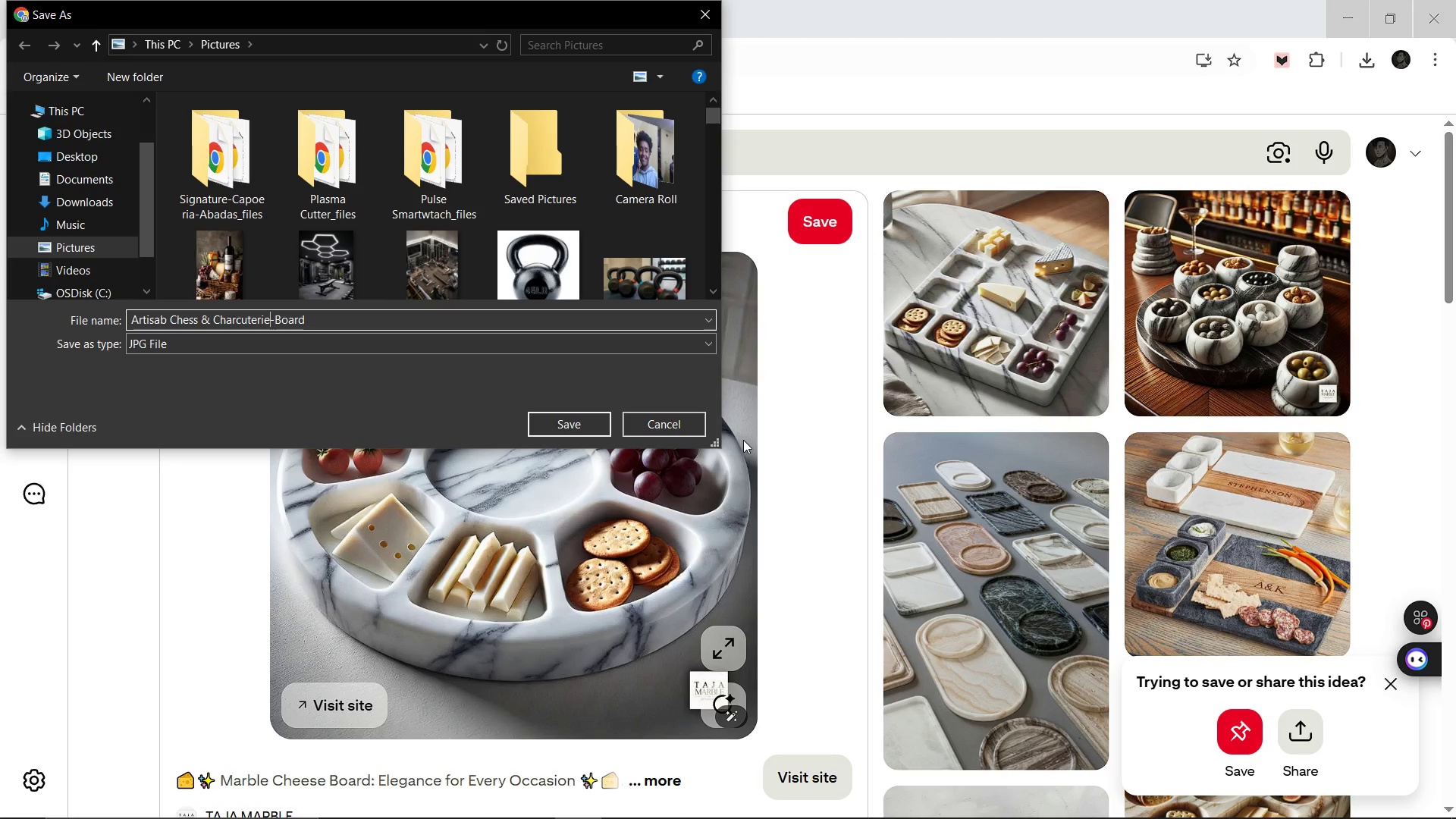 
key(ArrowLeft)
 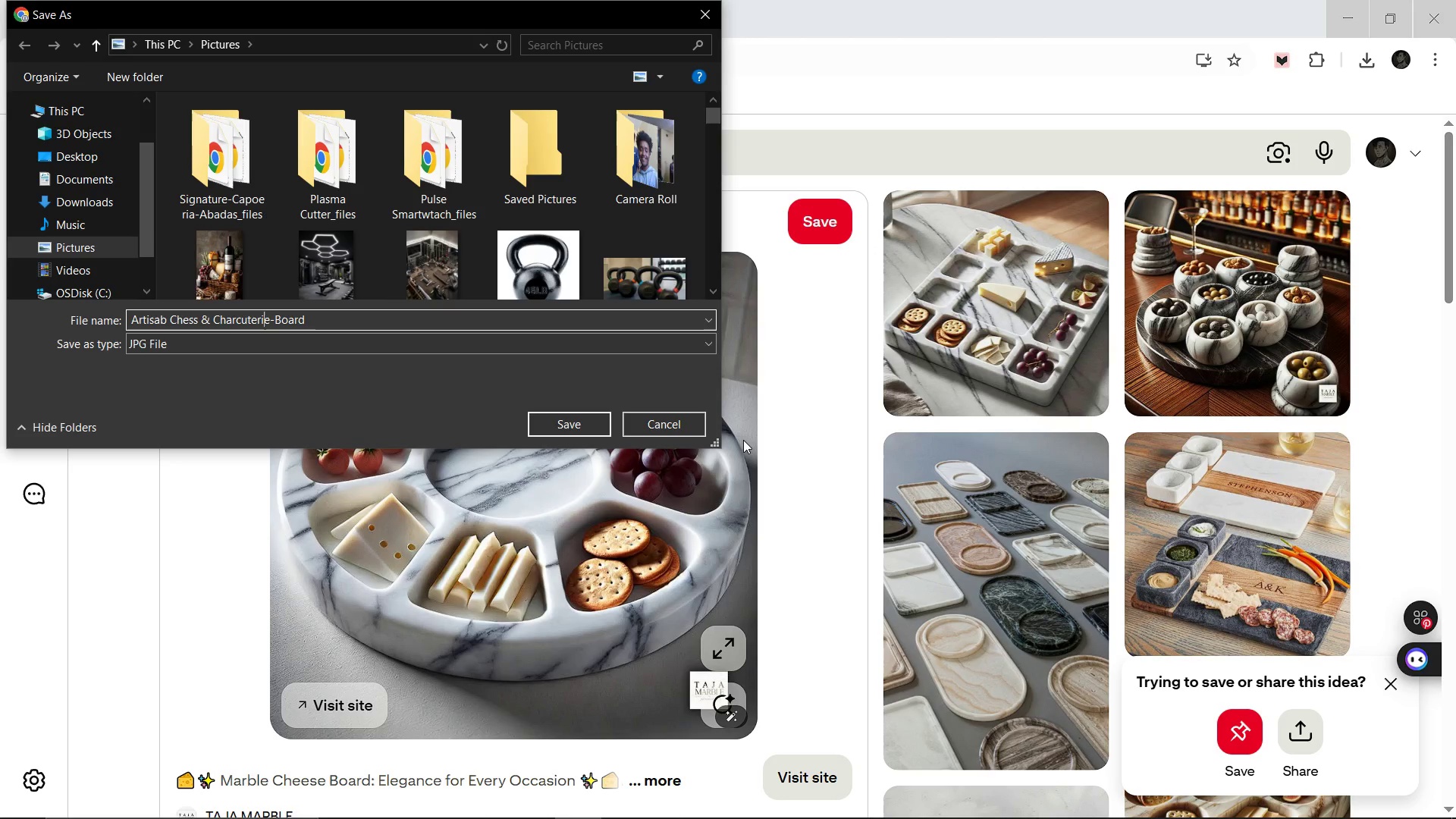 
key(ArrowLeft)
 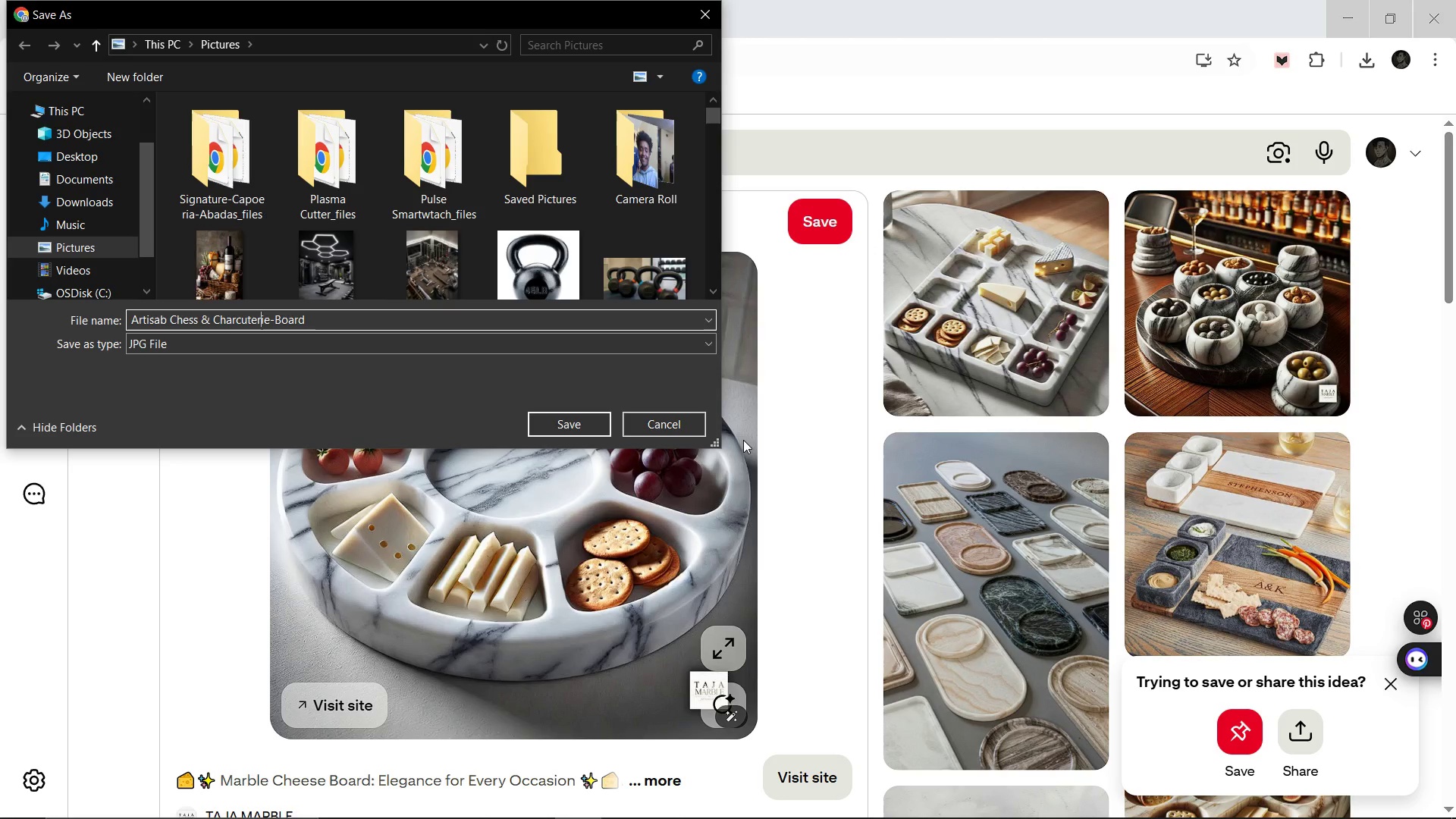 
hold_key(key=ArrowLeft, duration=0.75)
 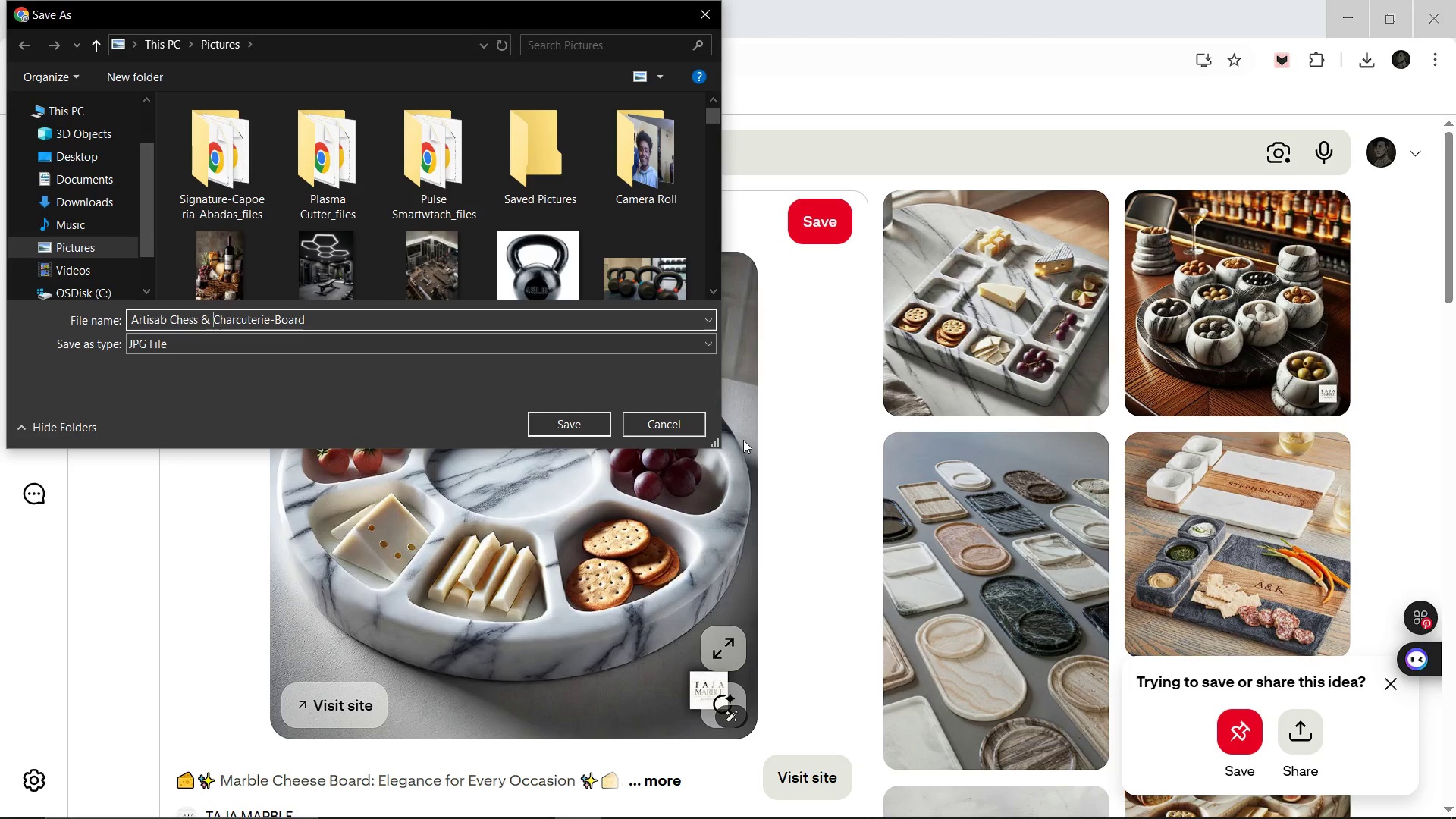 
key(ArrowLeft)
 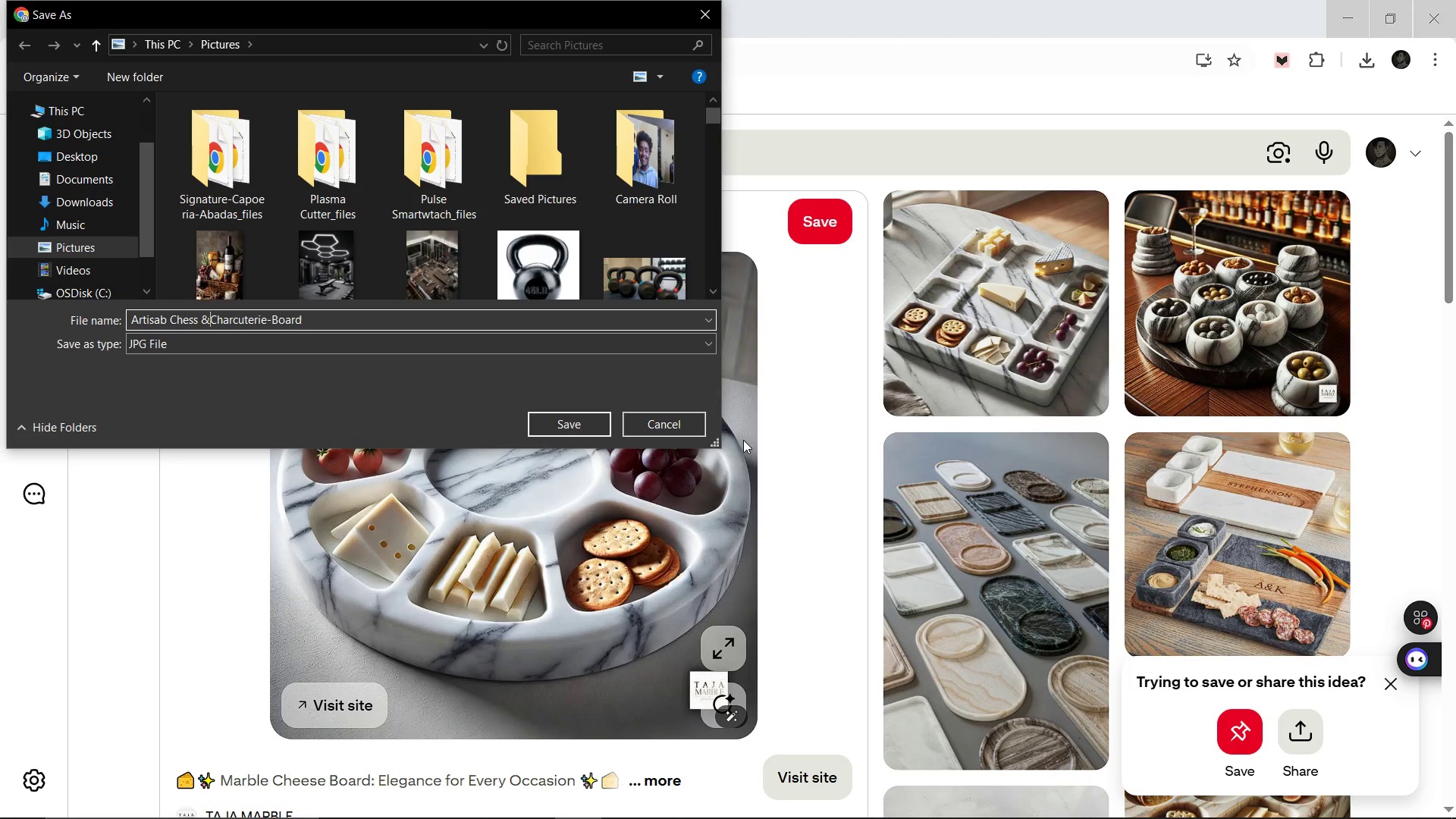 
key(Backspace)
 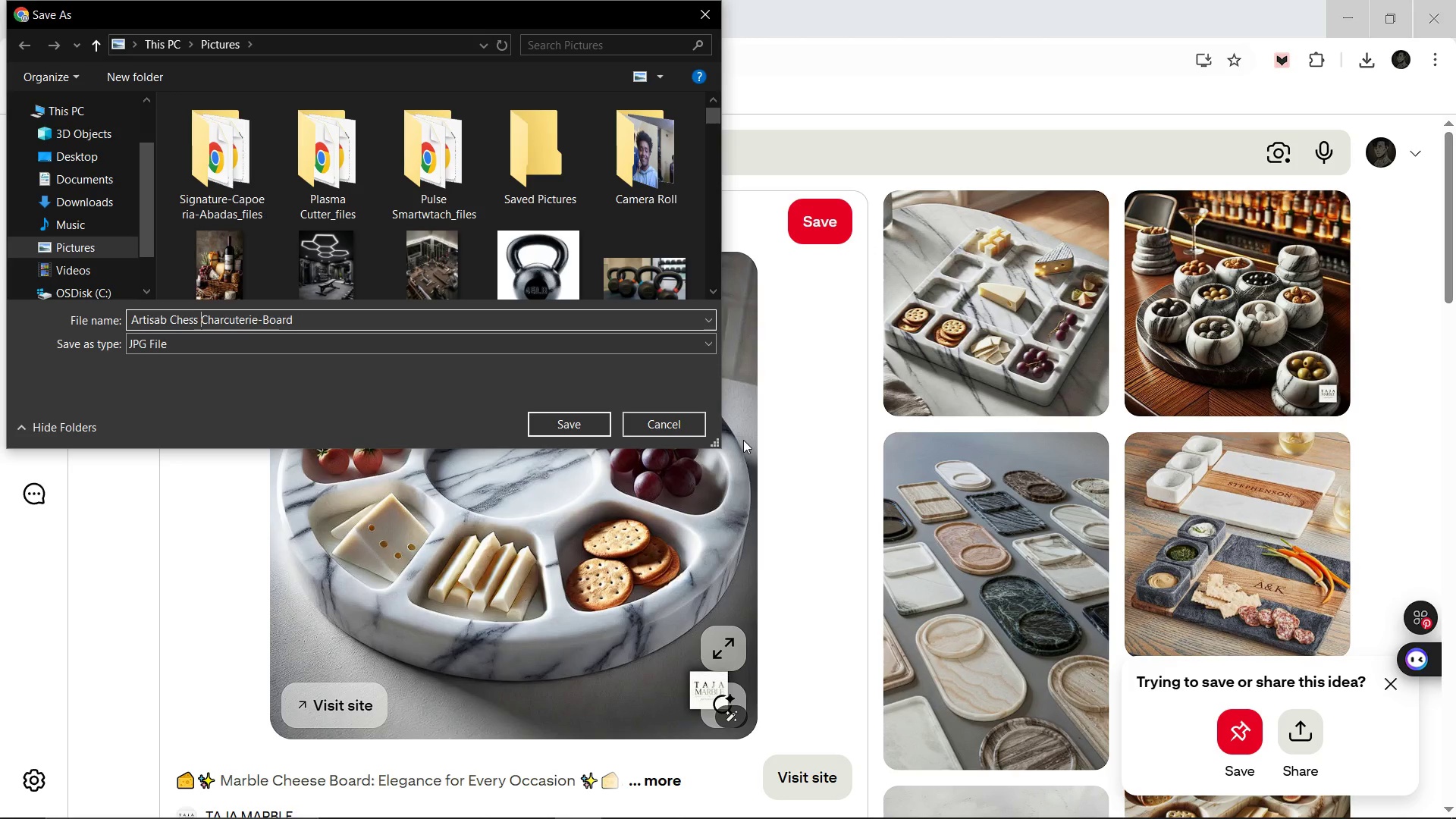 
key(Backspace)
 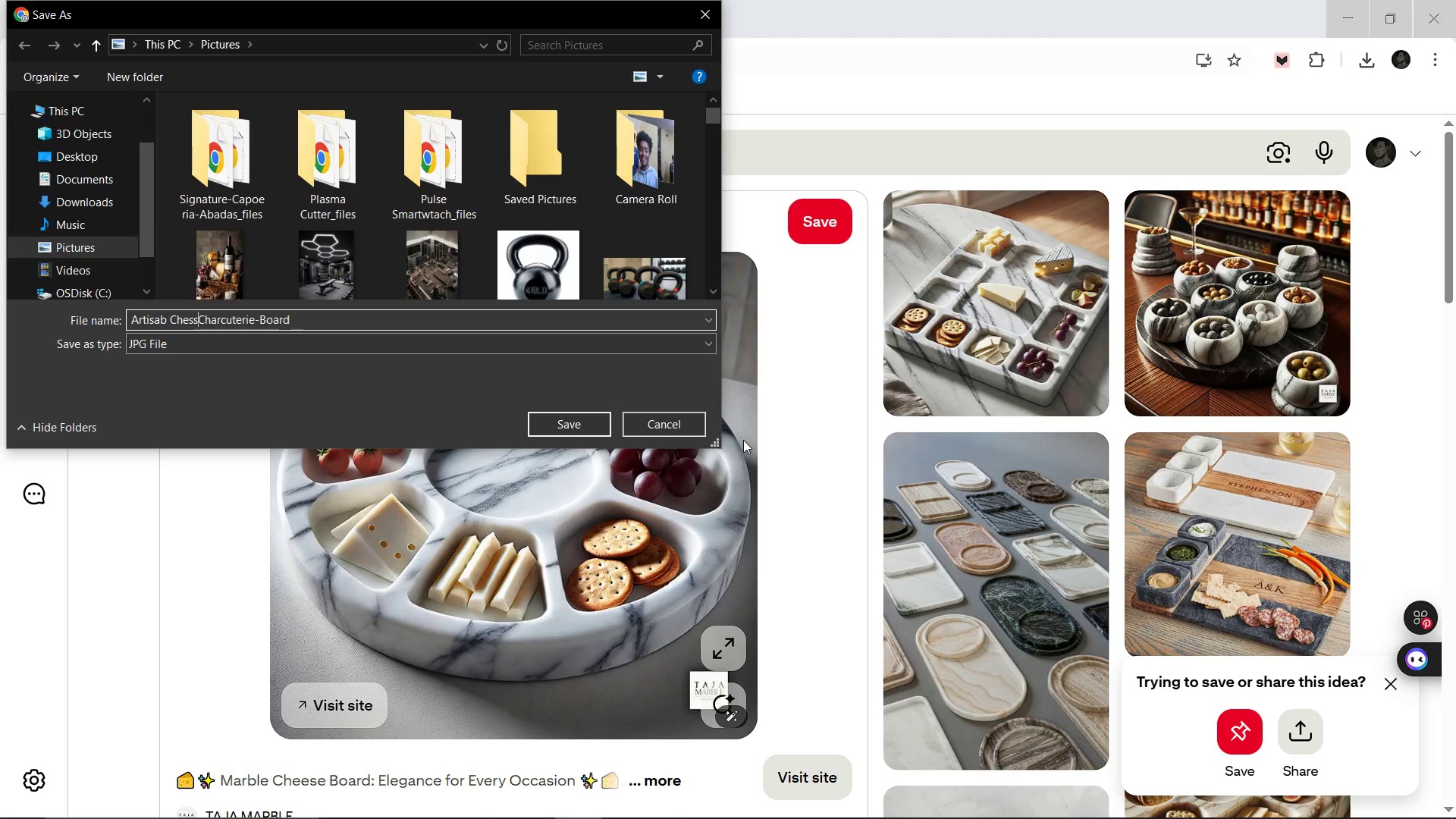 
key(Backspace)
 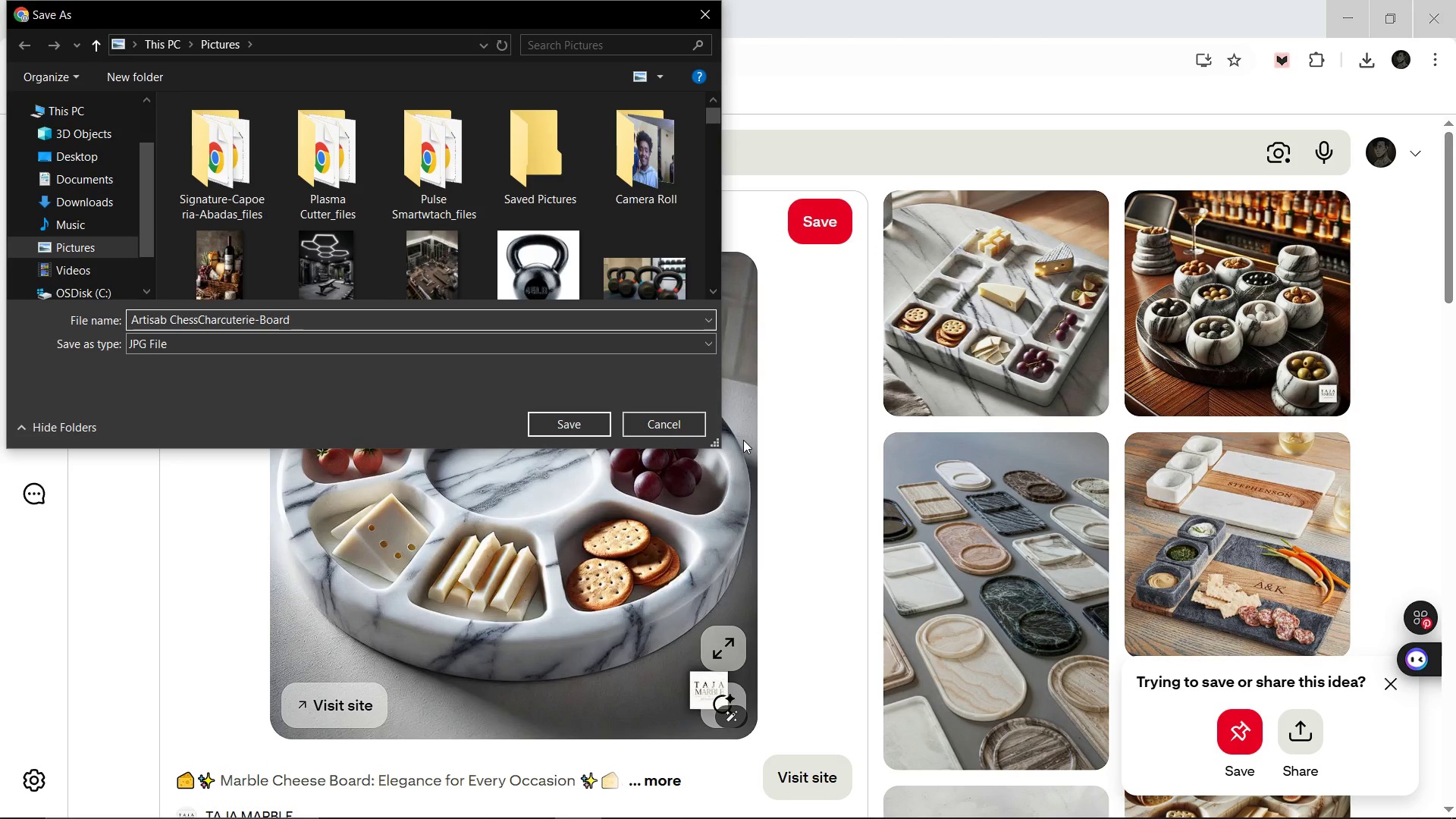 
key(Minus)
 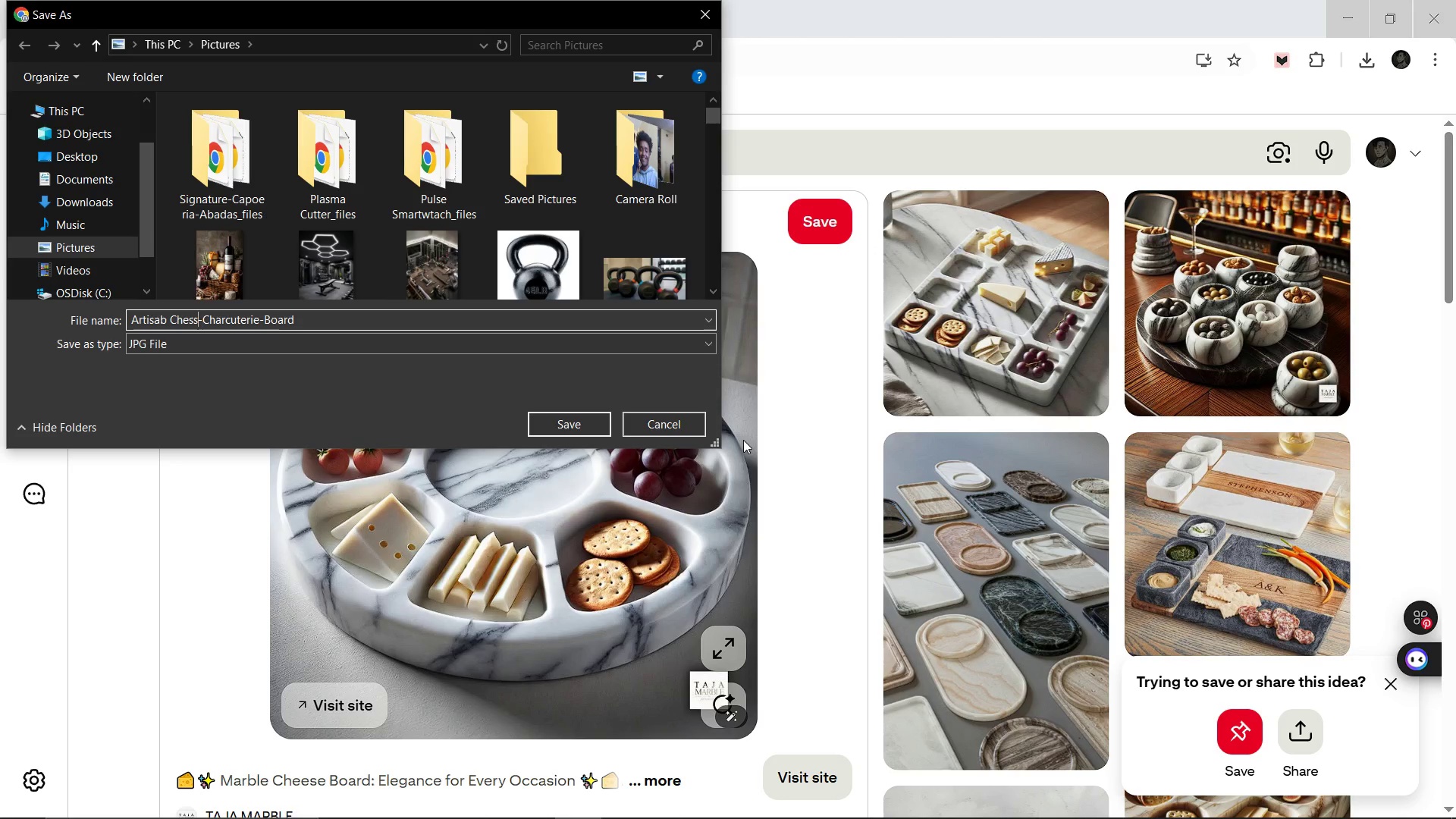 
key(ArrowLeft)
 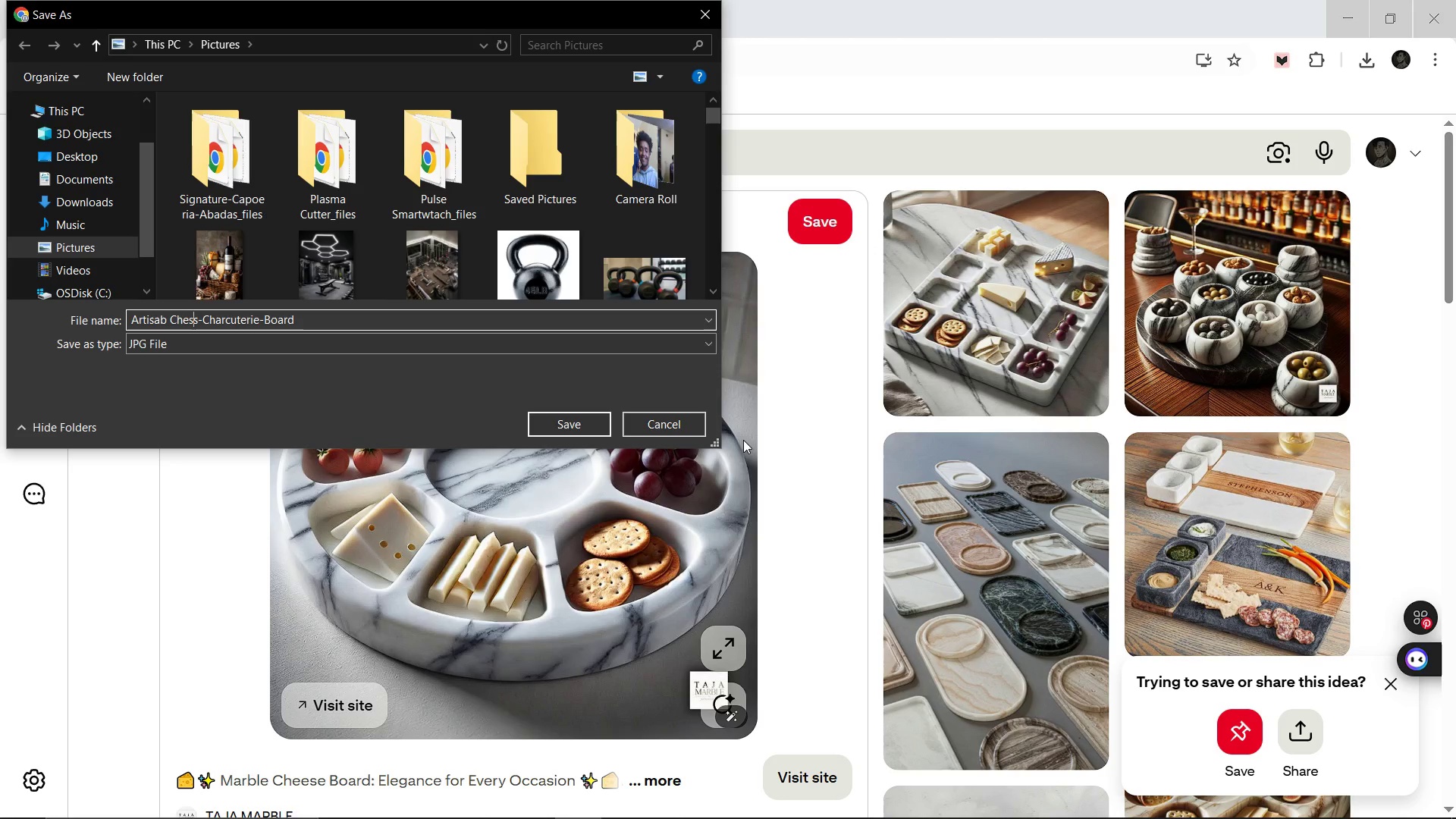 
key(ArrowLeft)
 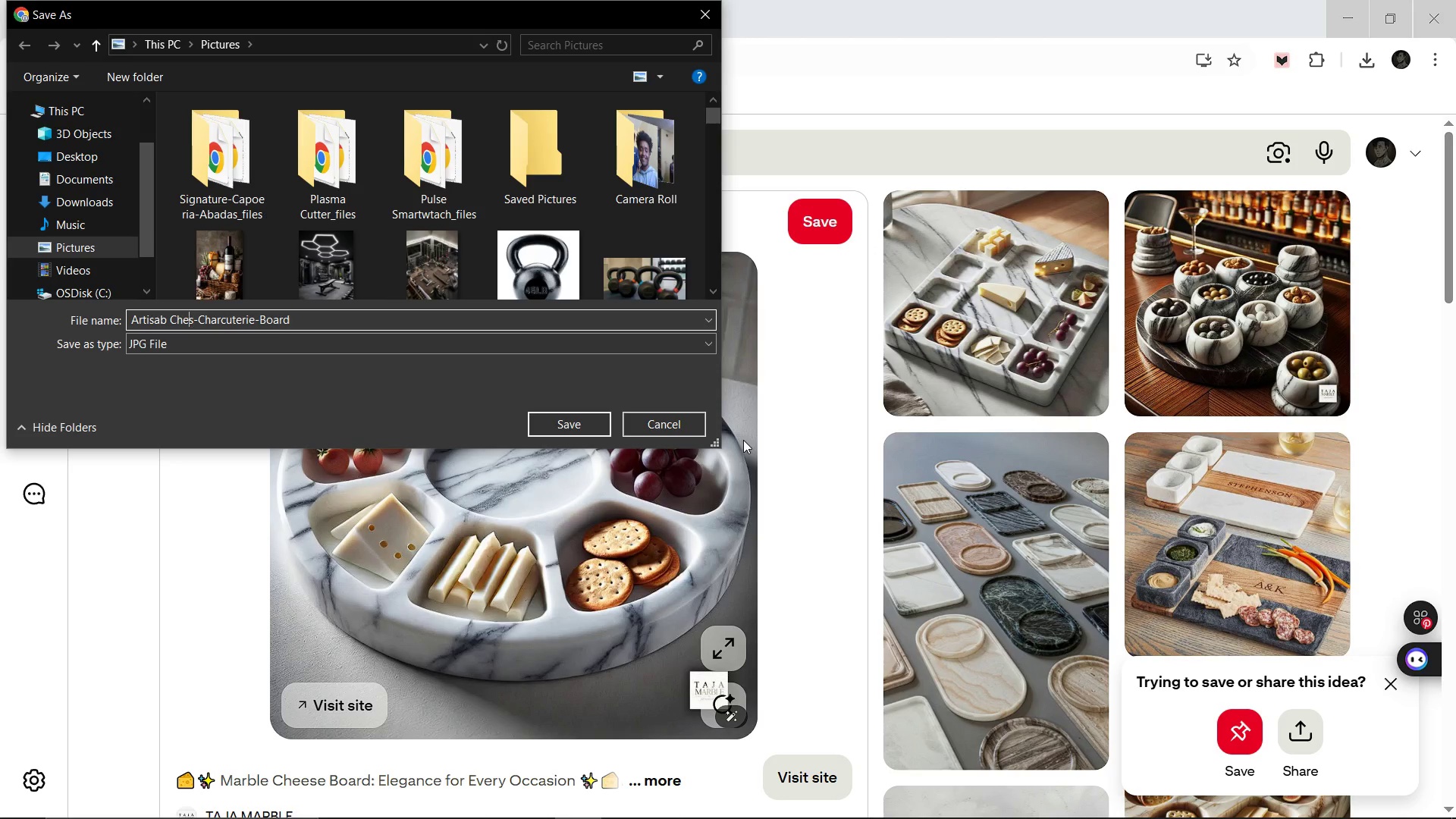 
key(Backspace)
 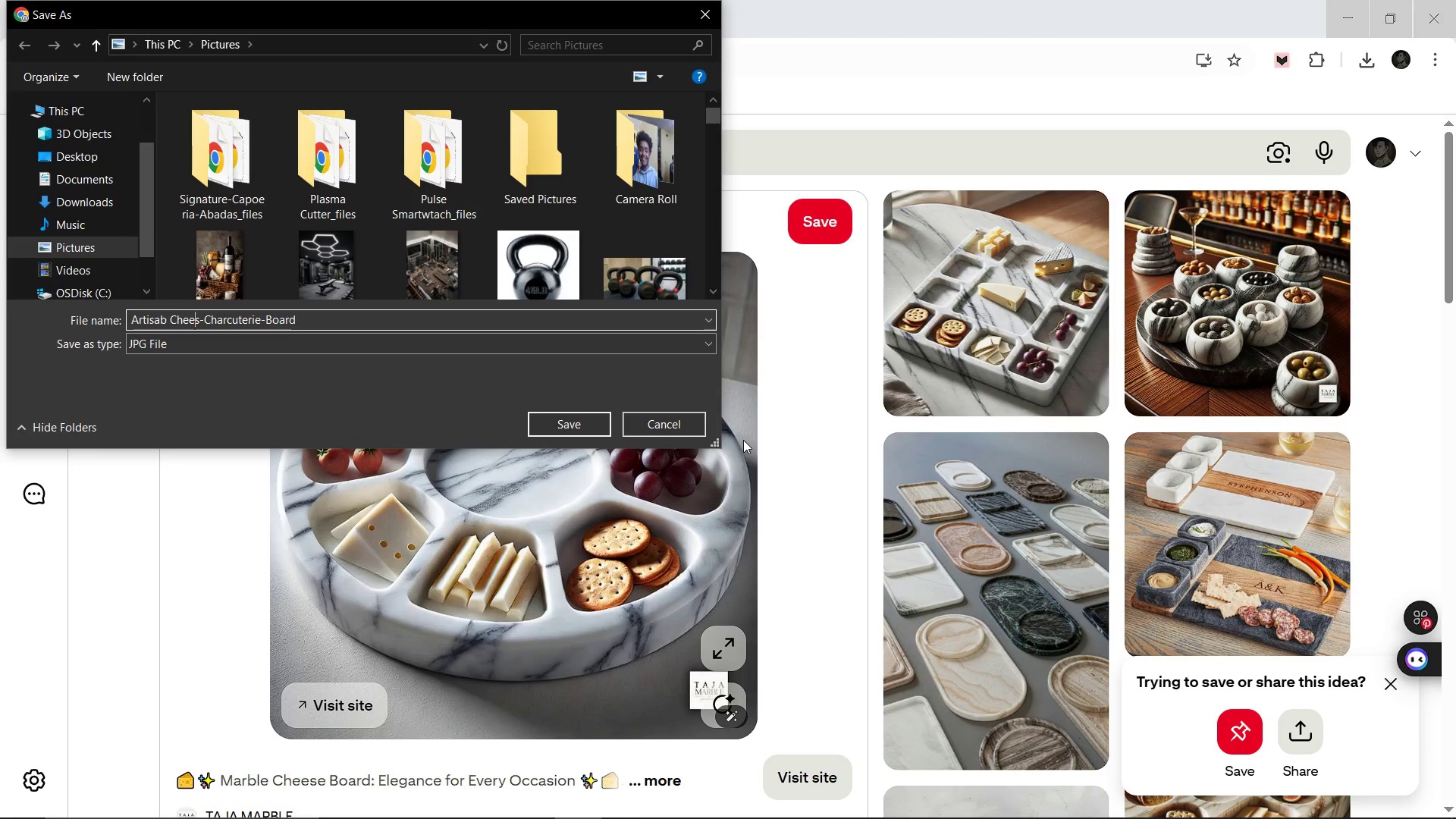 
key(E)
 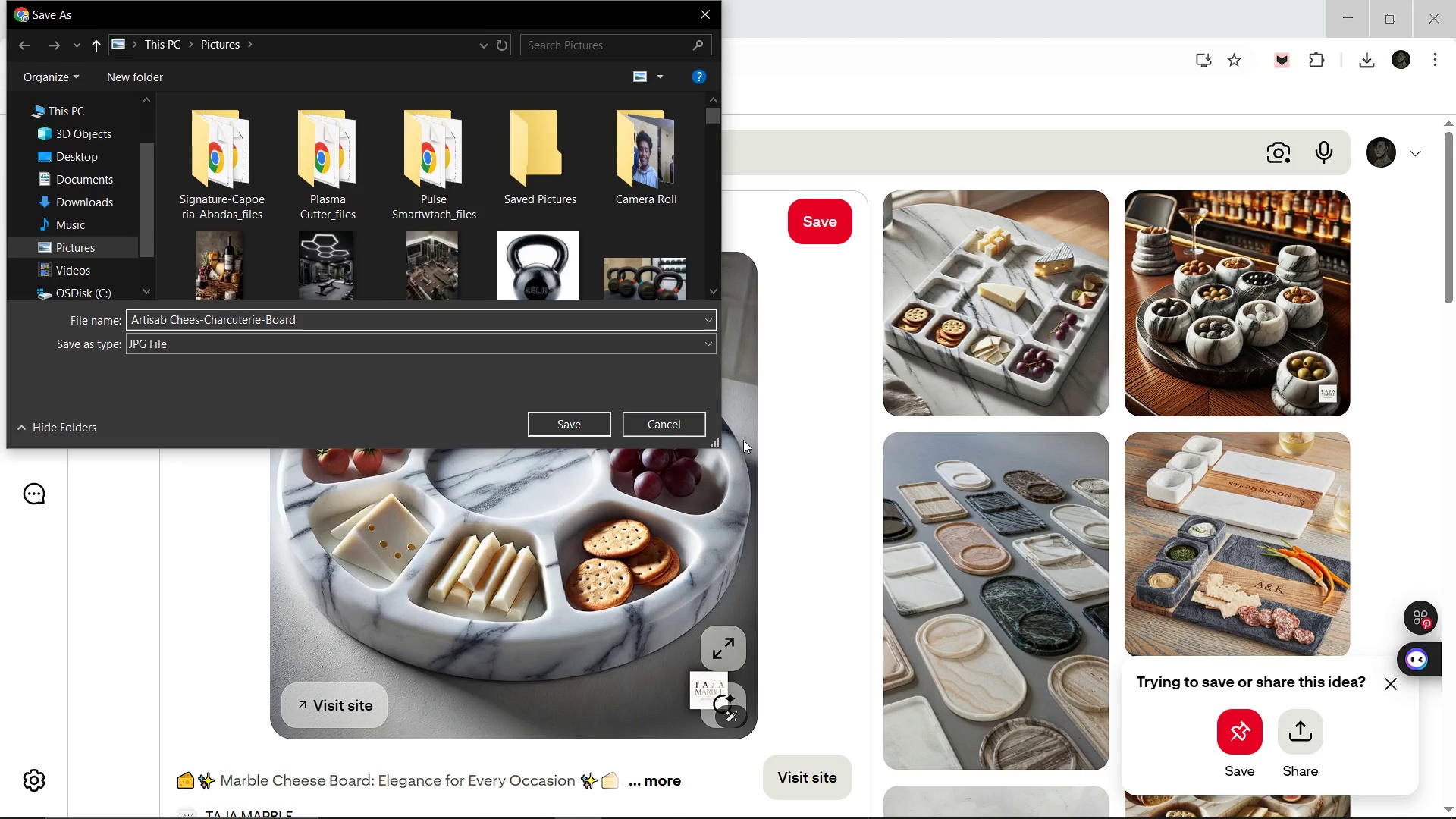 
key(ArrowRight)
 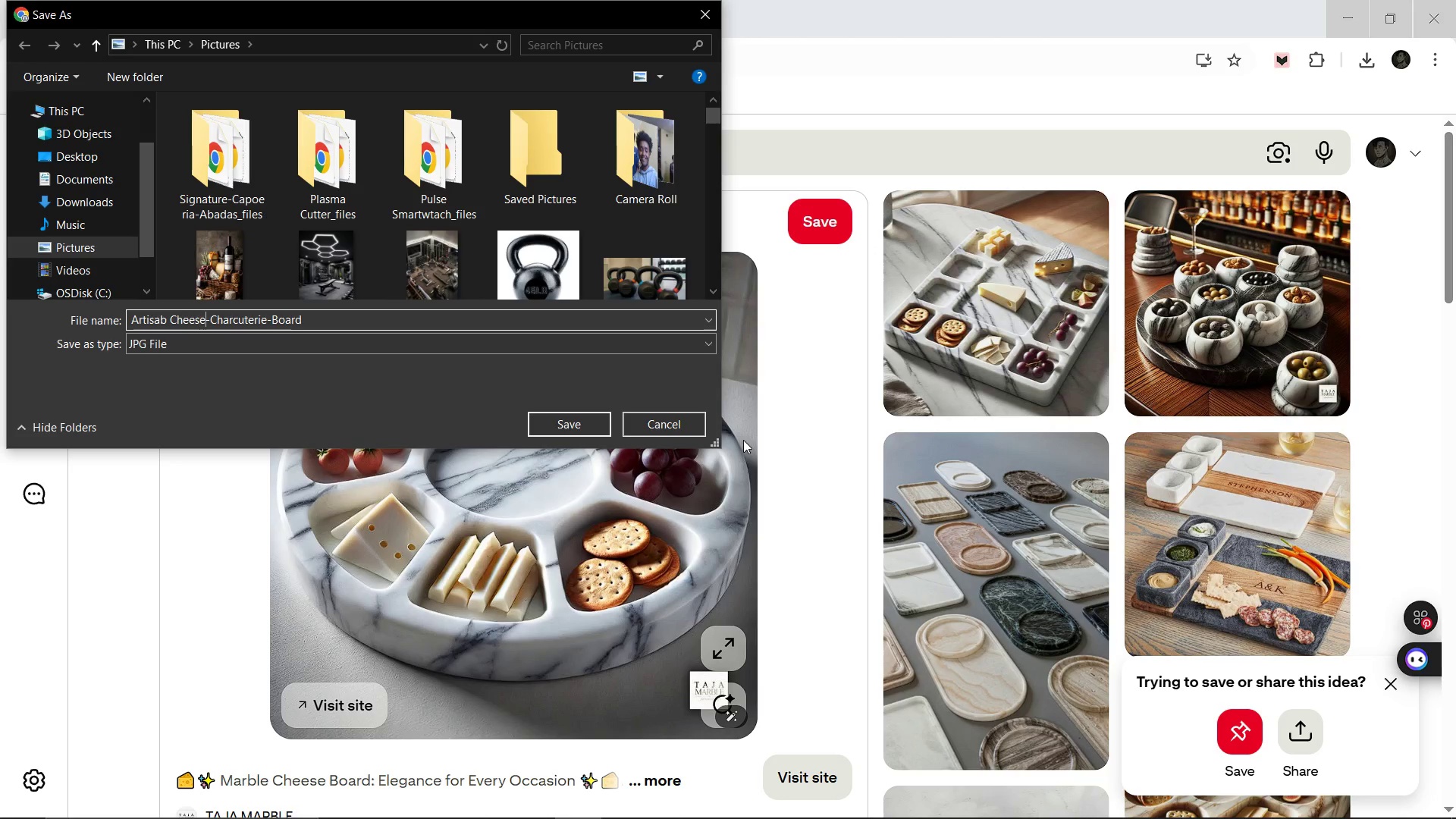 
key(E)
 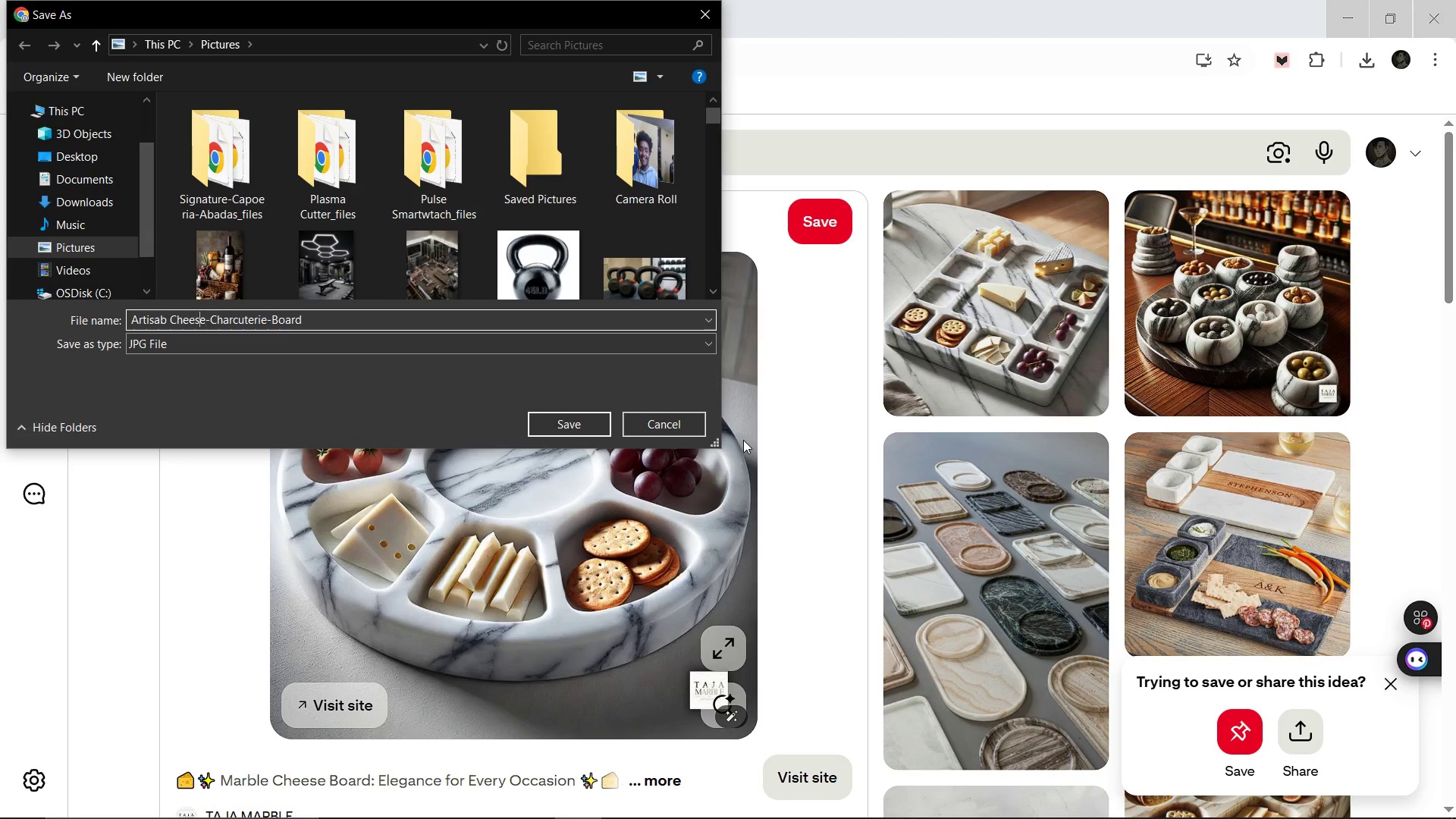 
hold_key(key=ArrowLeft, duration=0.61)
 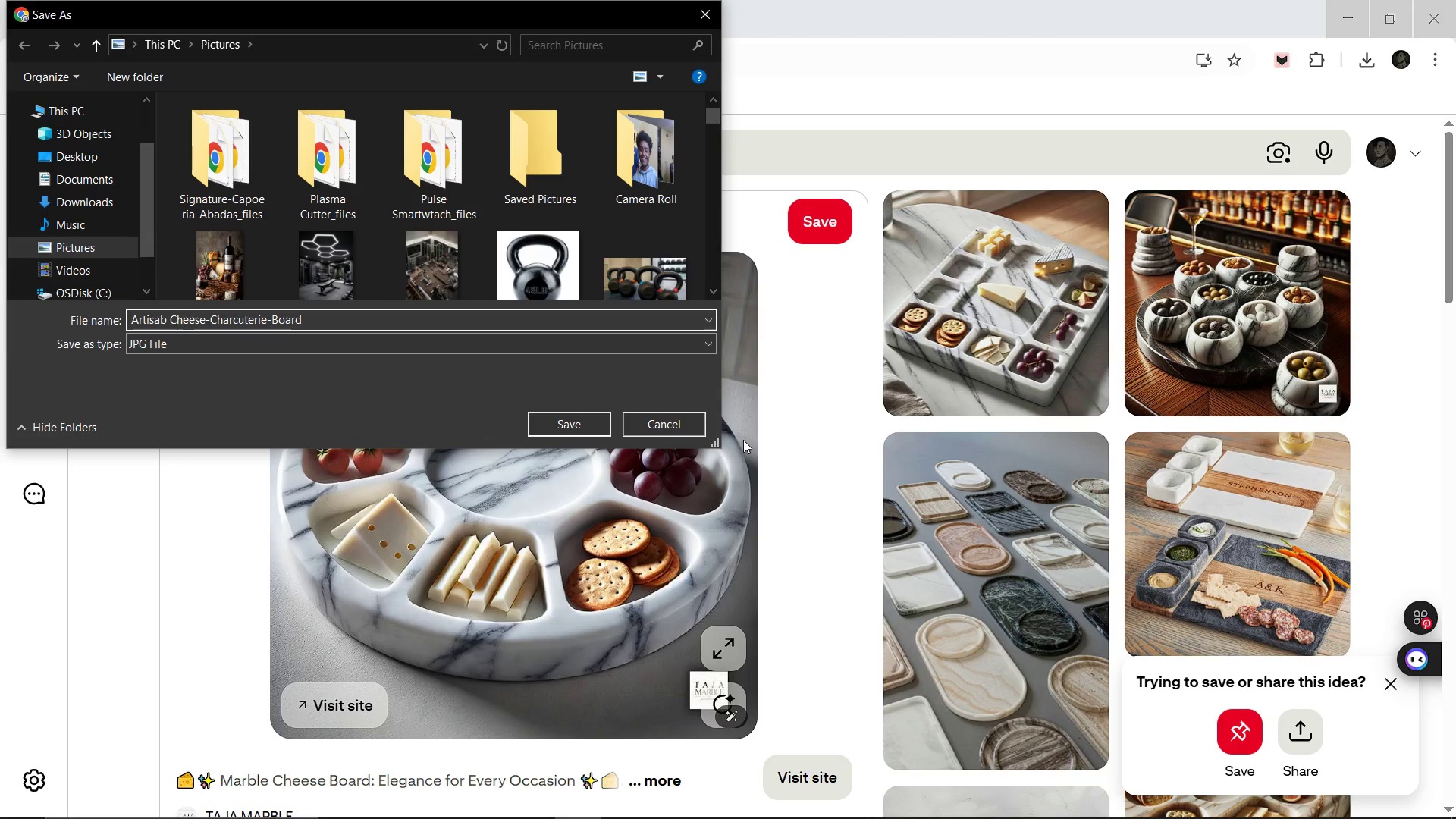 
key(ArrowLeft)
 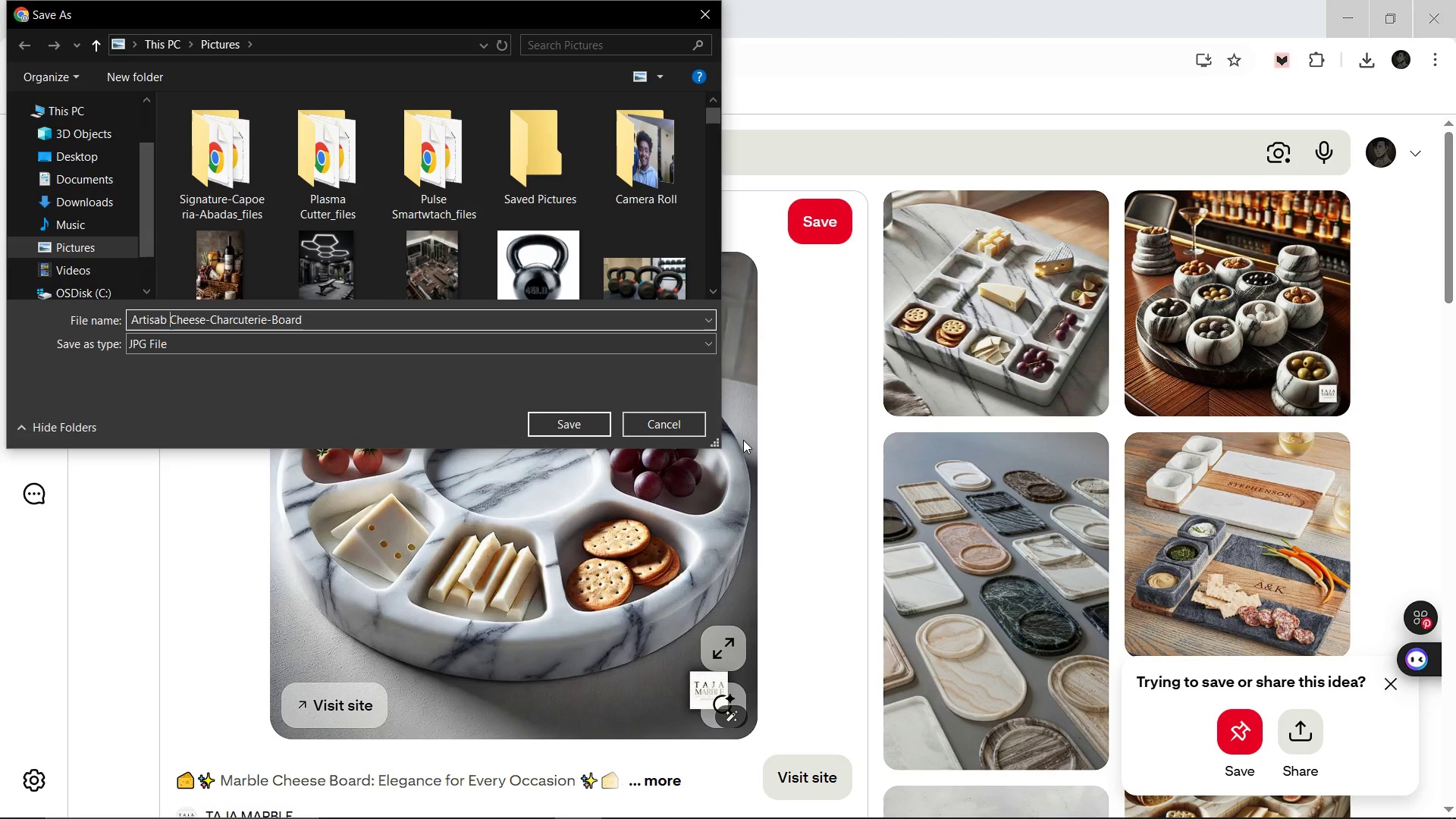 
key(ArrowLeft)
 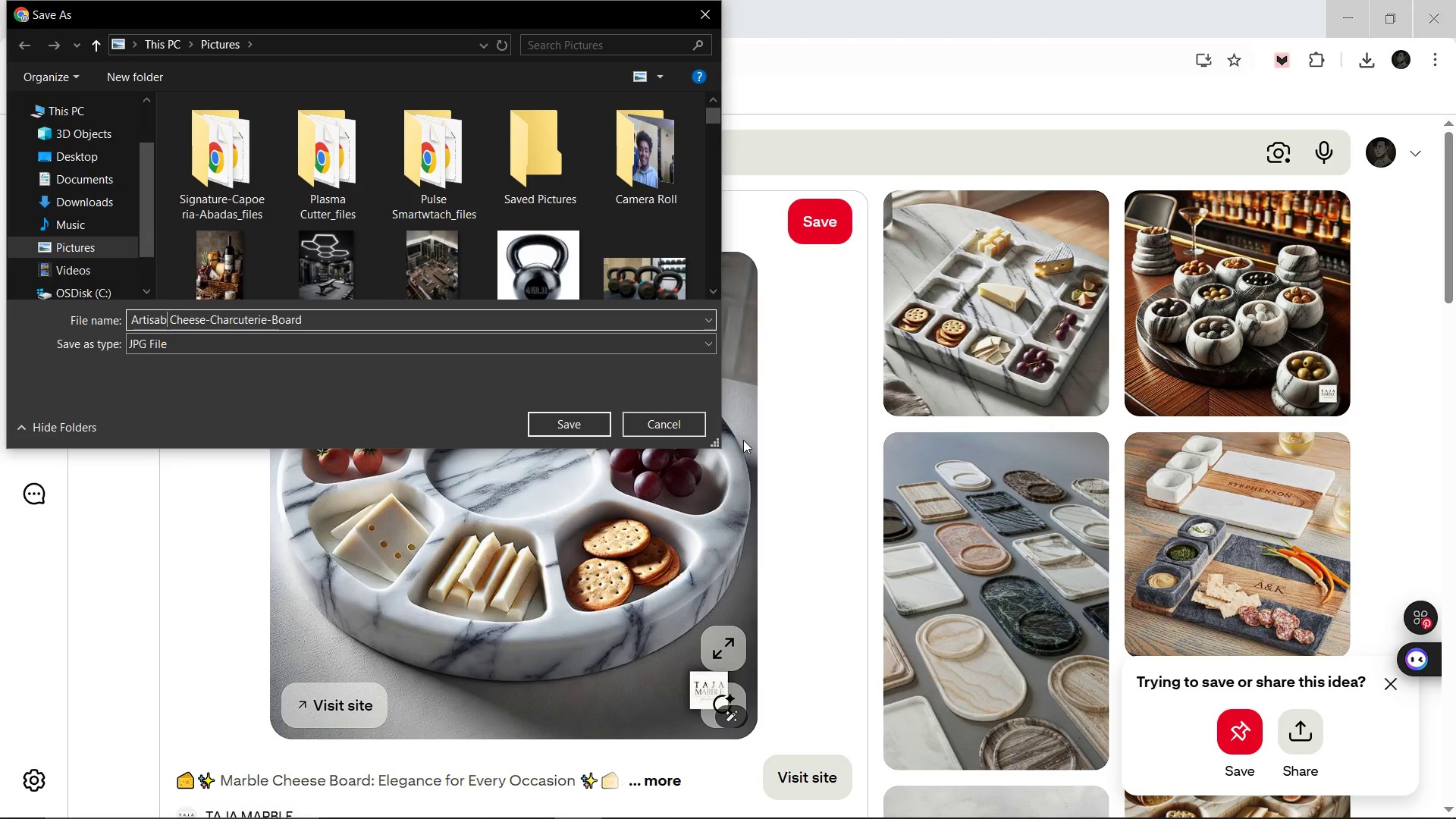 
key(ArrowLeft)
 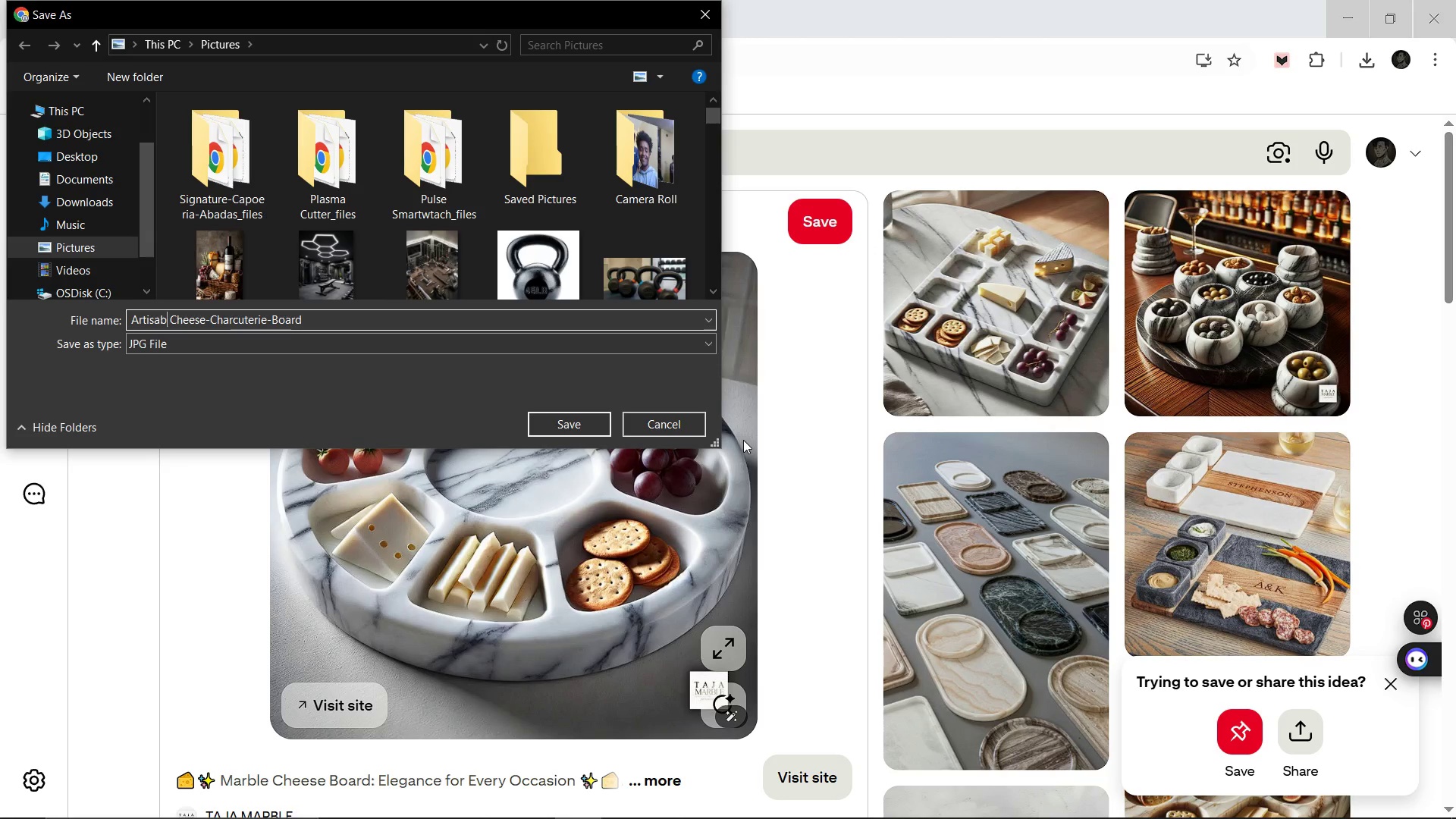 
key(Backspace)
 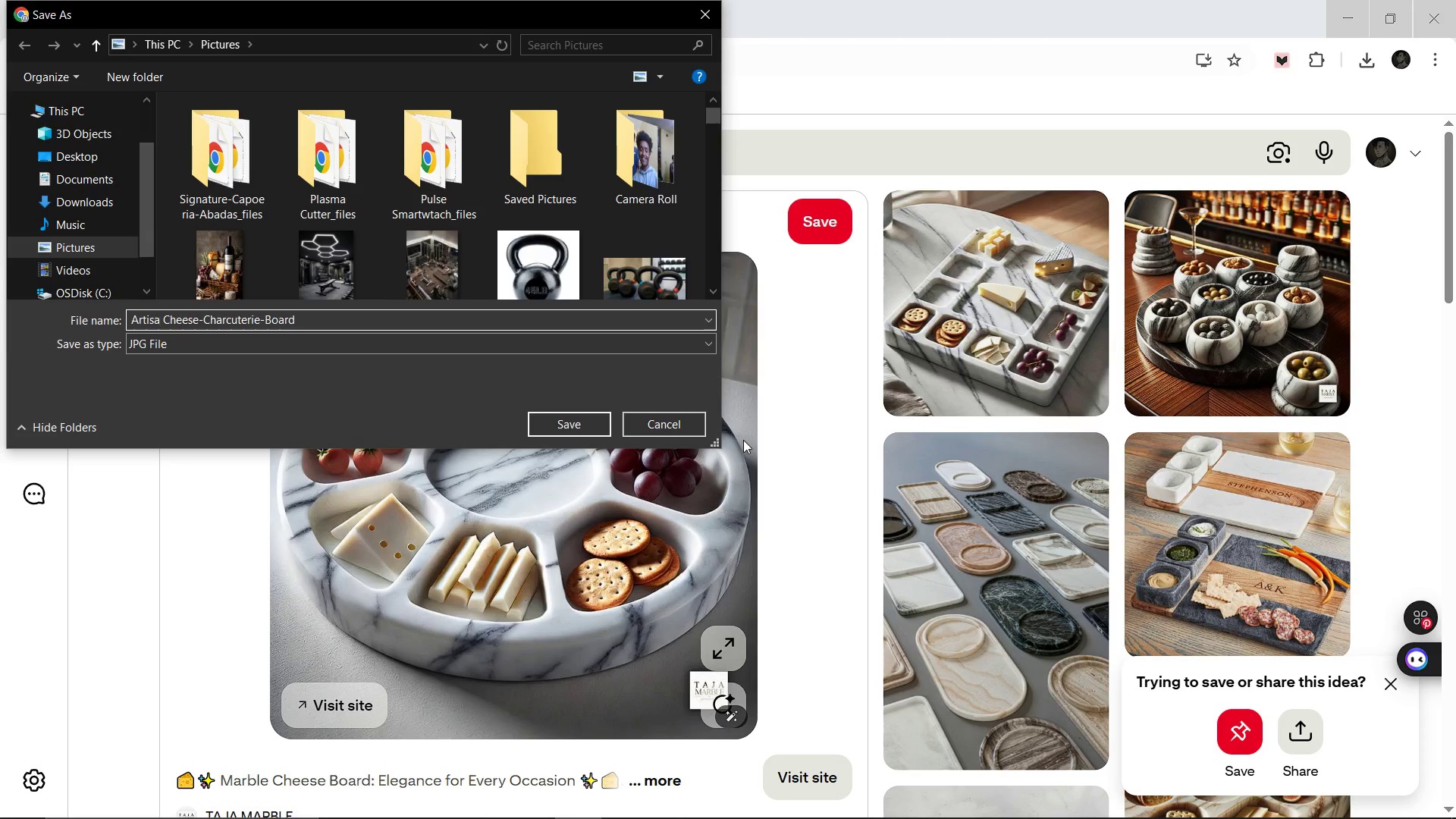 
key(M)
 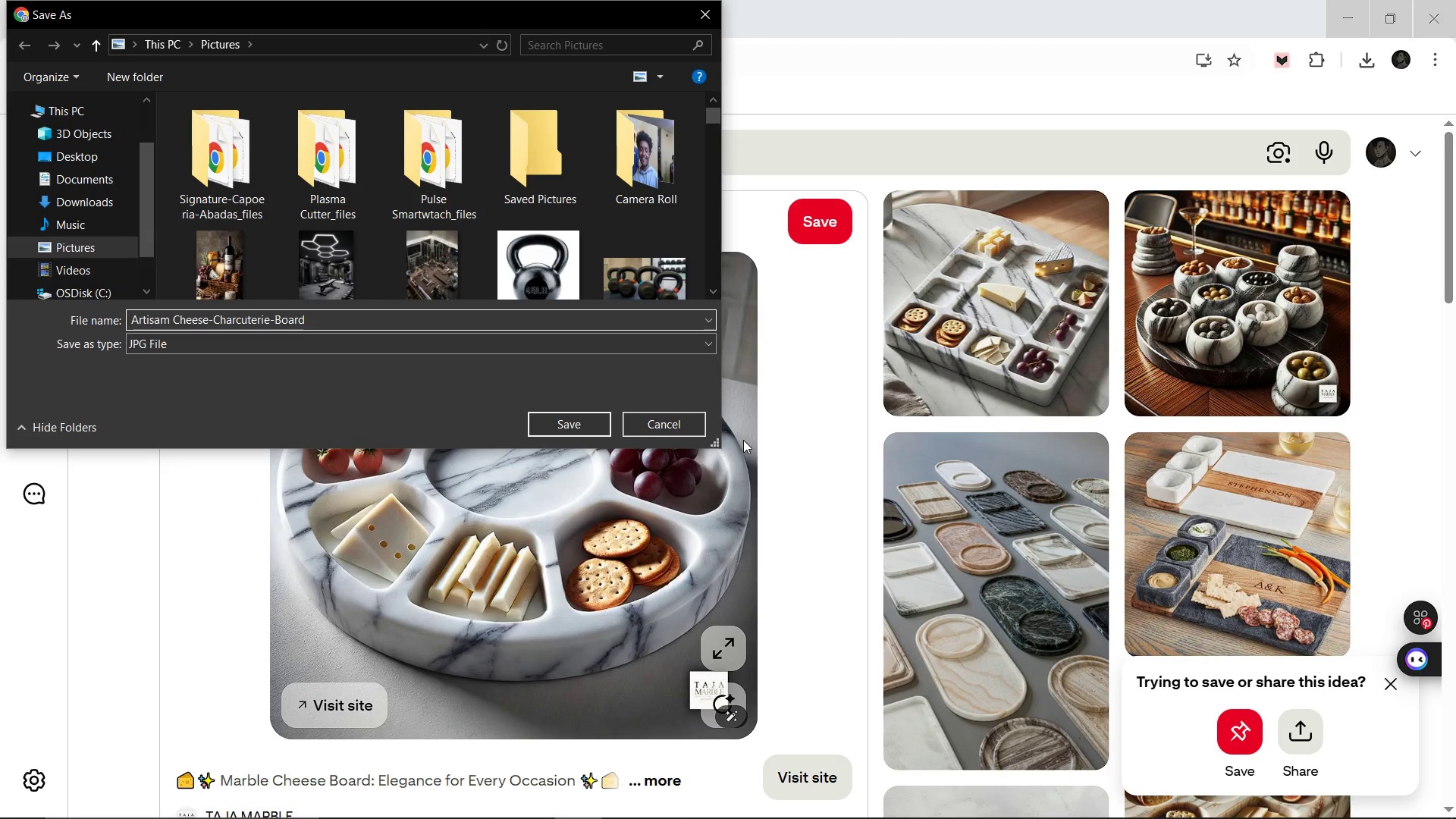 
key(Backspace)
 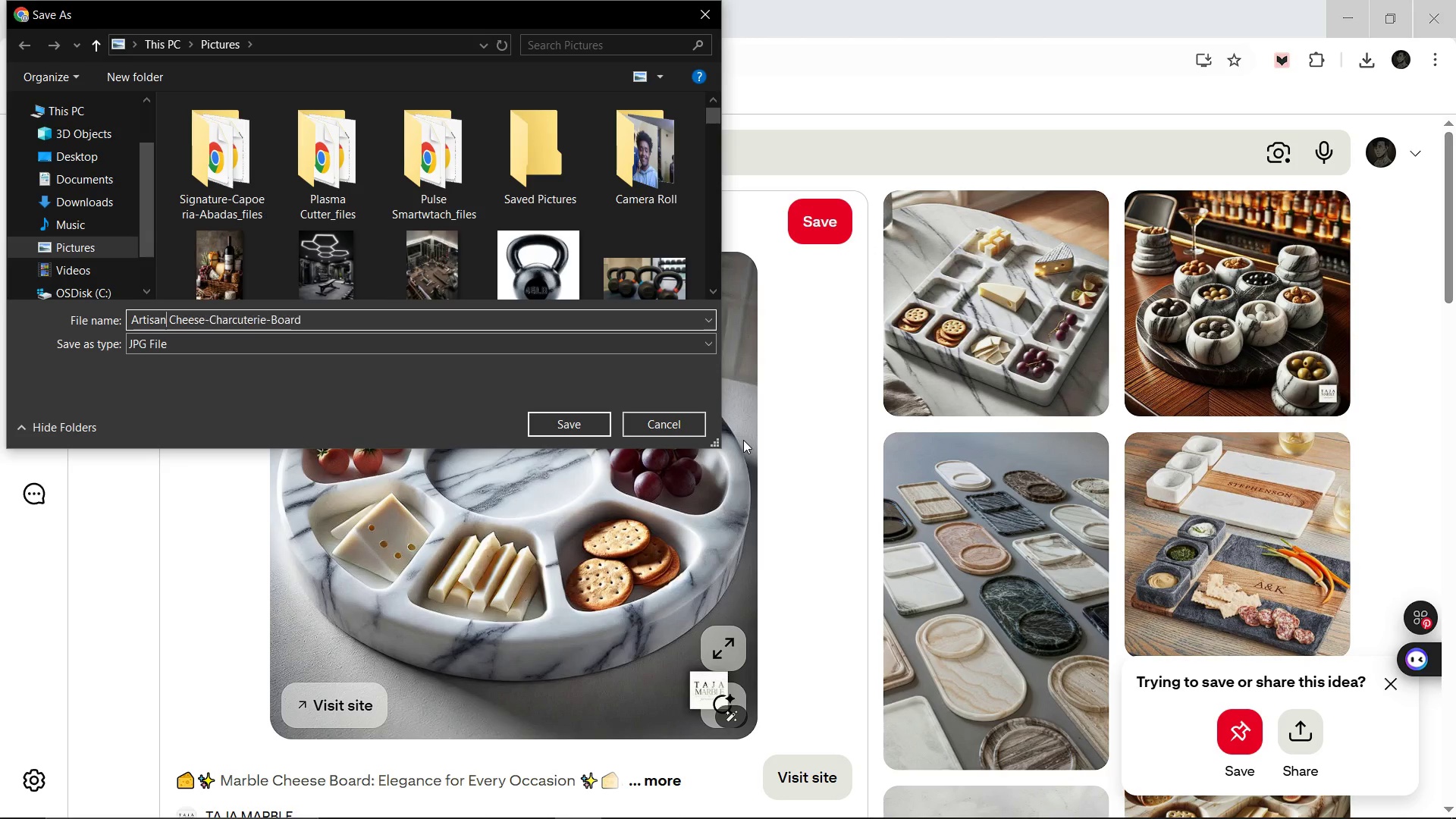 
key(N)
 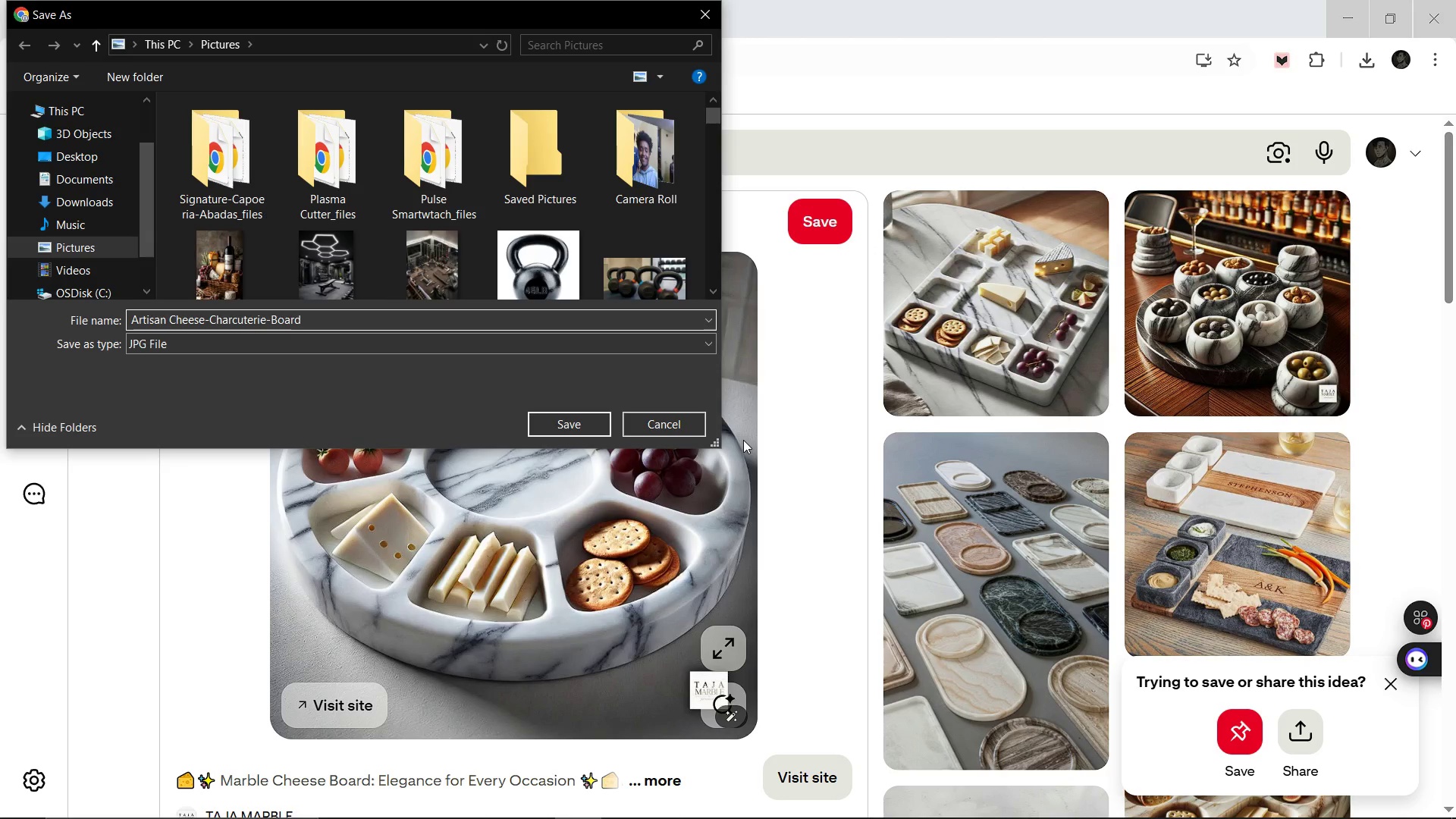 
key(ArrowRight)
 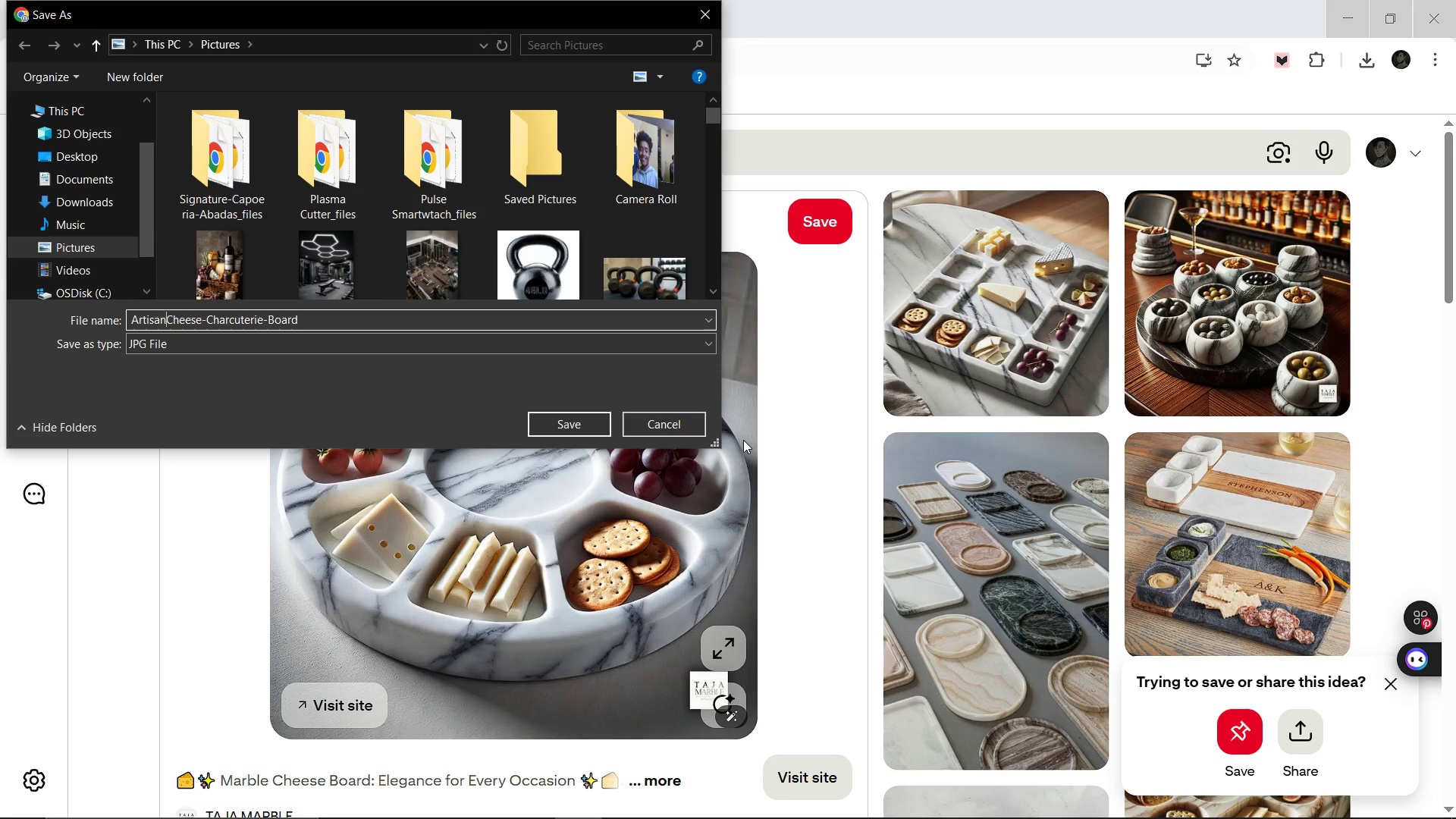 
key(Backspace)
 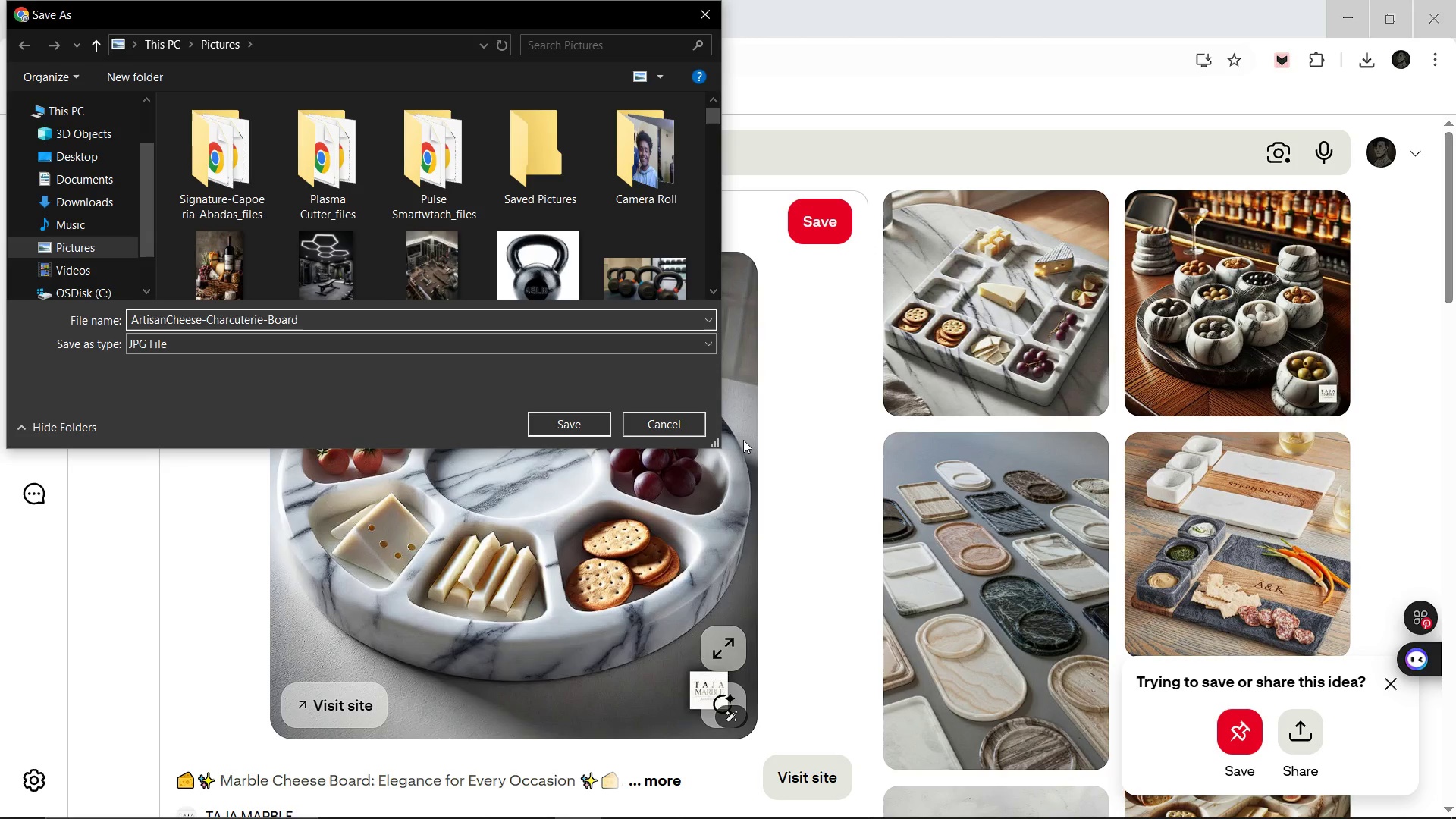 
key(Minus)
 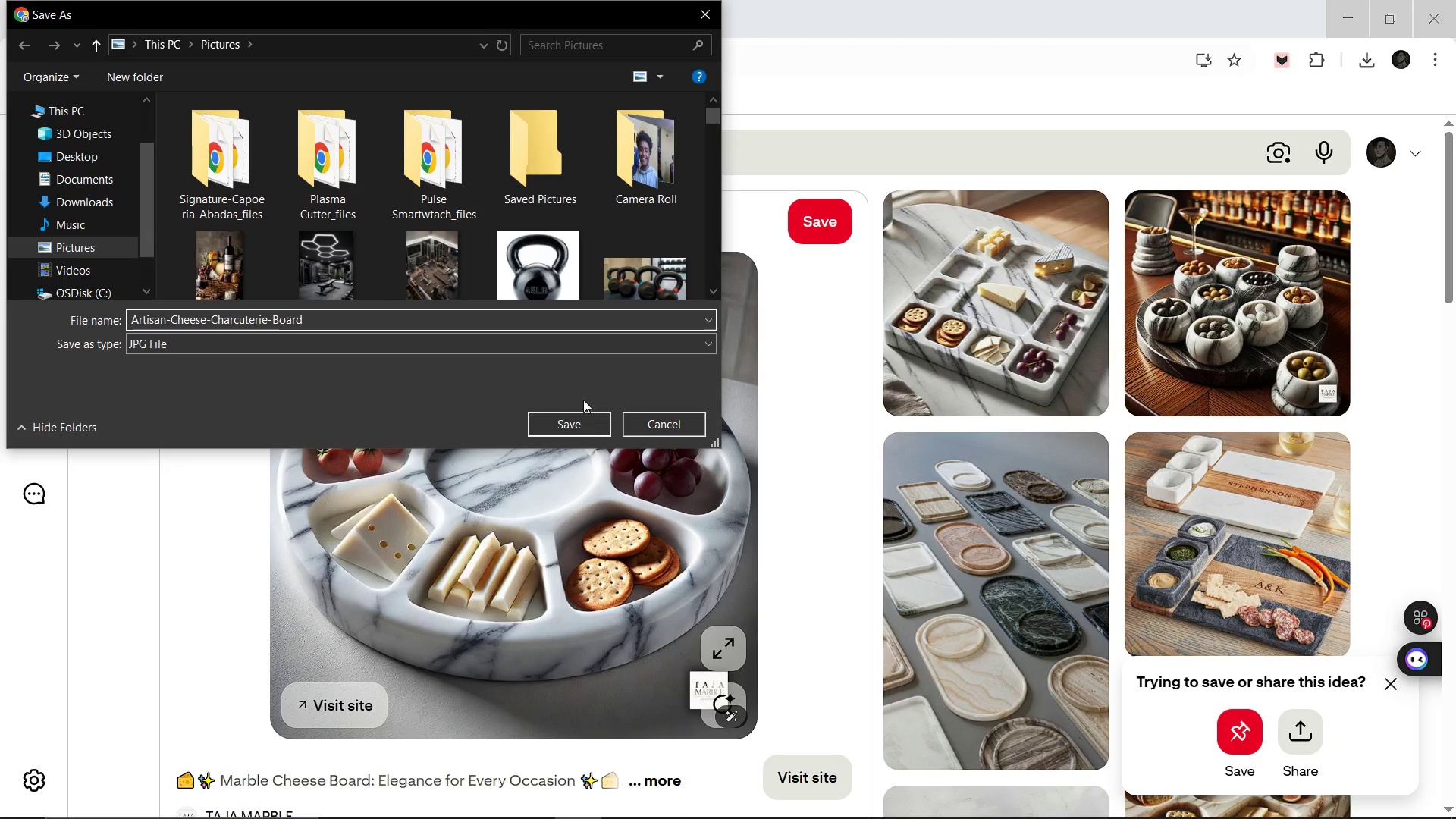 
left_click([575, 415])
 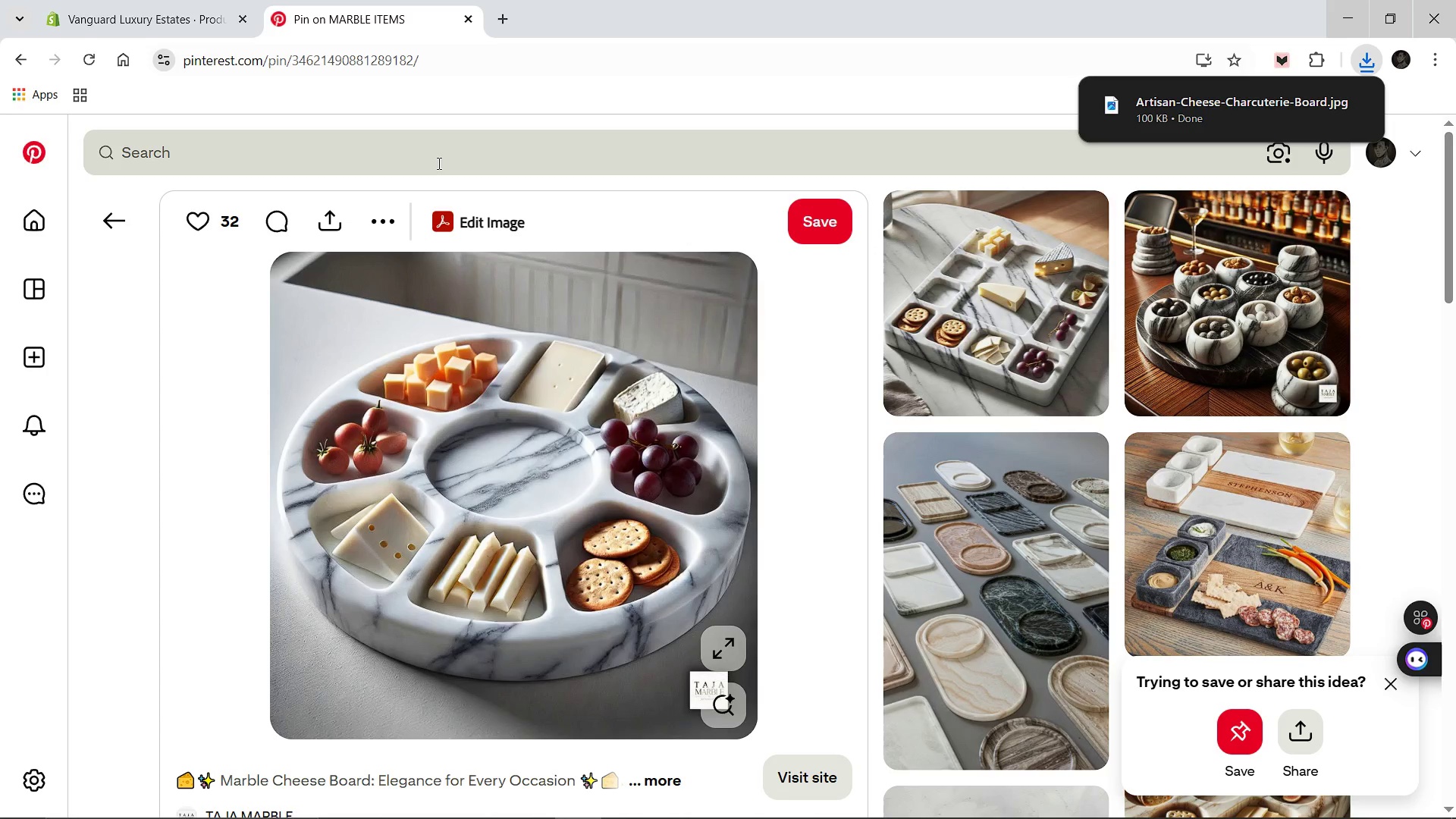 
left_click([438, 163])
 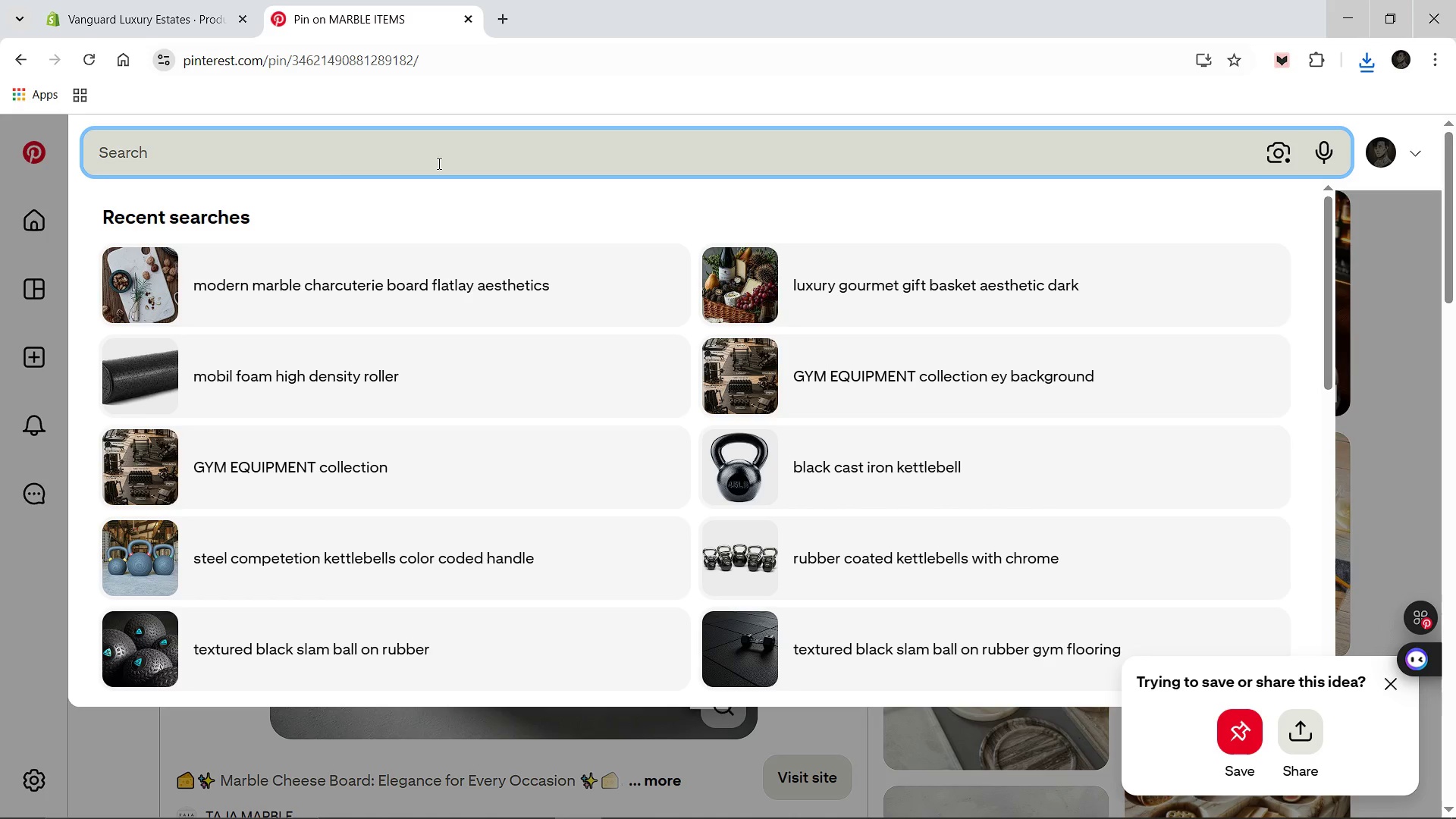 
type(premium vintage wine tr)
 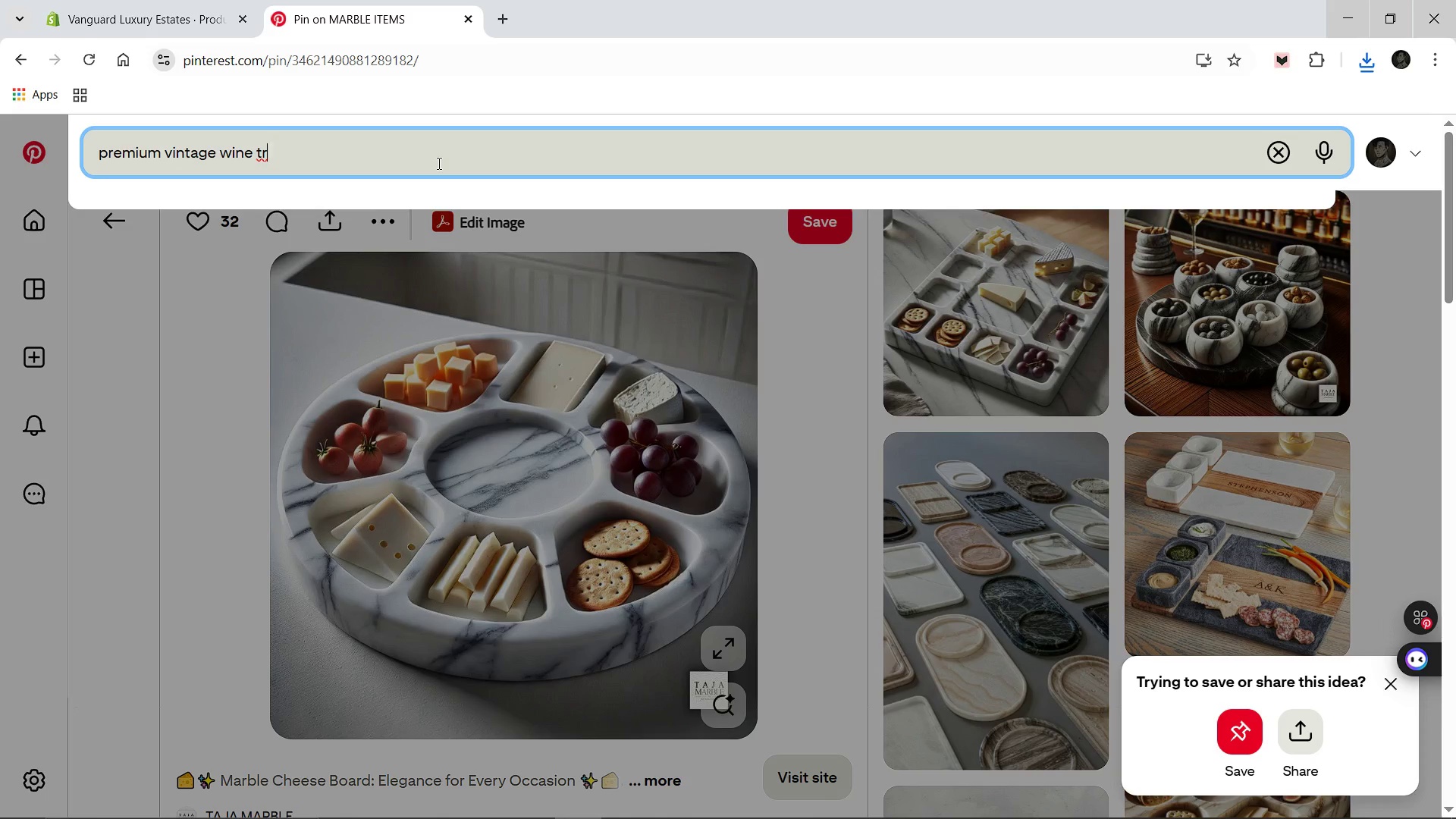 
key(Backspace)
key(Backspace)
type(cellar aesthetic champagne bottles)
 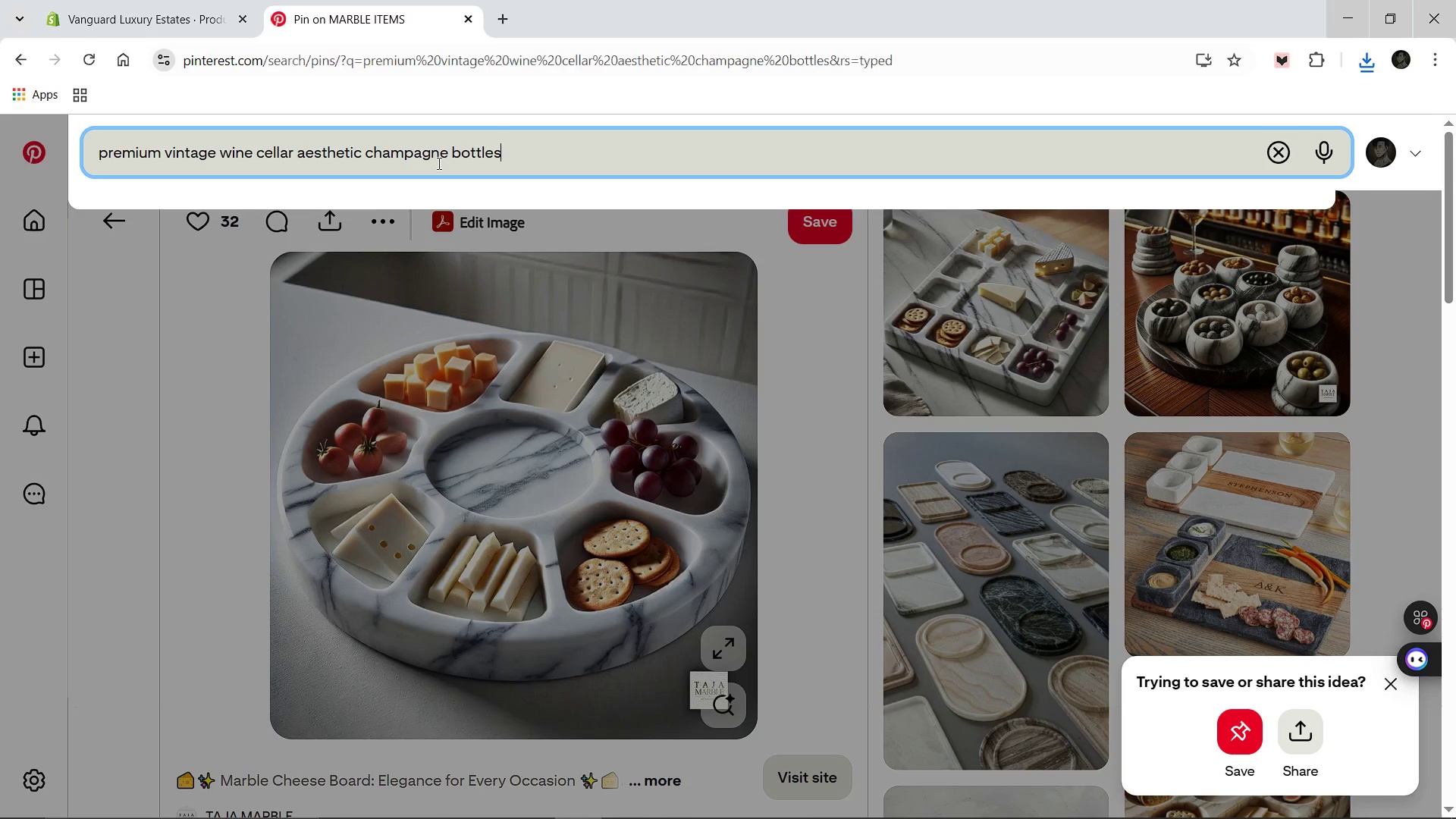 
key(Enter)
 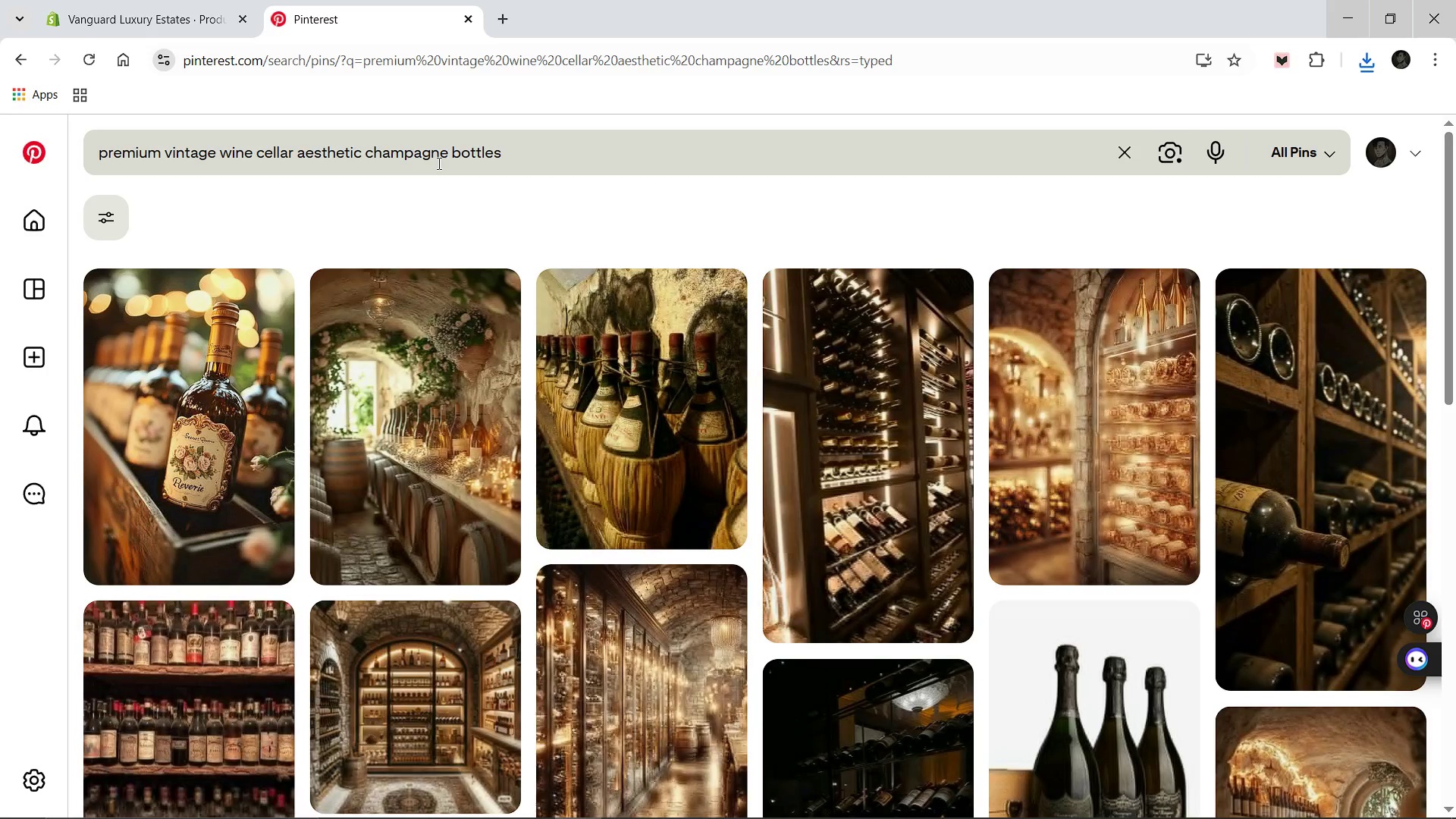 
wait(9.5)
 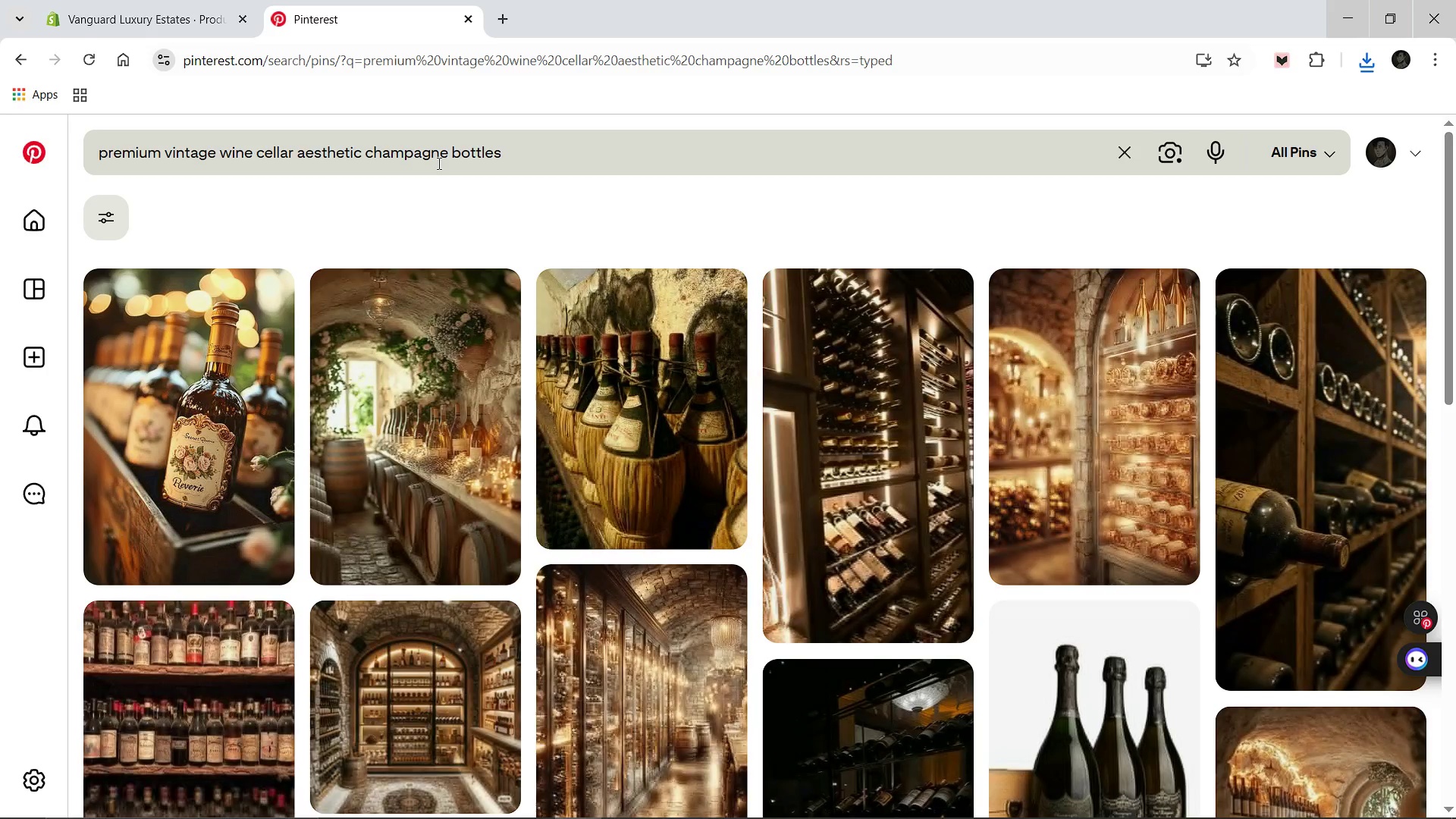 
scroll: coordinate [482, 377], scroll_direction: down, amount: 1.0
 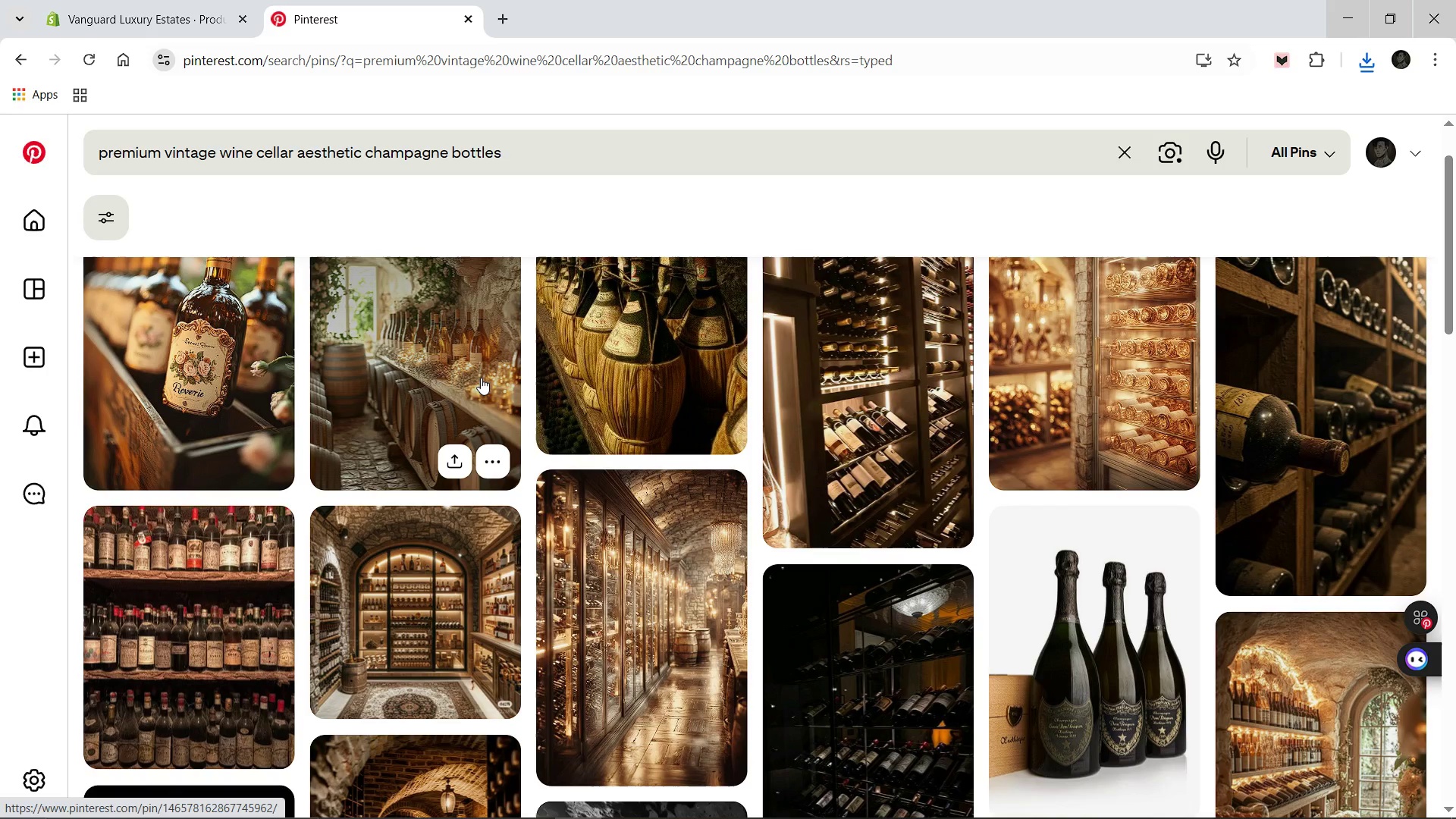 
wait(5.69)
 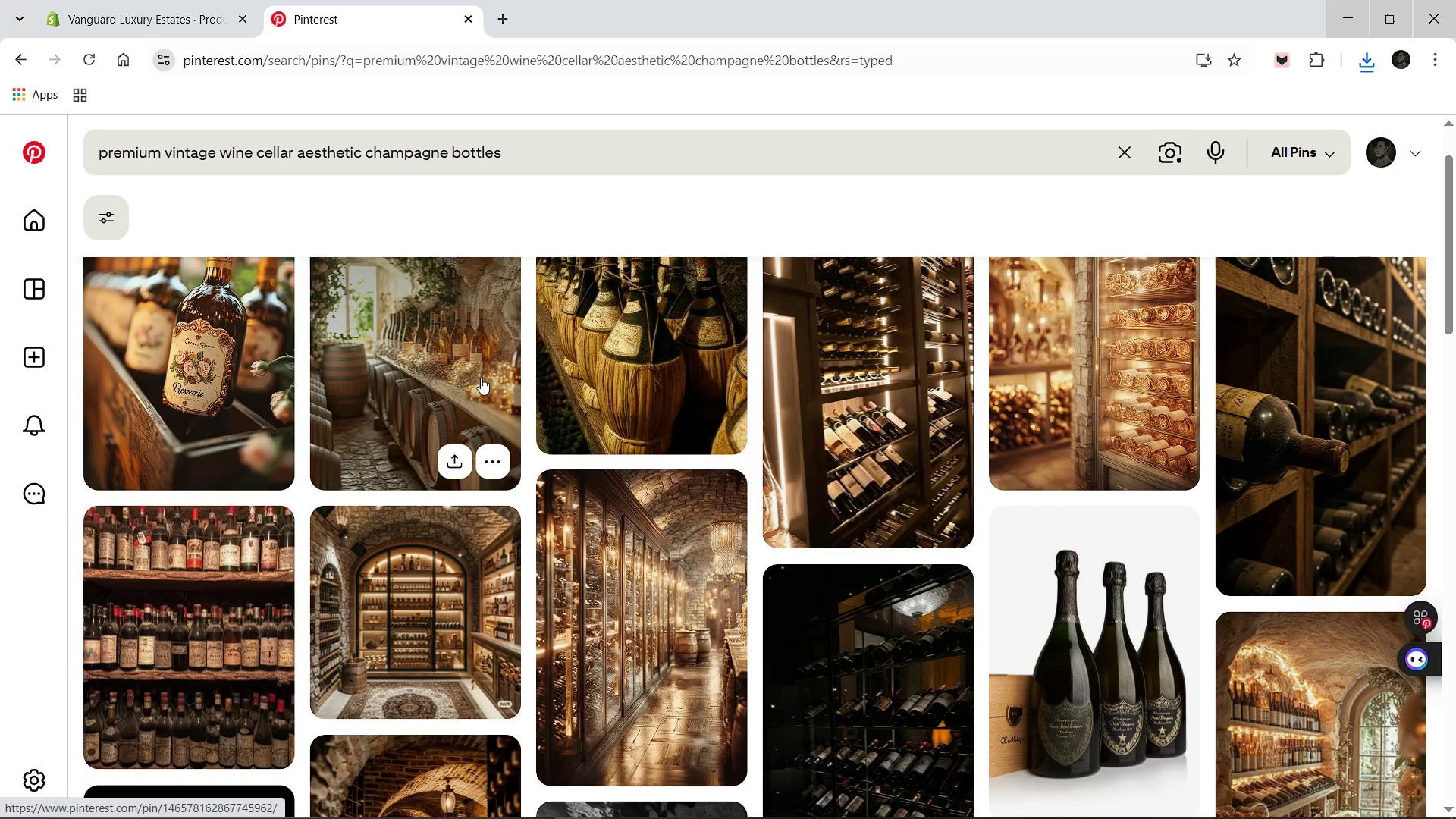 
scroll: coordinate [1069, 504], scroll_direction: down, amount: 1.0
 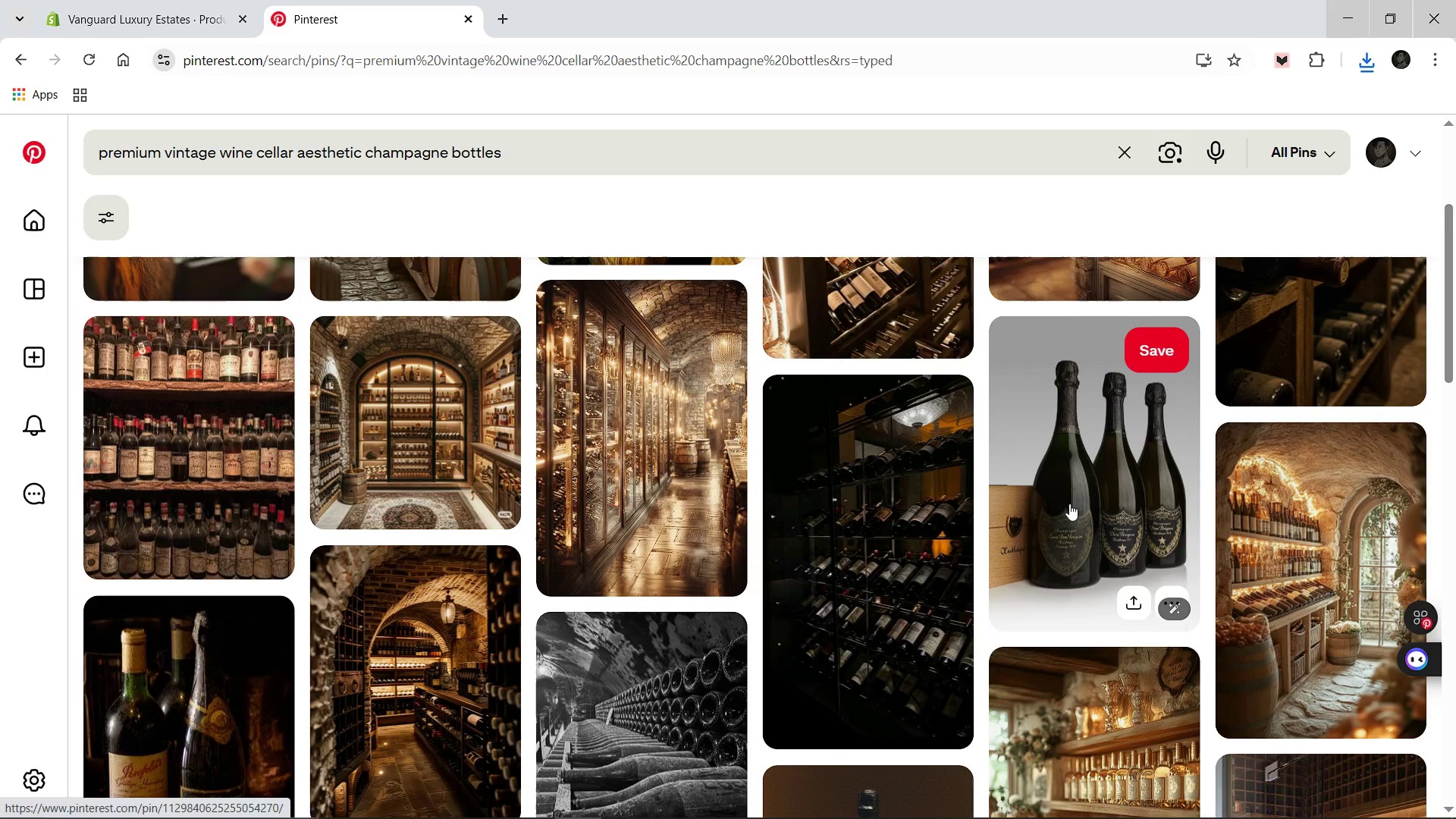 
scroll: coordinate [1069, 504], scroll_direction: up, amount: 3.0
 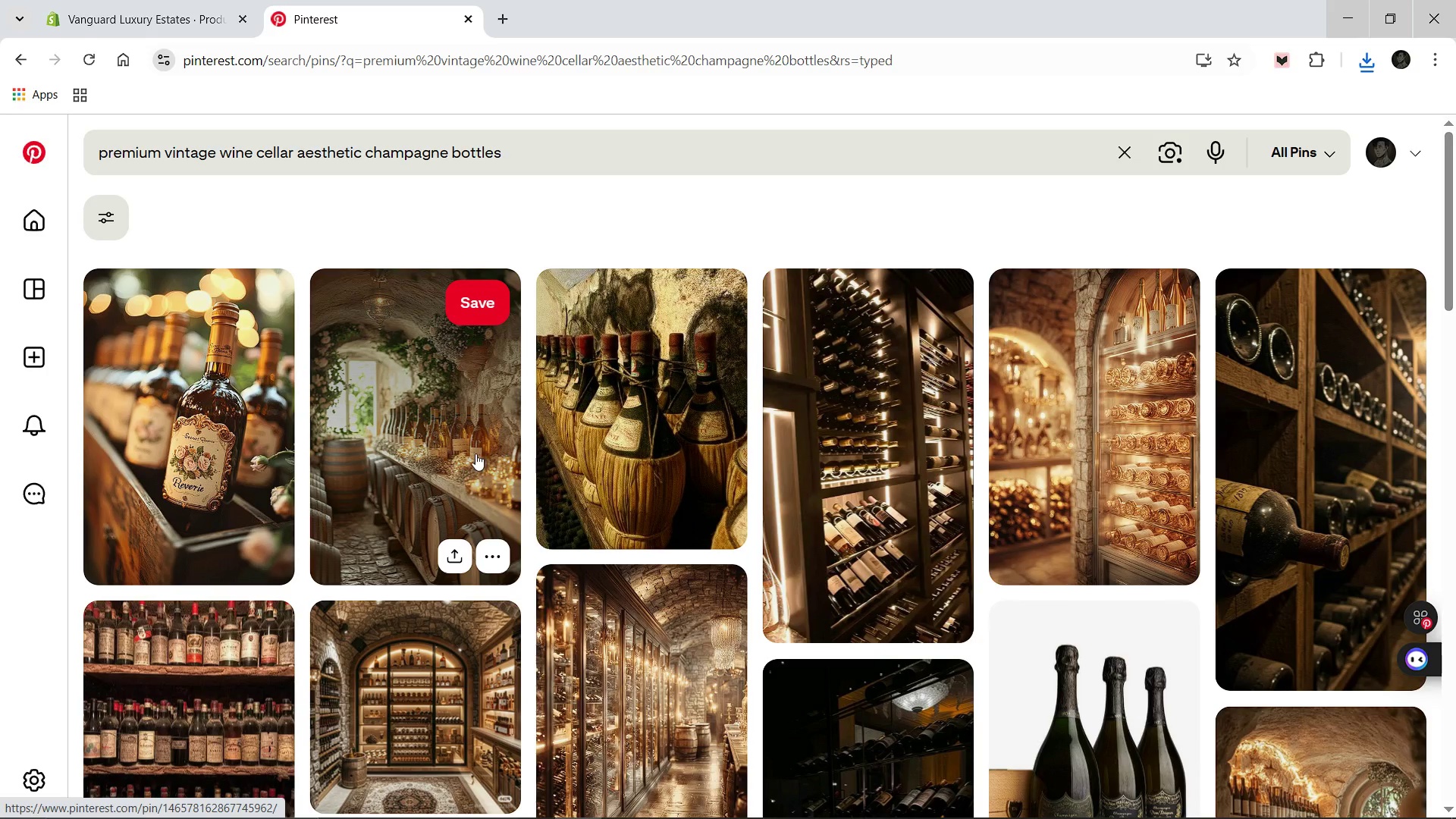 
left_click([475, 453])
 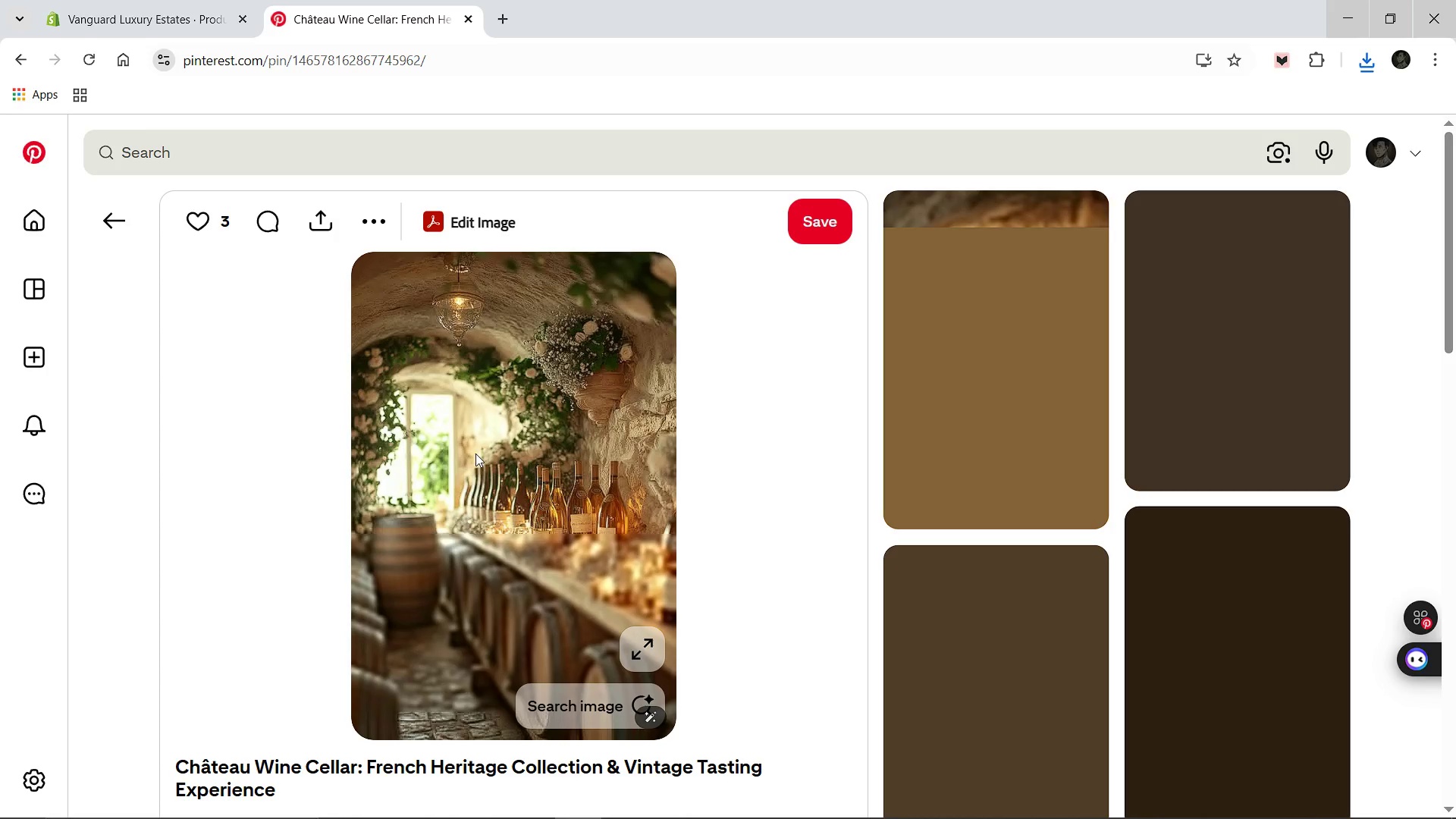 
wait(8.25)
 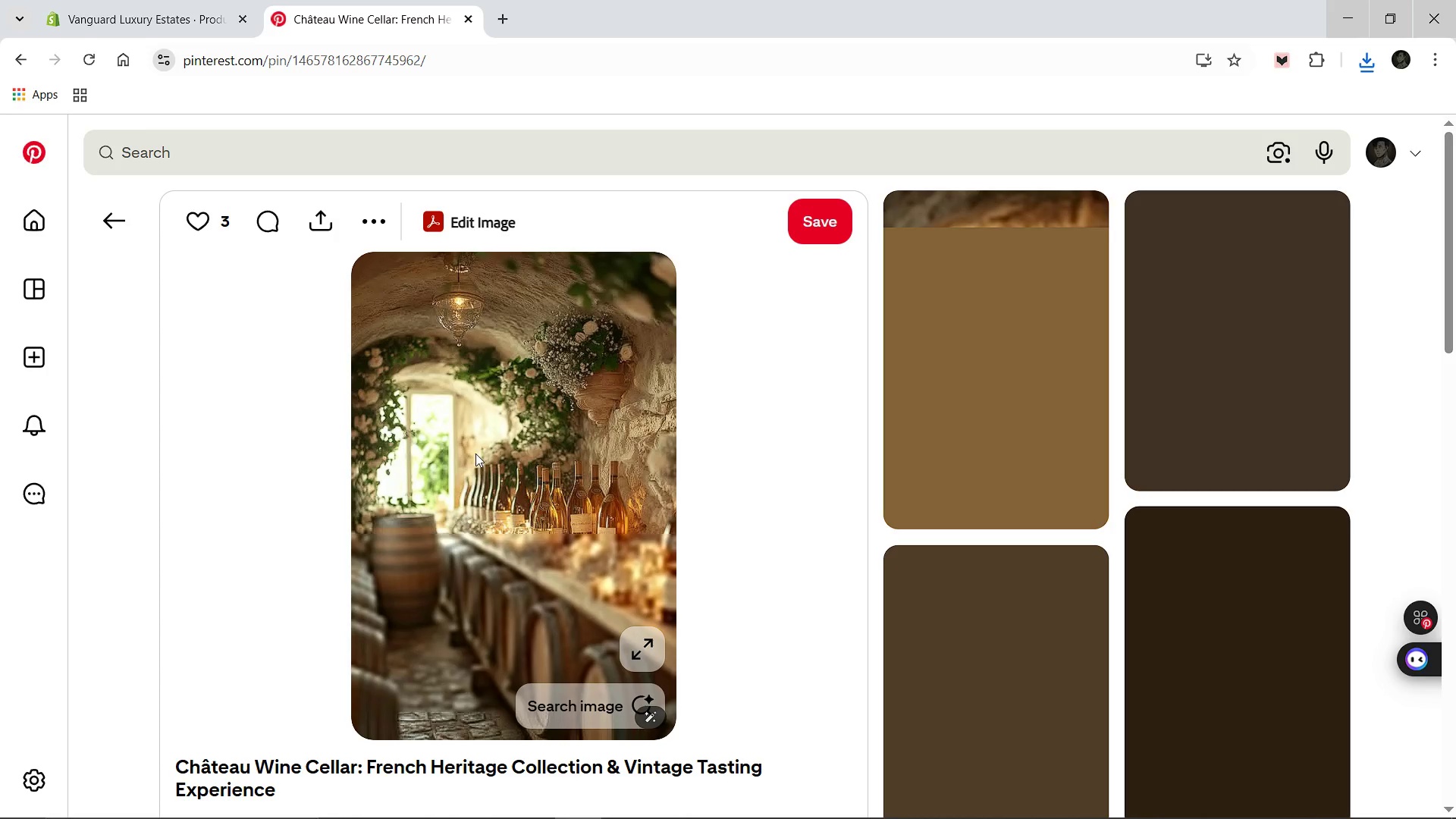 
right_click([475, 453])
 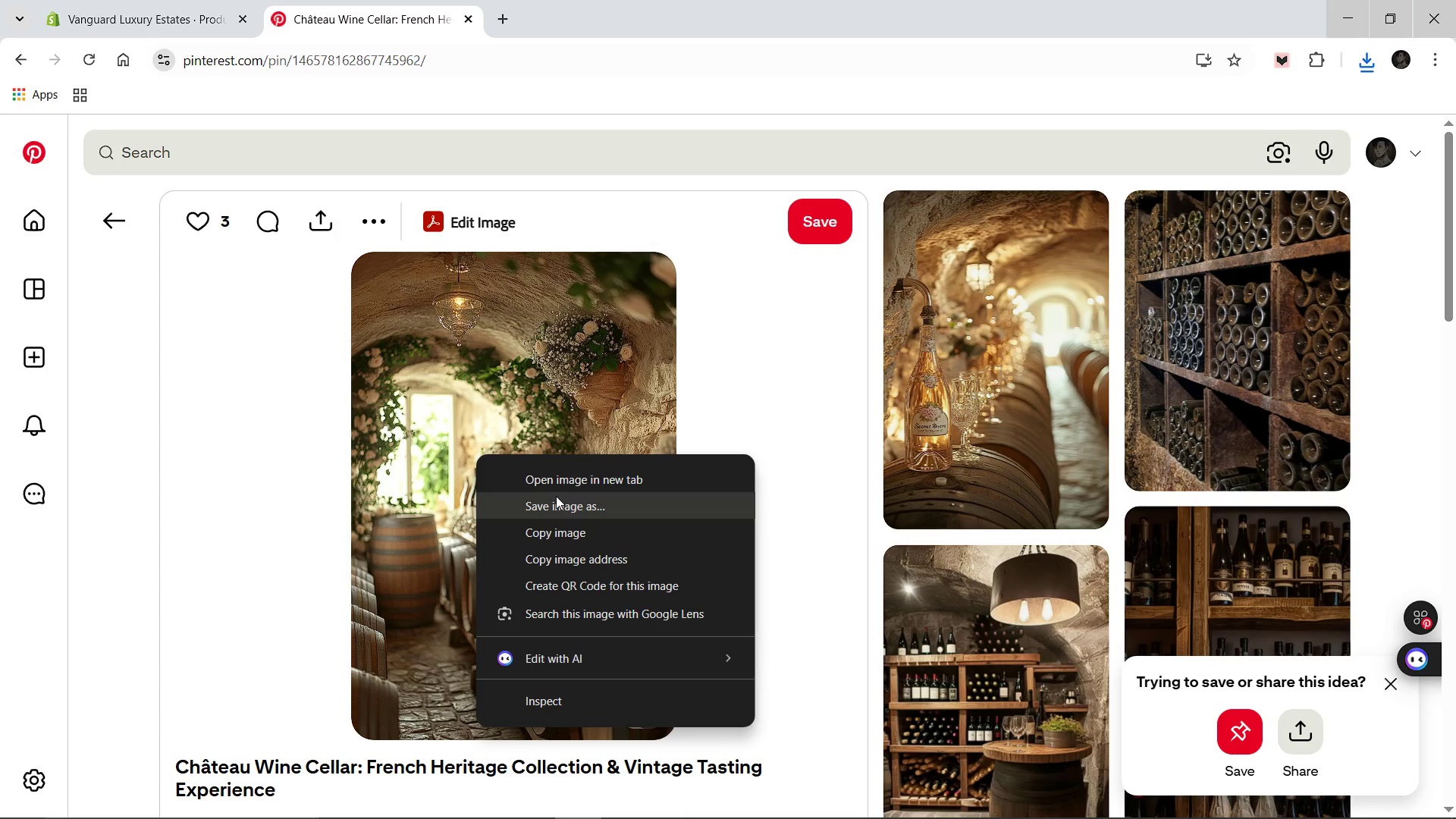 
left_click([556, 496])
 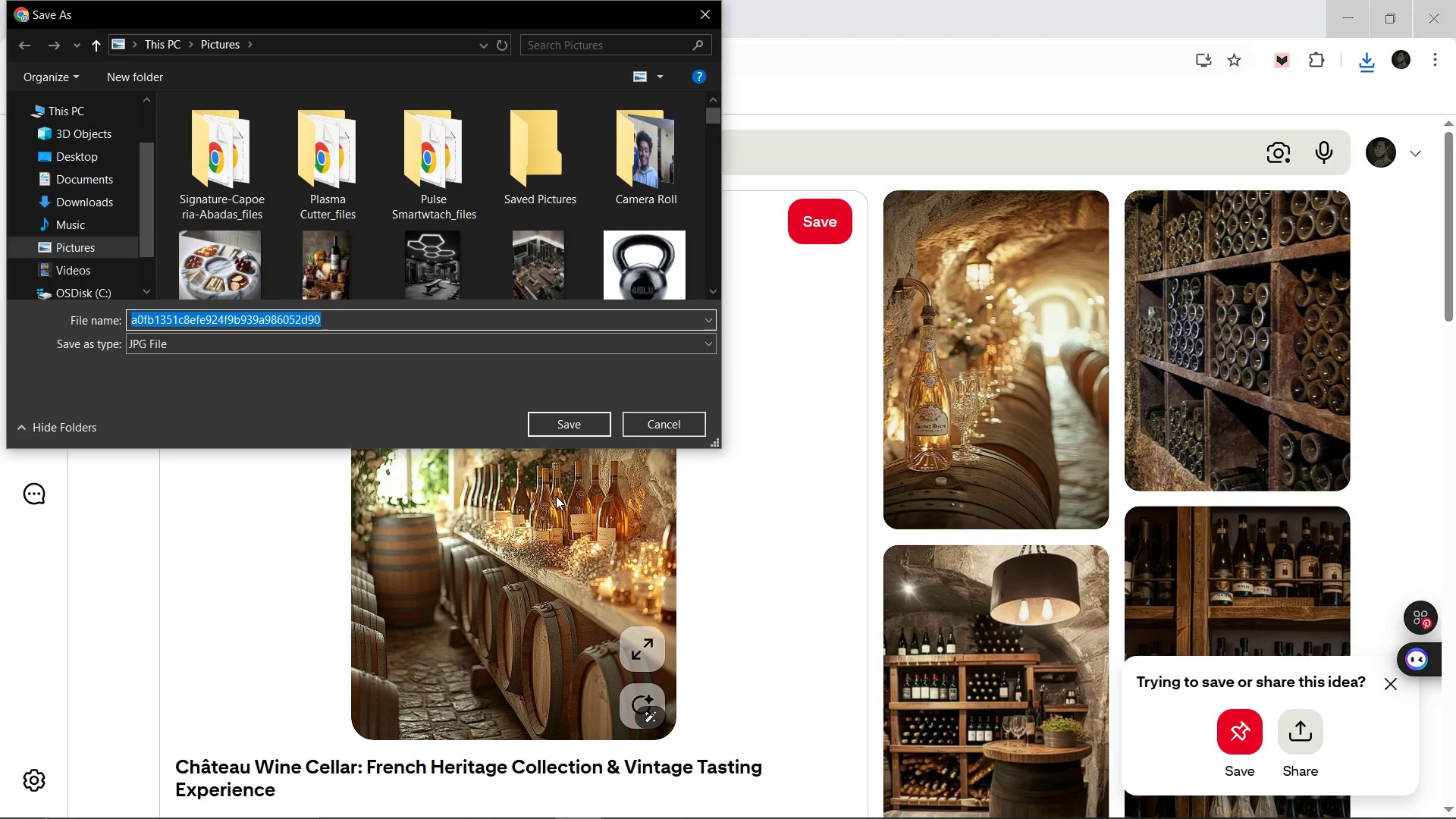 
type(Vintage-)
 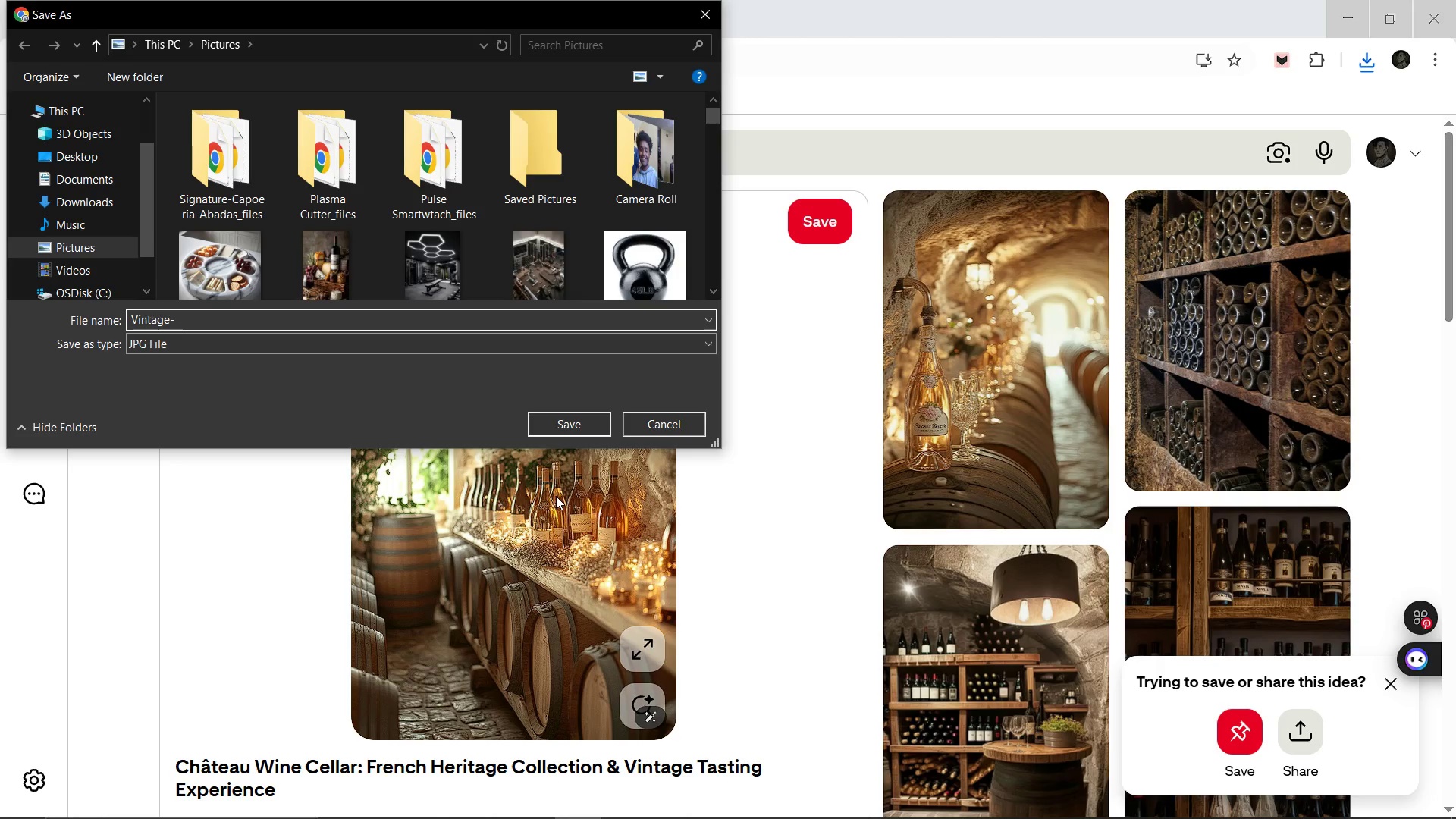 
wait(6.17)
 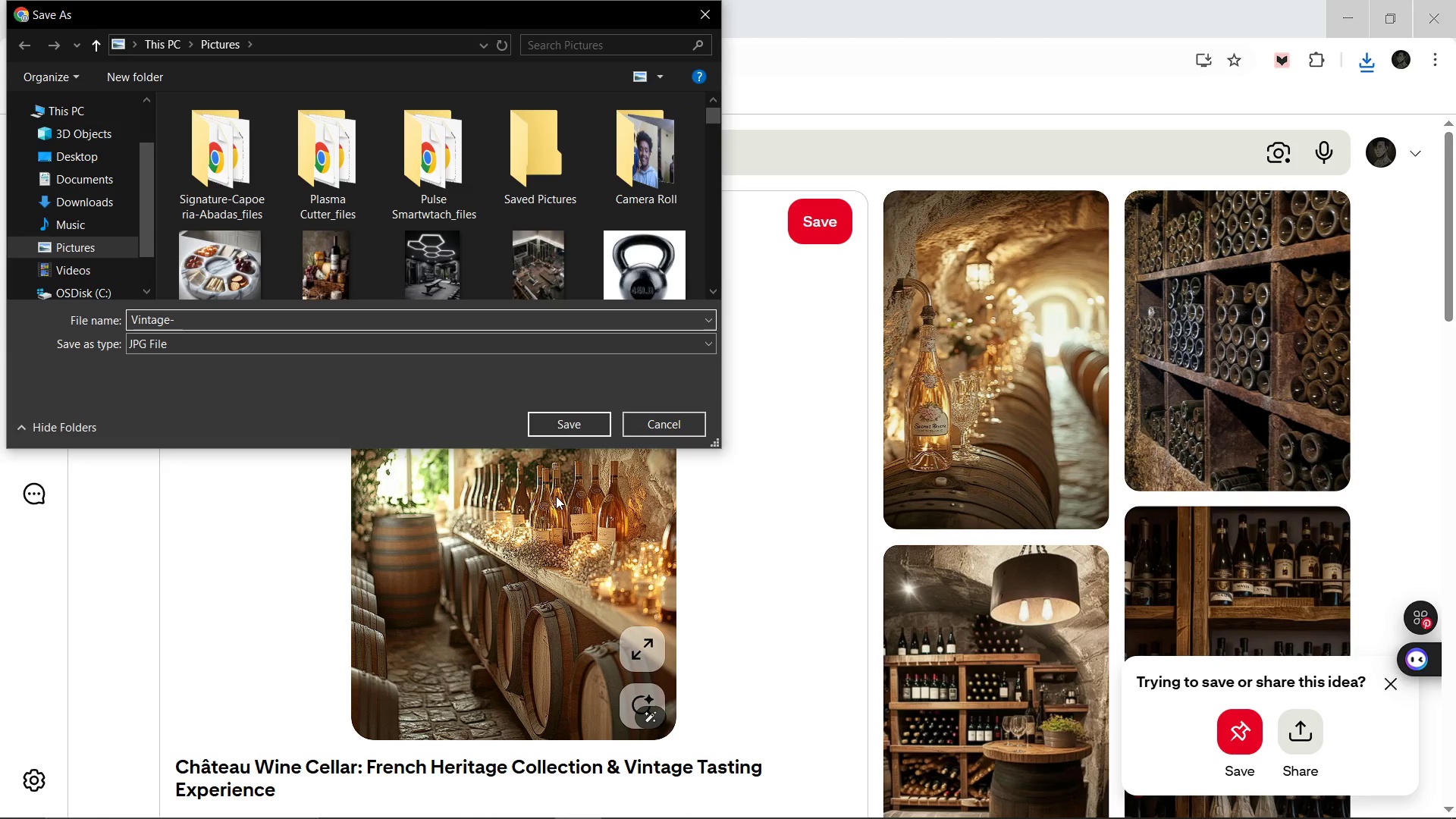 
type(Reserve )
key(Backspace)
type(-Wine)
 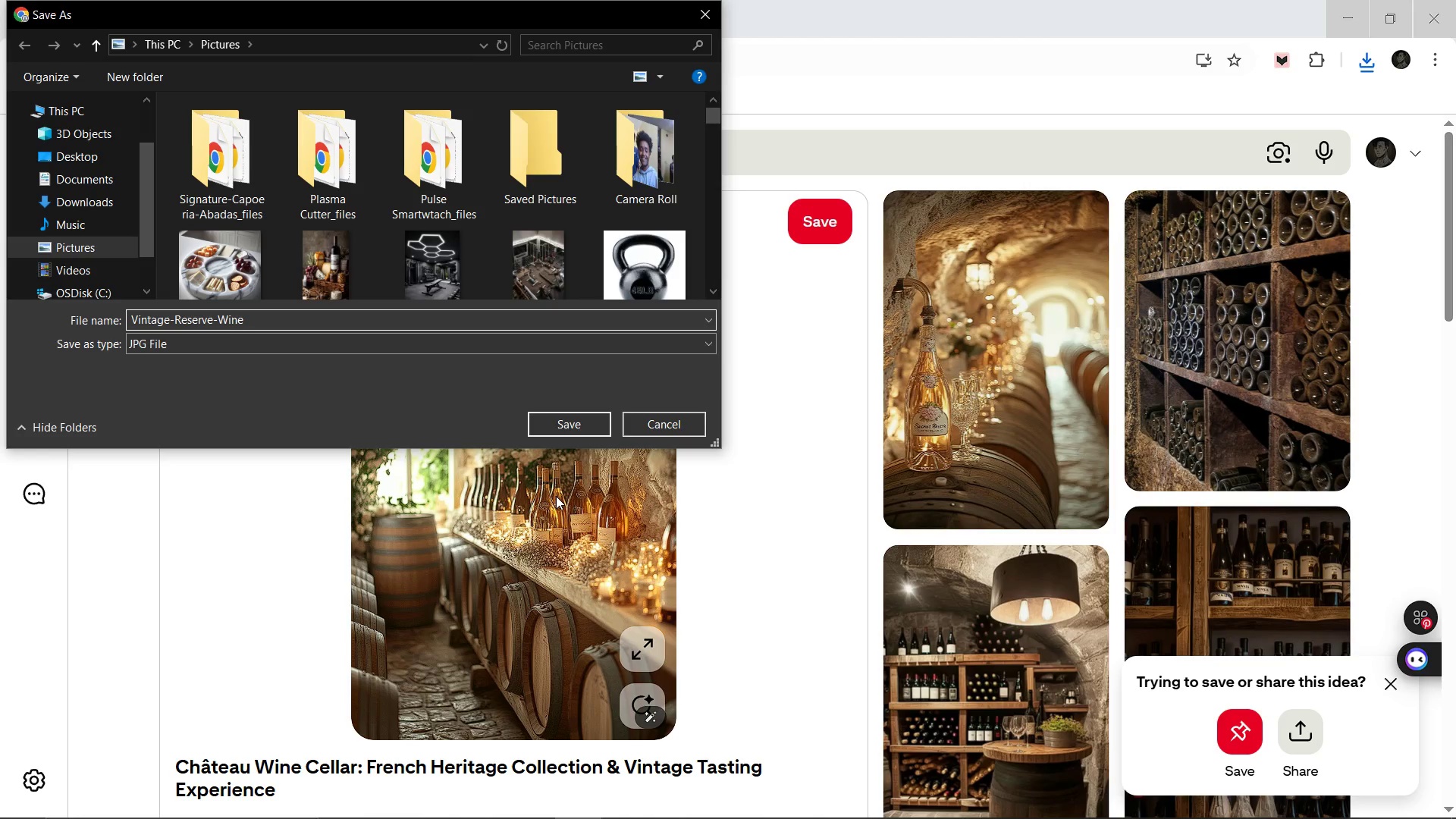 
left_click([699, 5])
 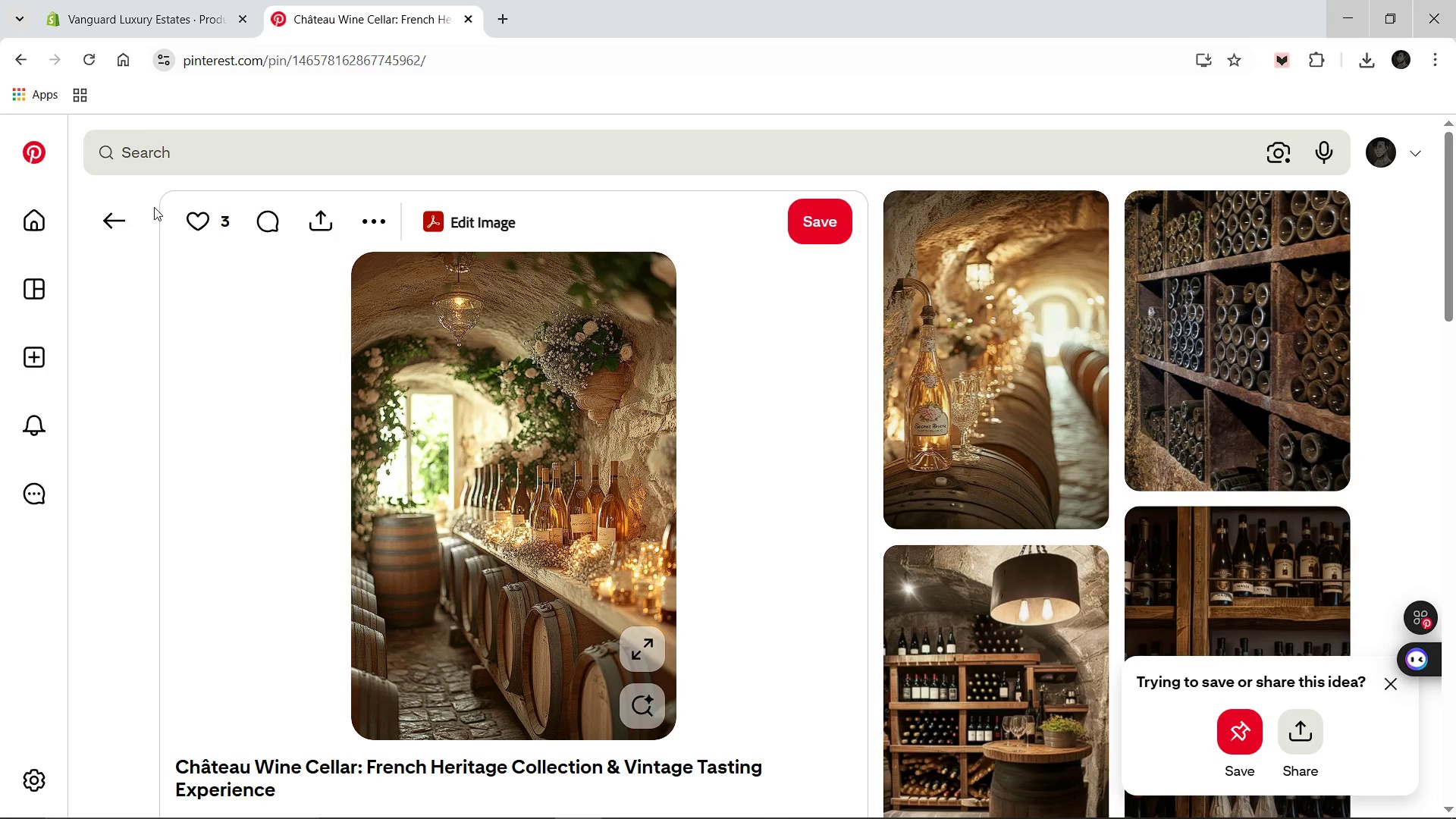 
left_click([109, 212])
 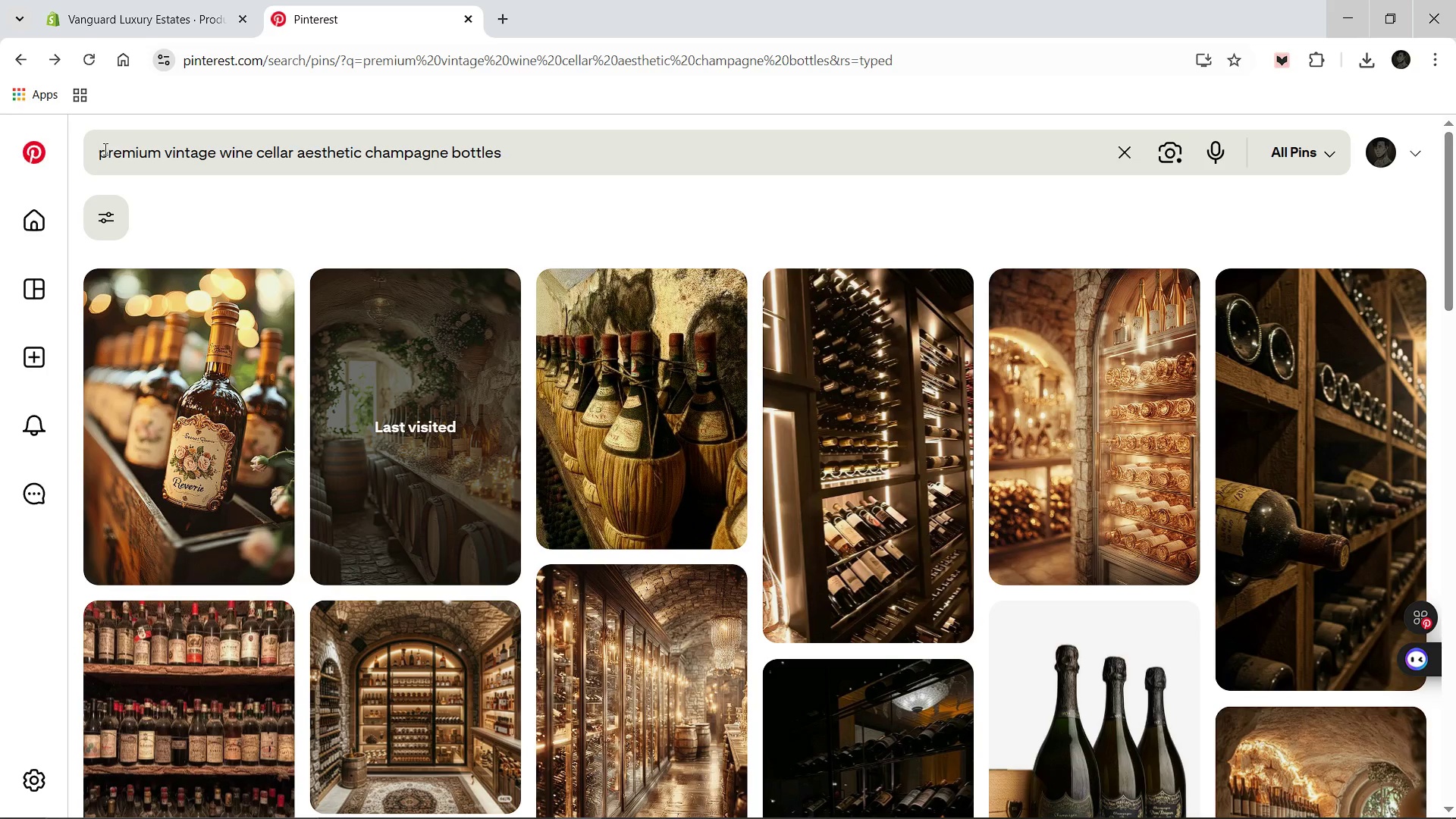 
left_click([103, 149])
 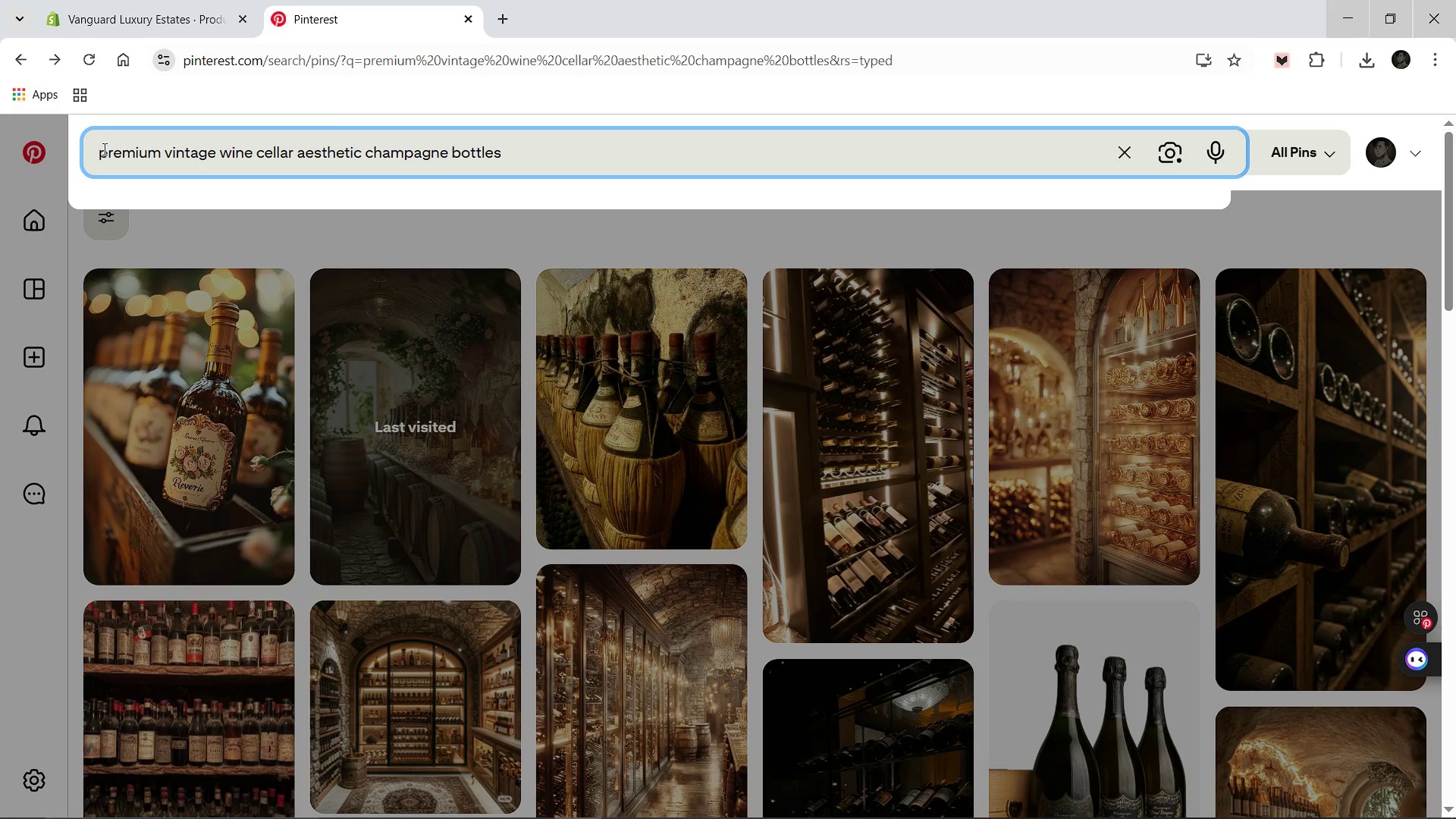 
type(three )
 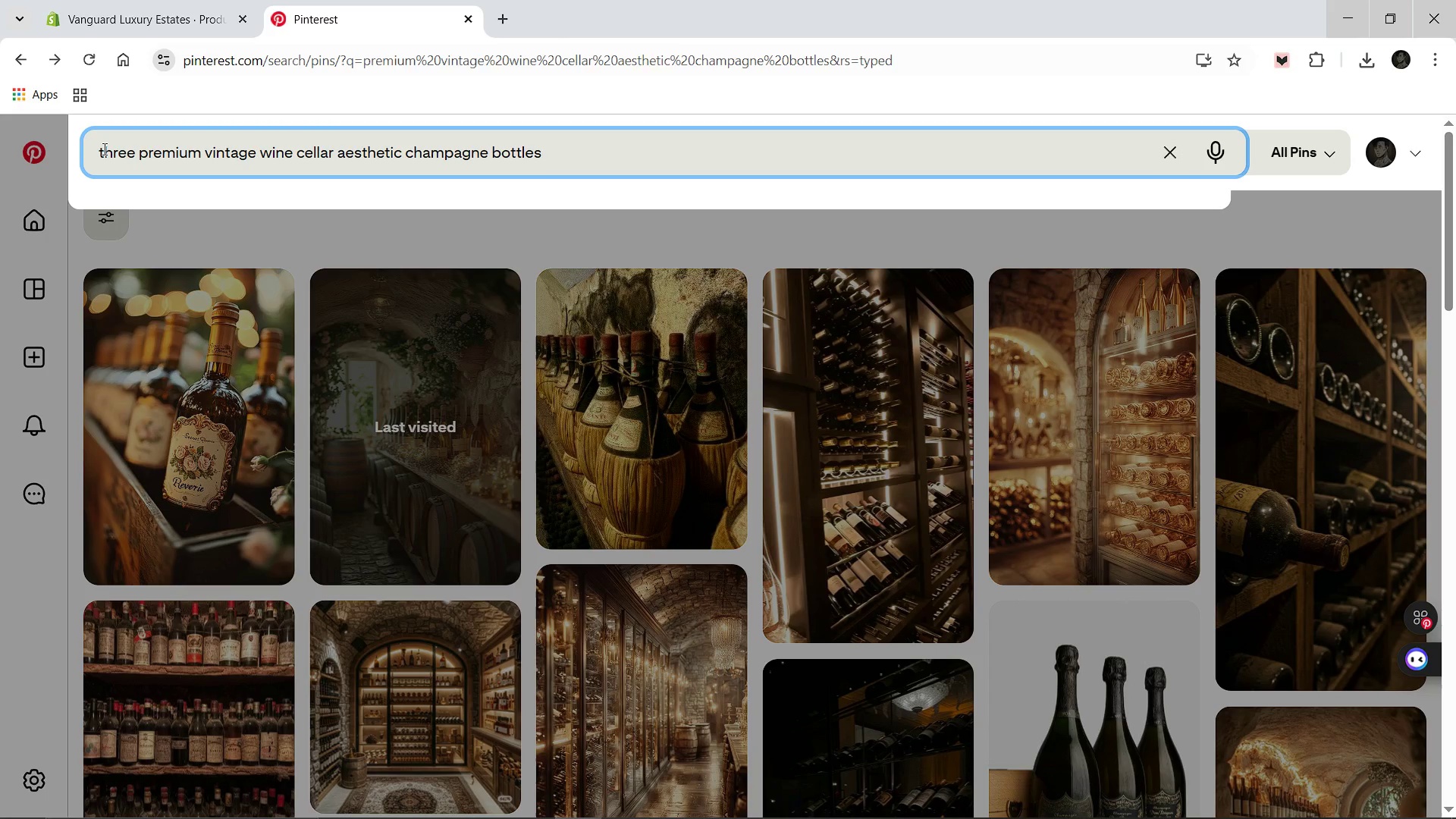 
key(Enter)
 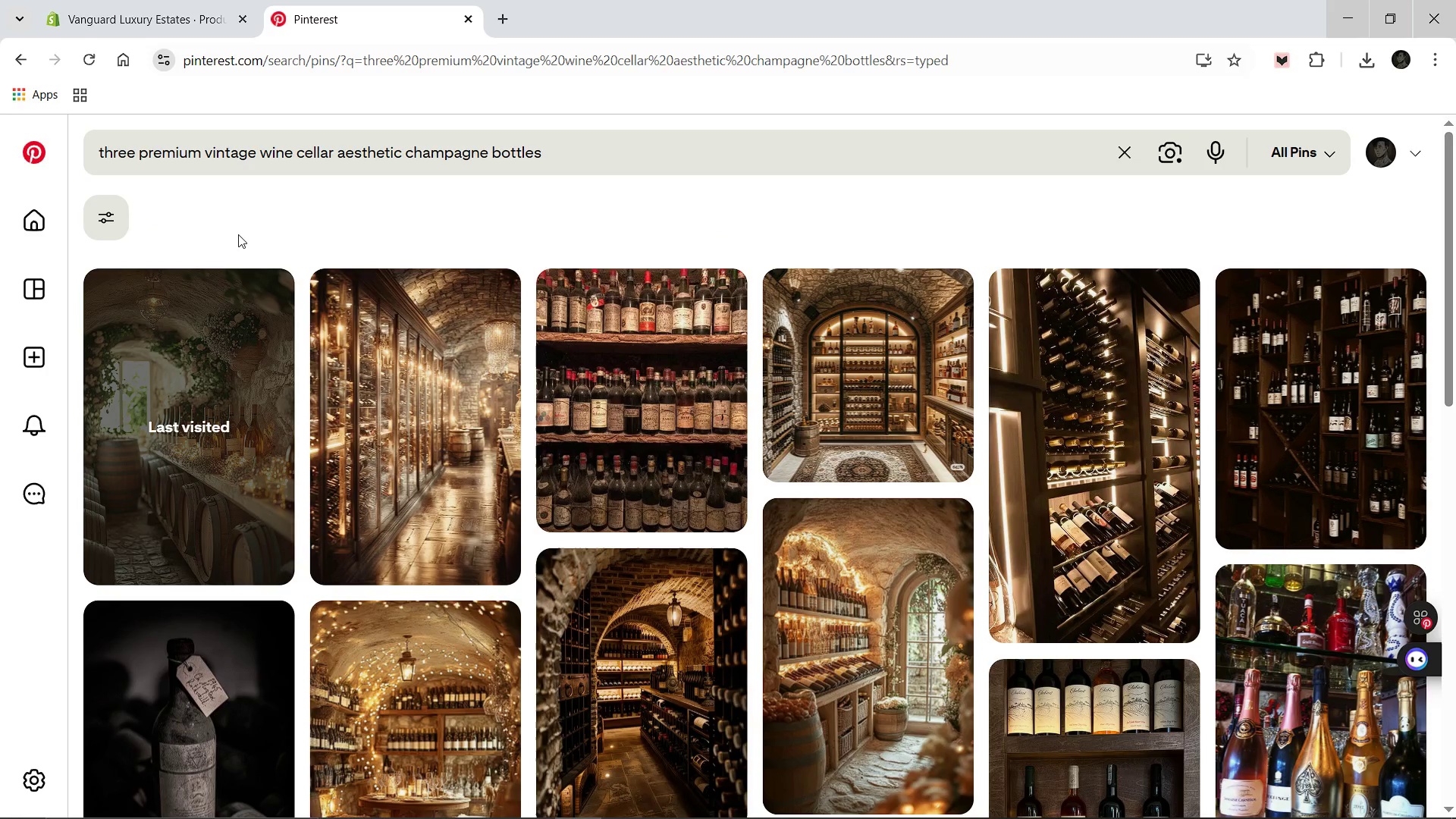 
scroll: coordinate [863, 404], scroll_direction: down, amount: 4.0
 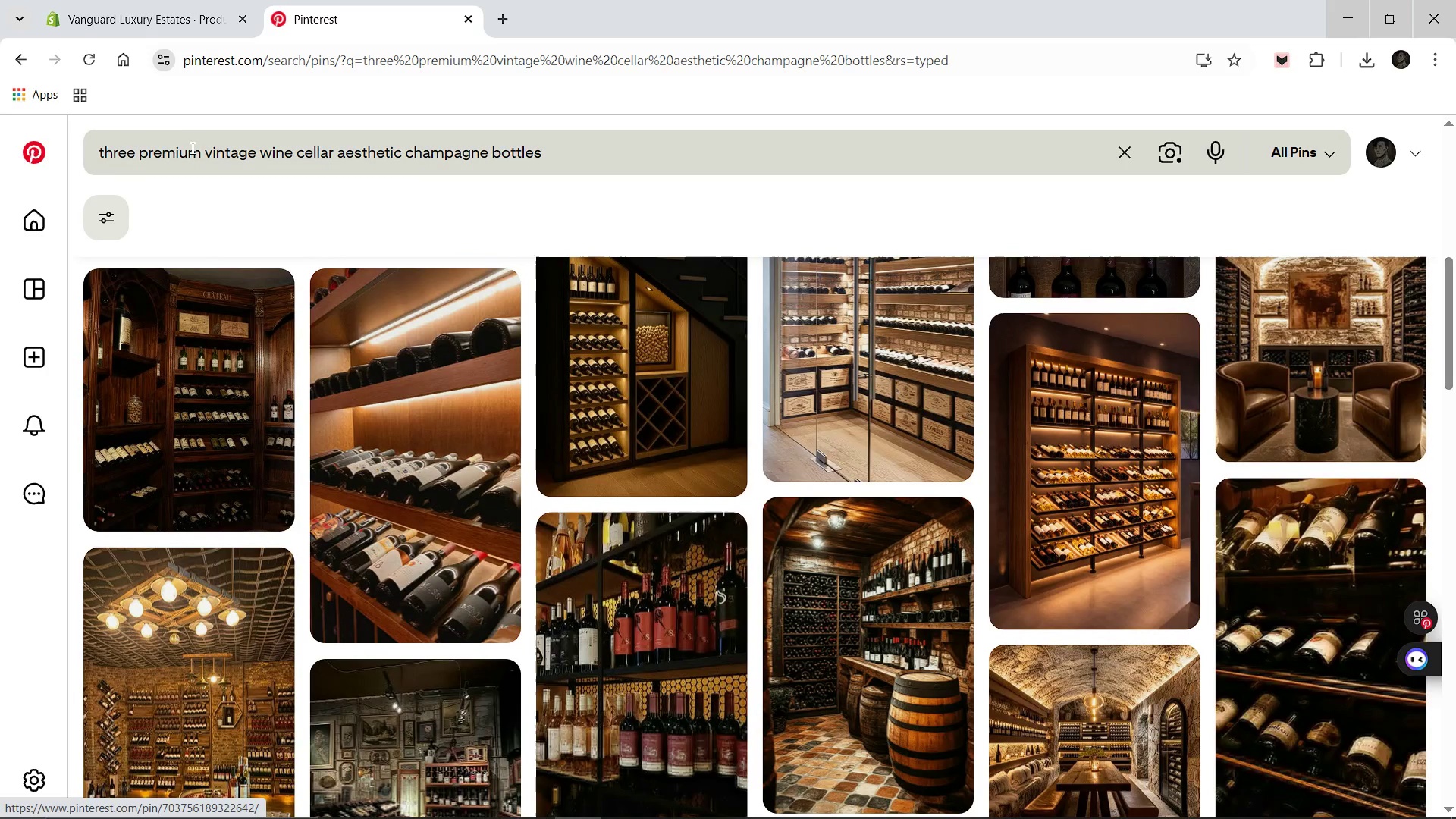 
left_click([207, 149])
 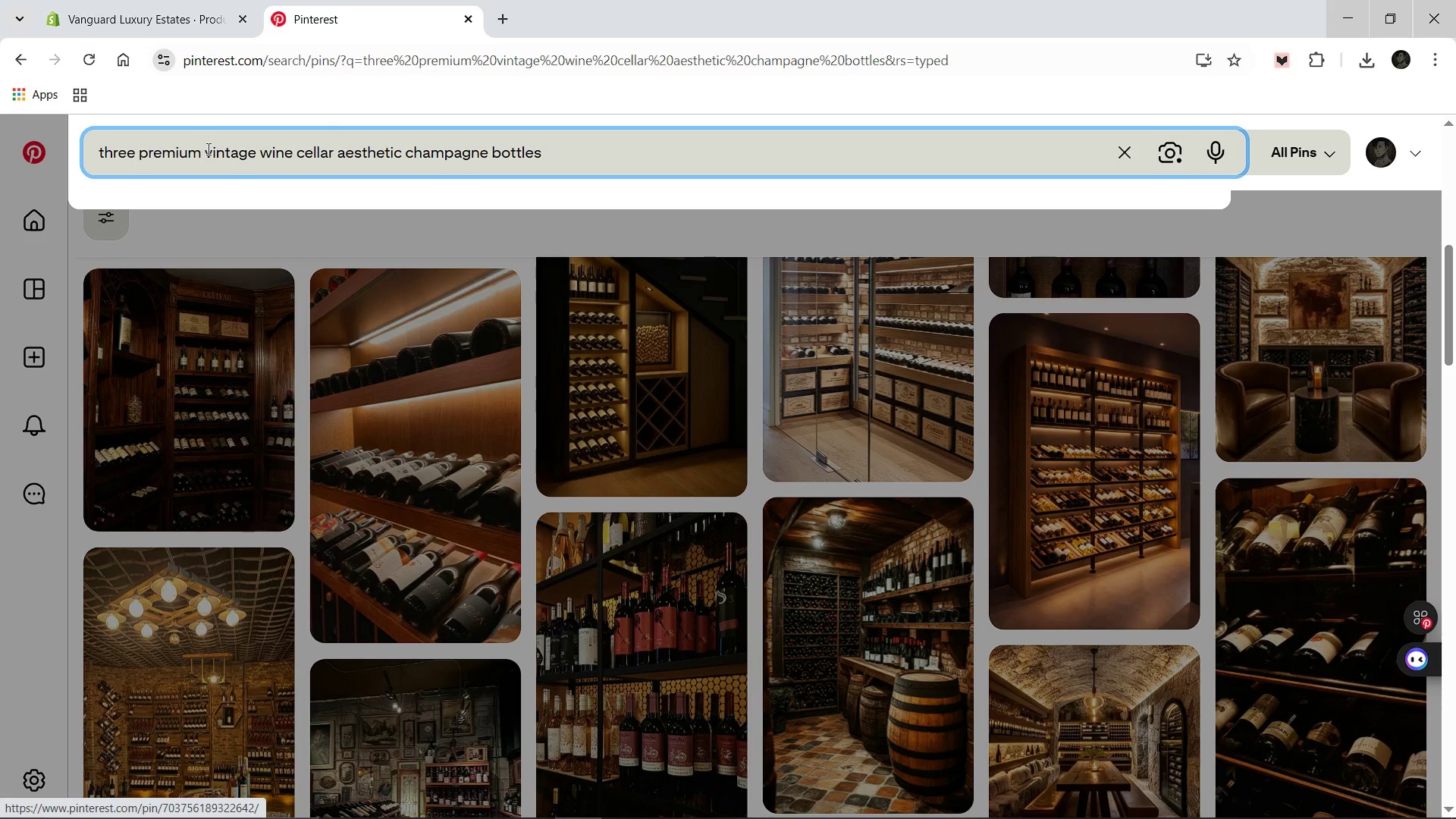 
key(Backspace)
 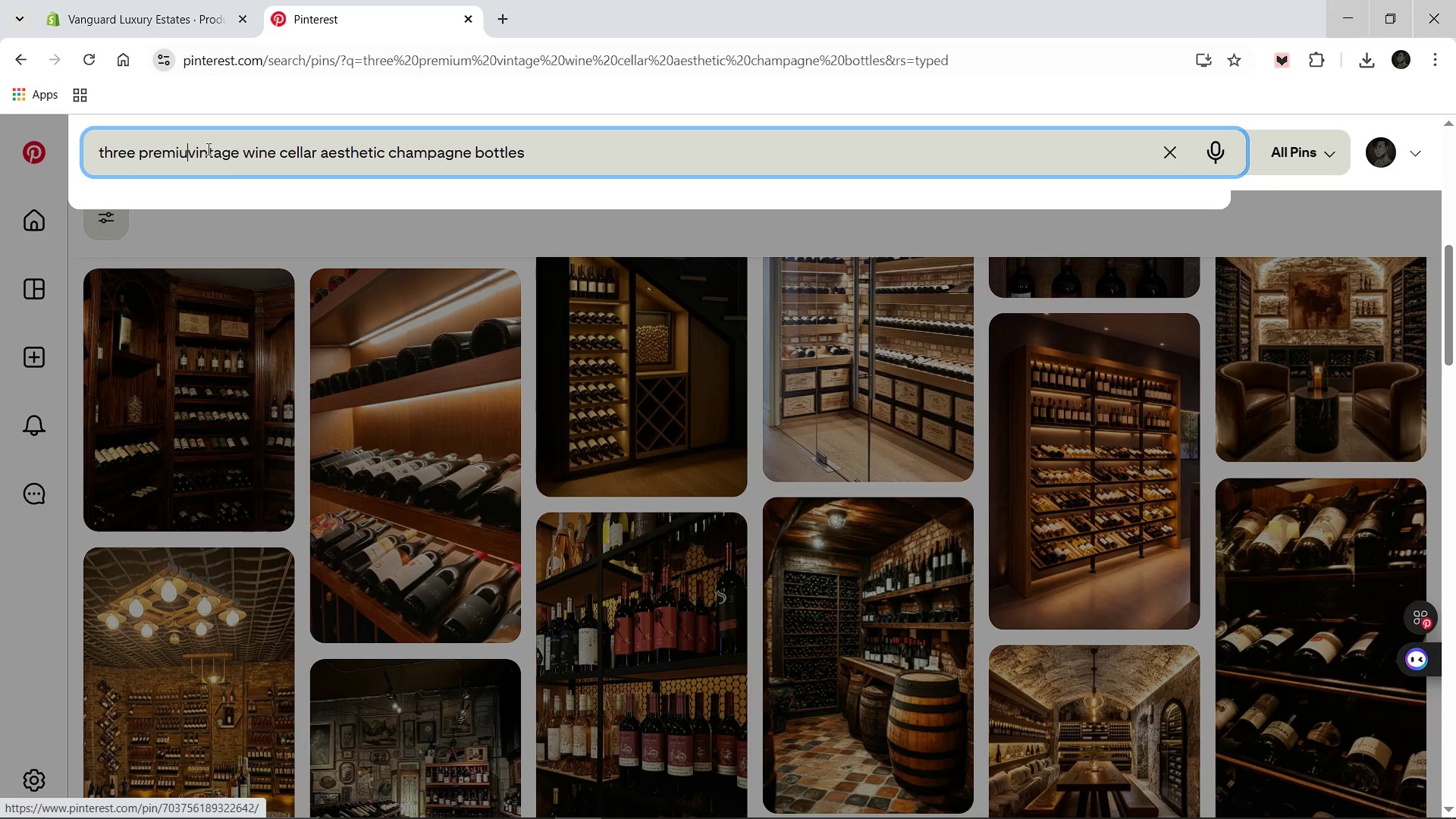 
key(Backspace)
 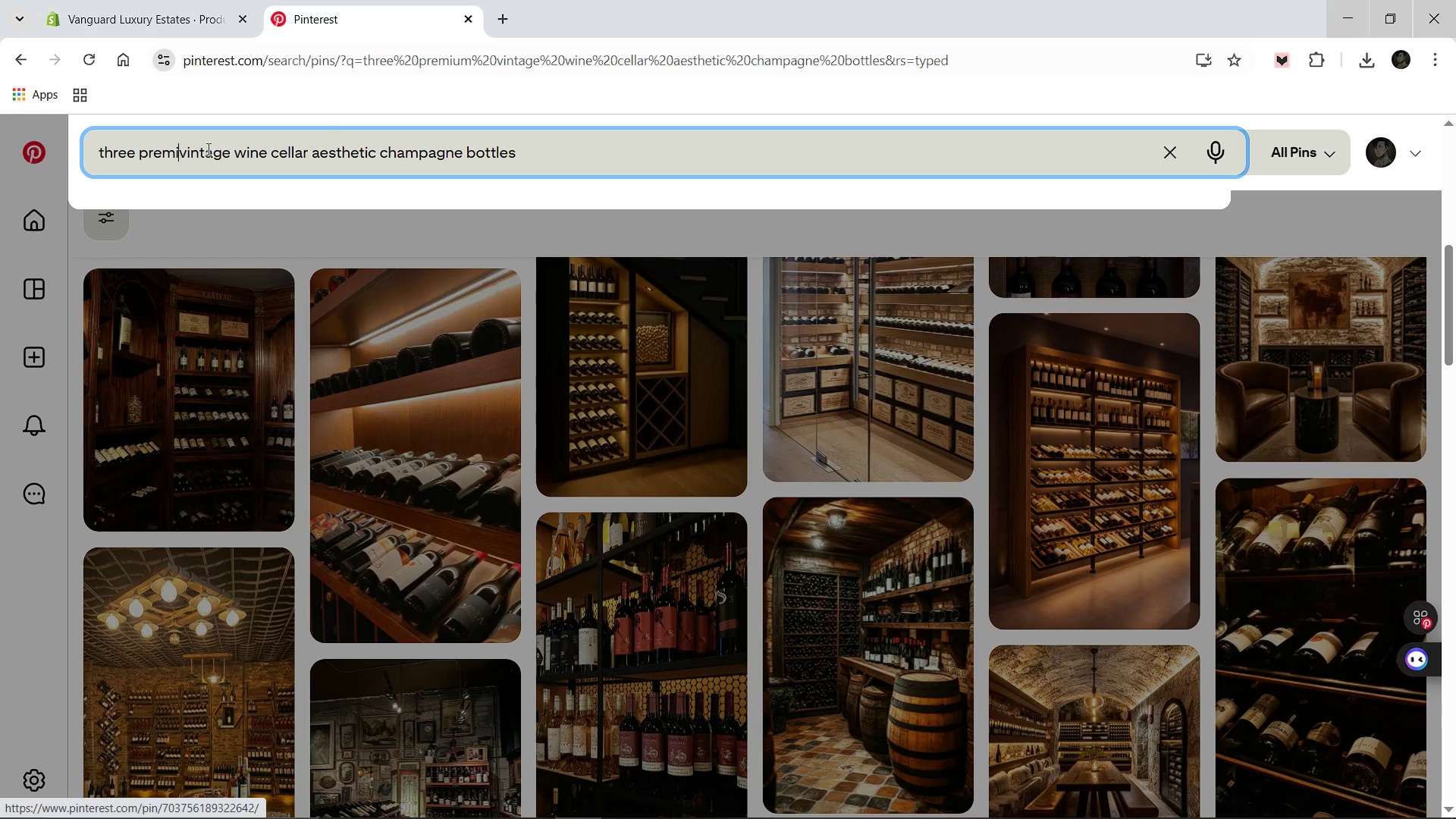 
key(Backspace)
 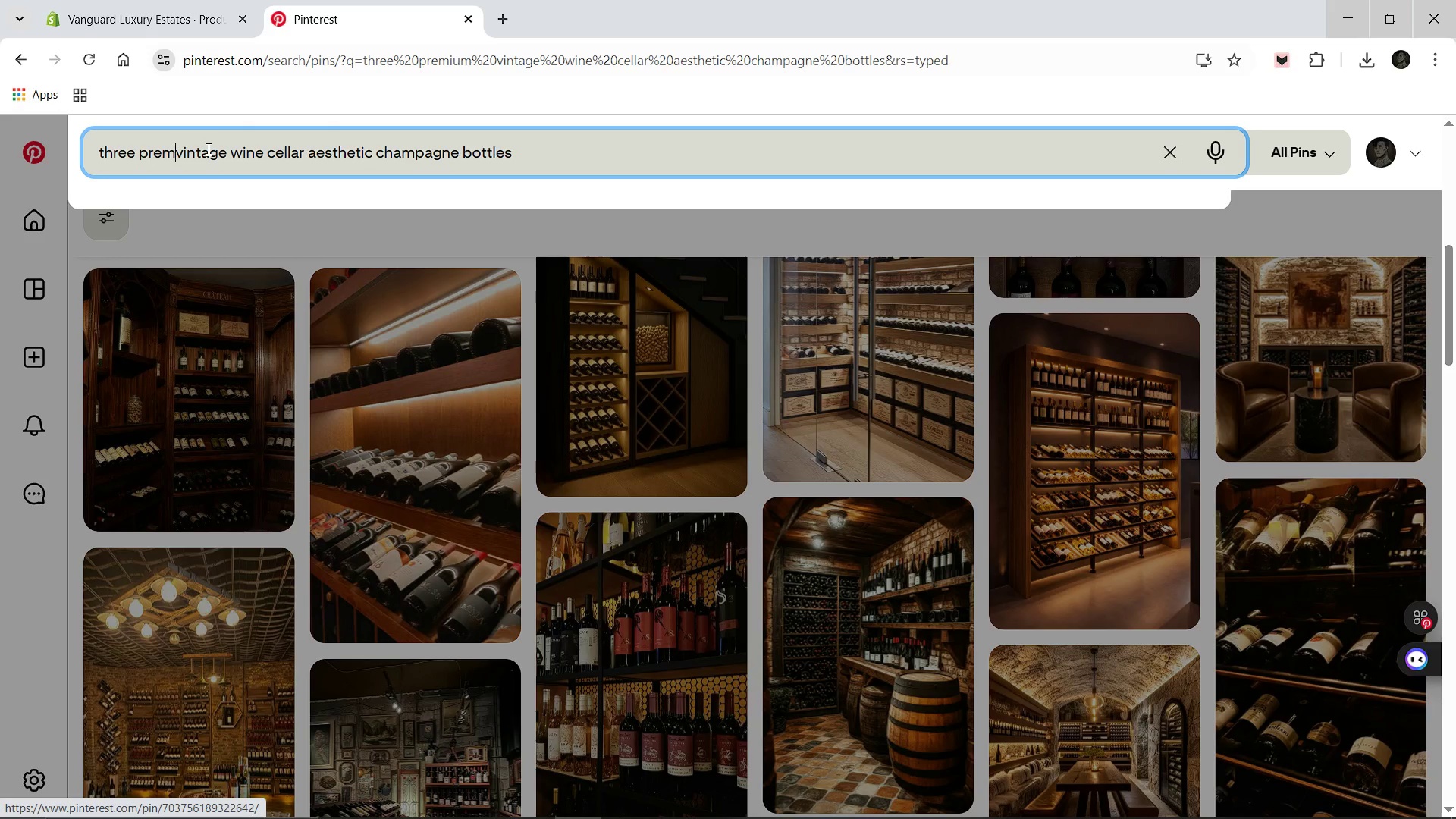 
key(Backspace)
 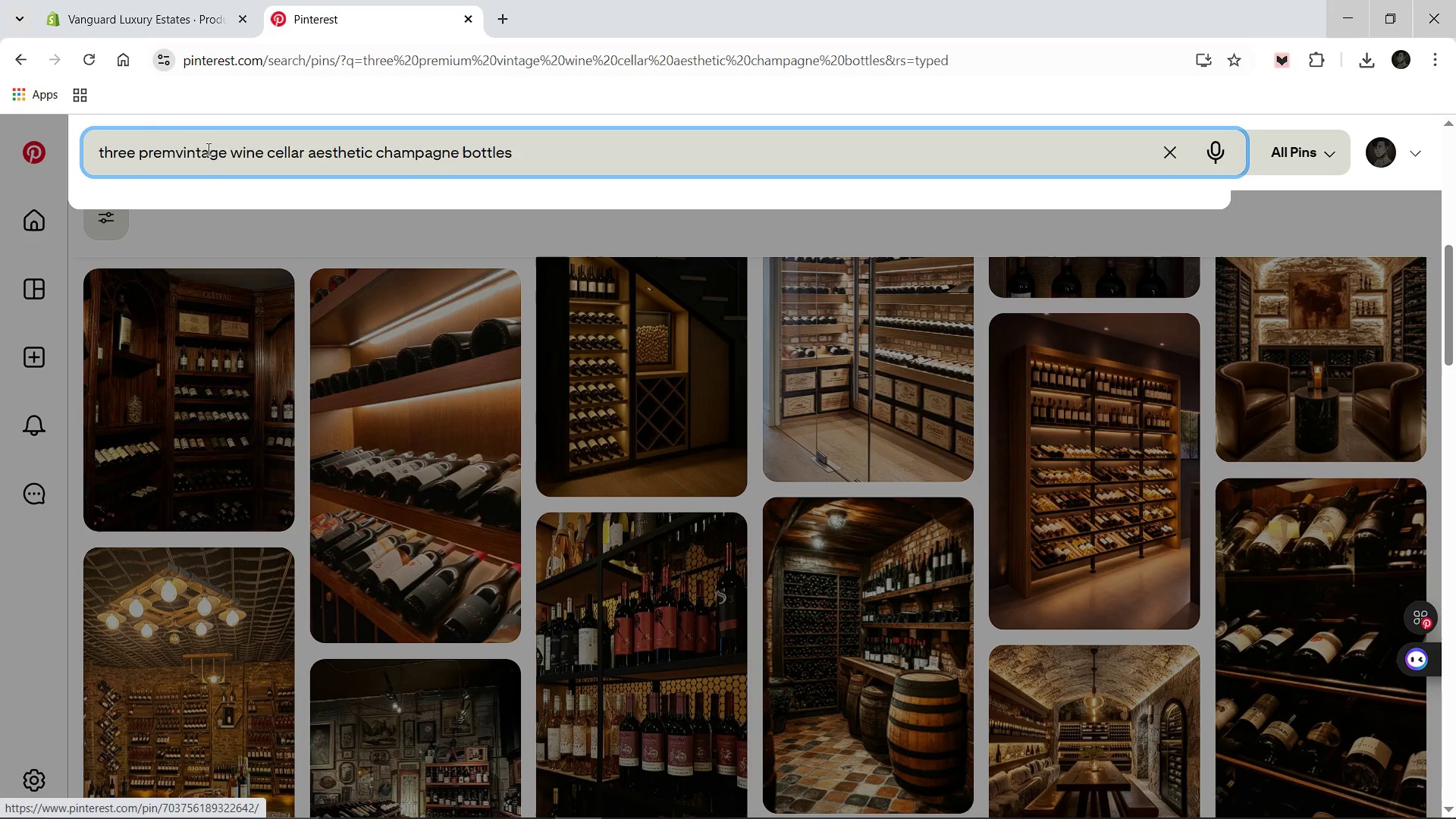 
key(Backspace)
 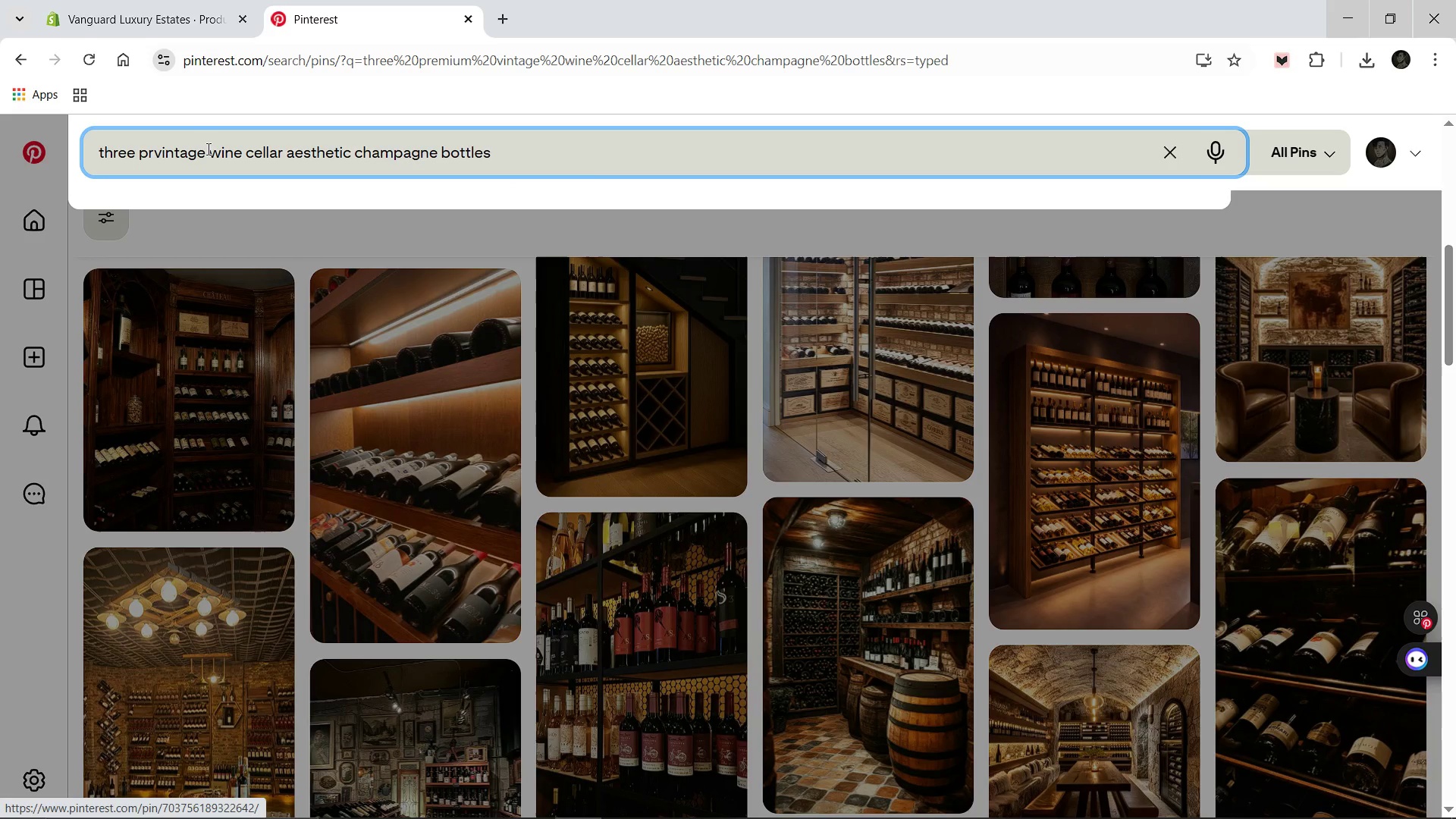 
key(Backspace)
 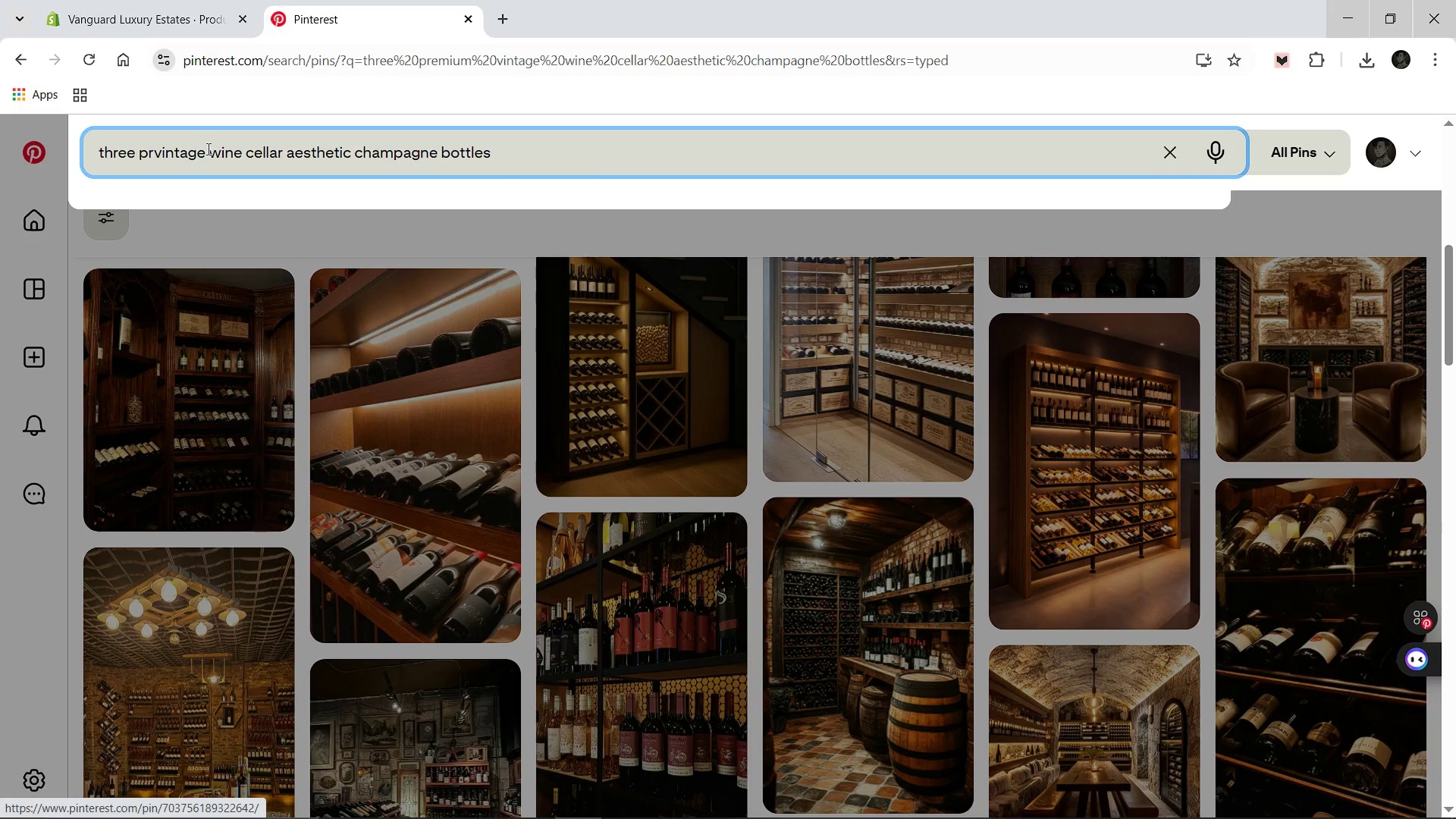 
key(Backspace)
 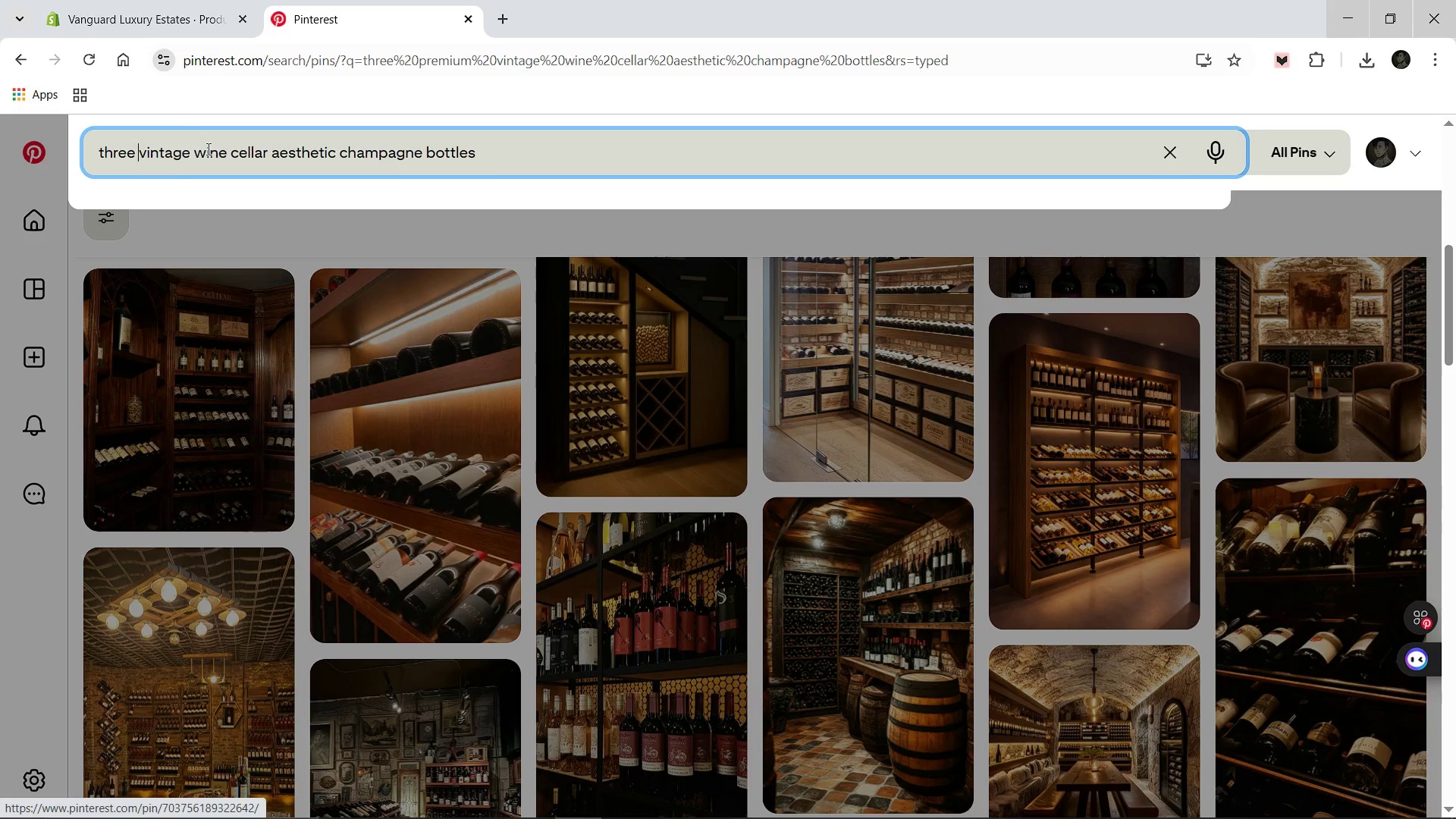 
key(Backspace)
 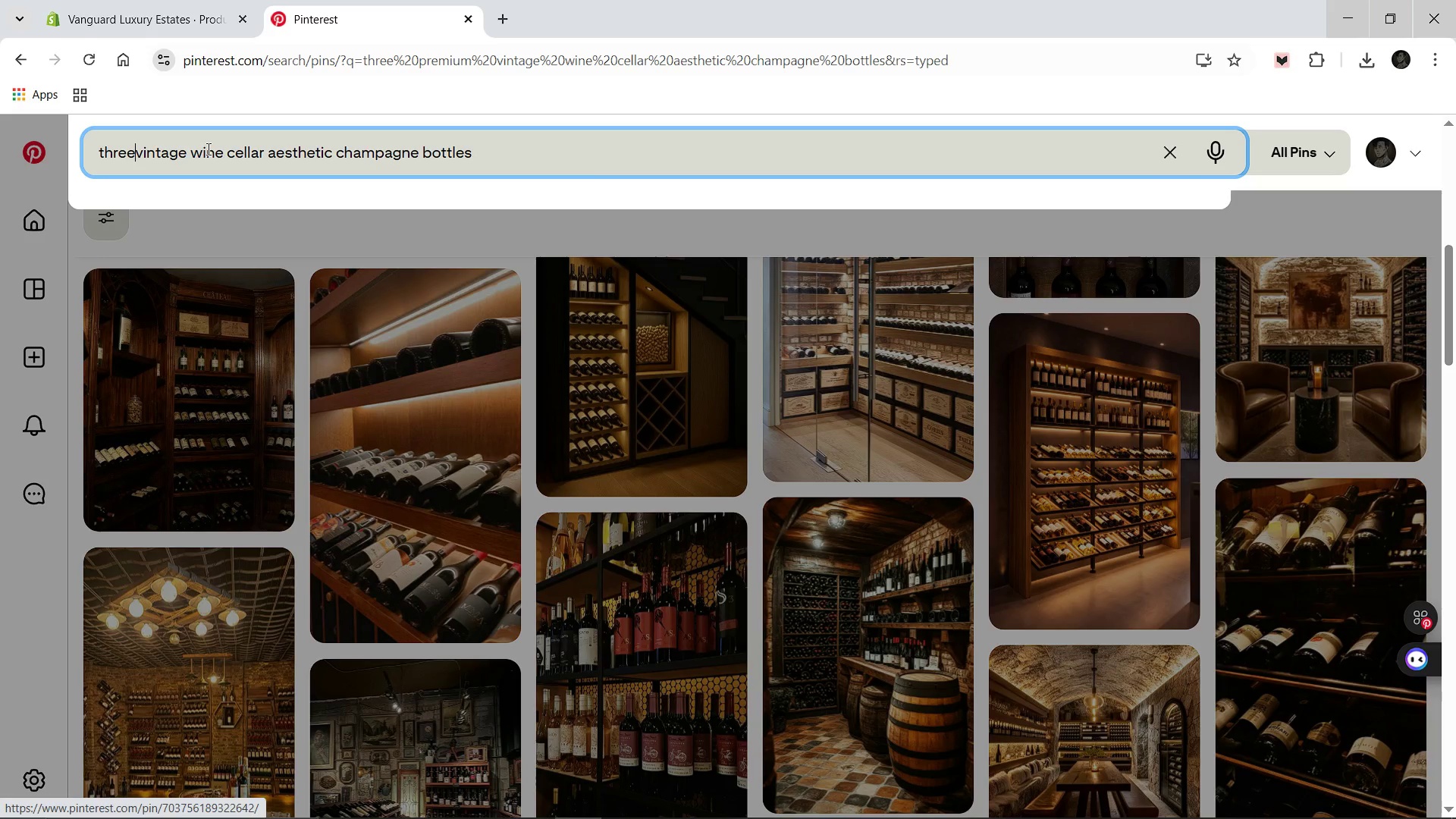 
key(Backspace)
 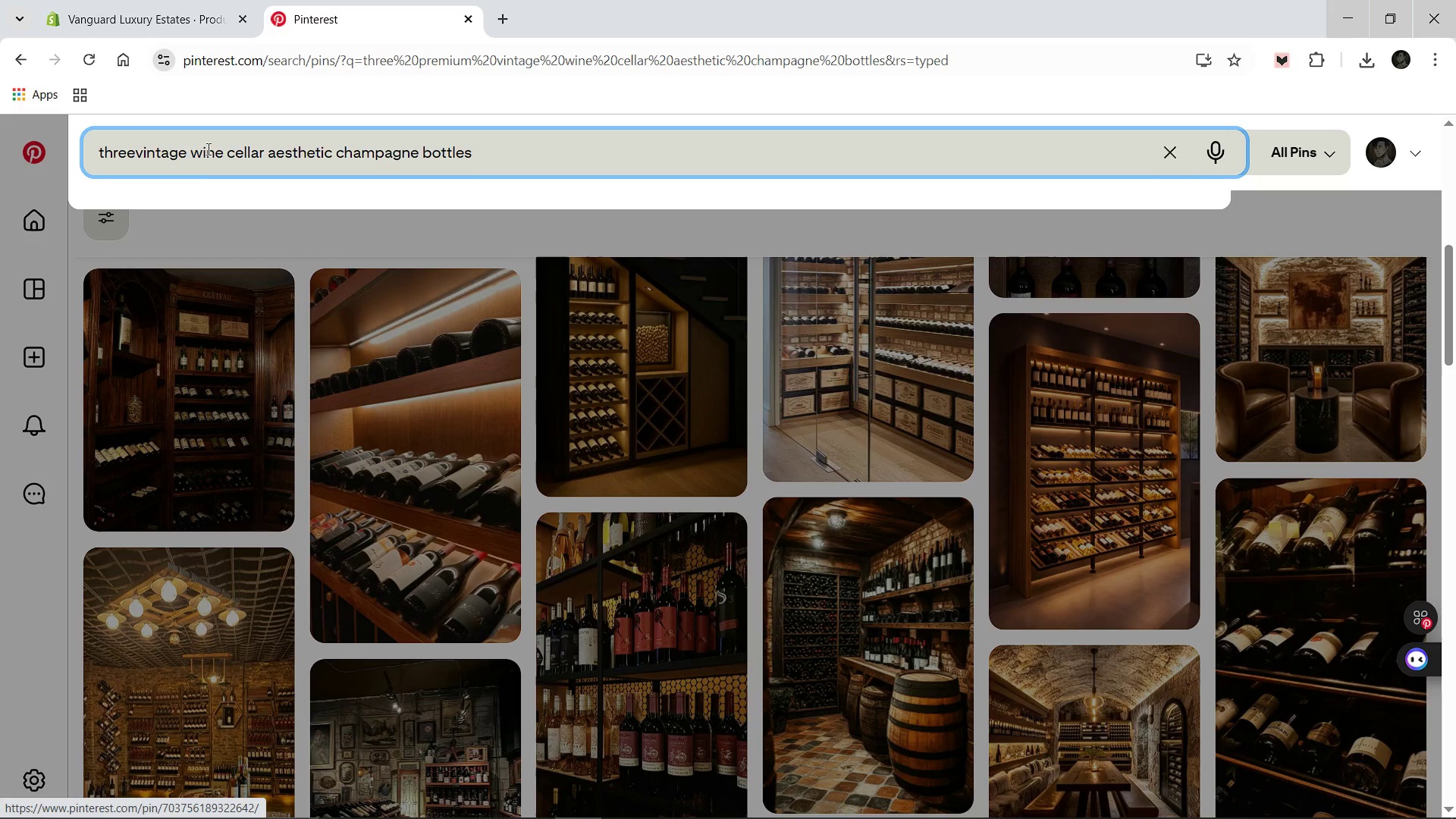 
key(Space)
 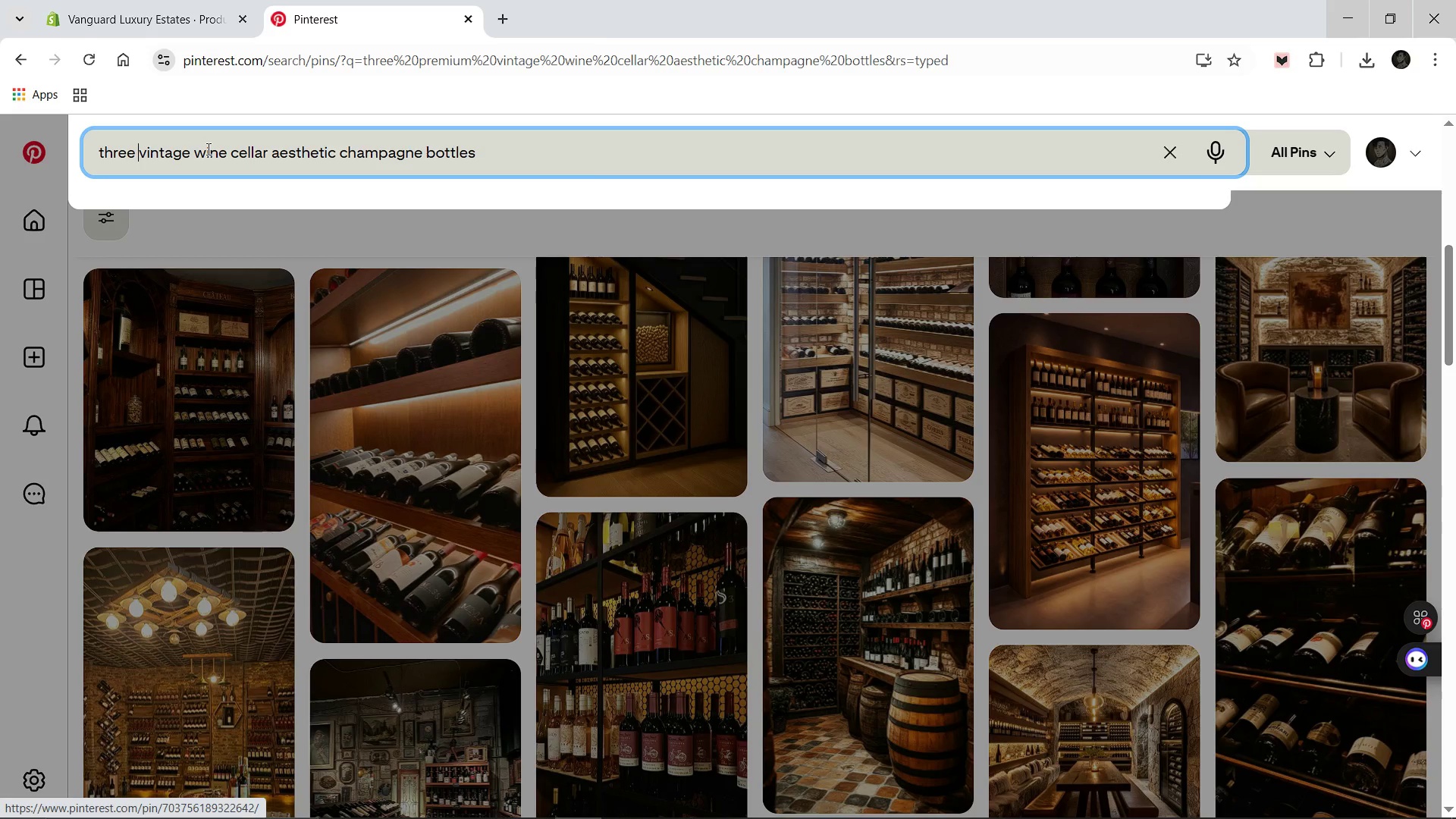 
key(Enter)
 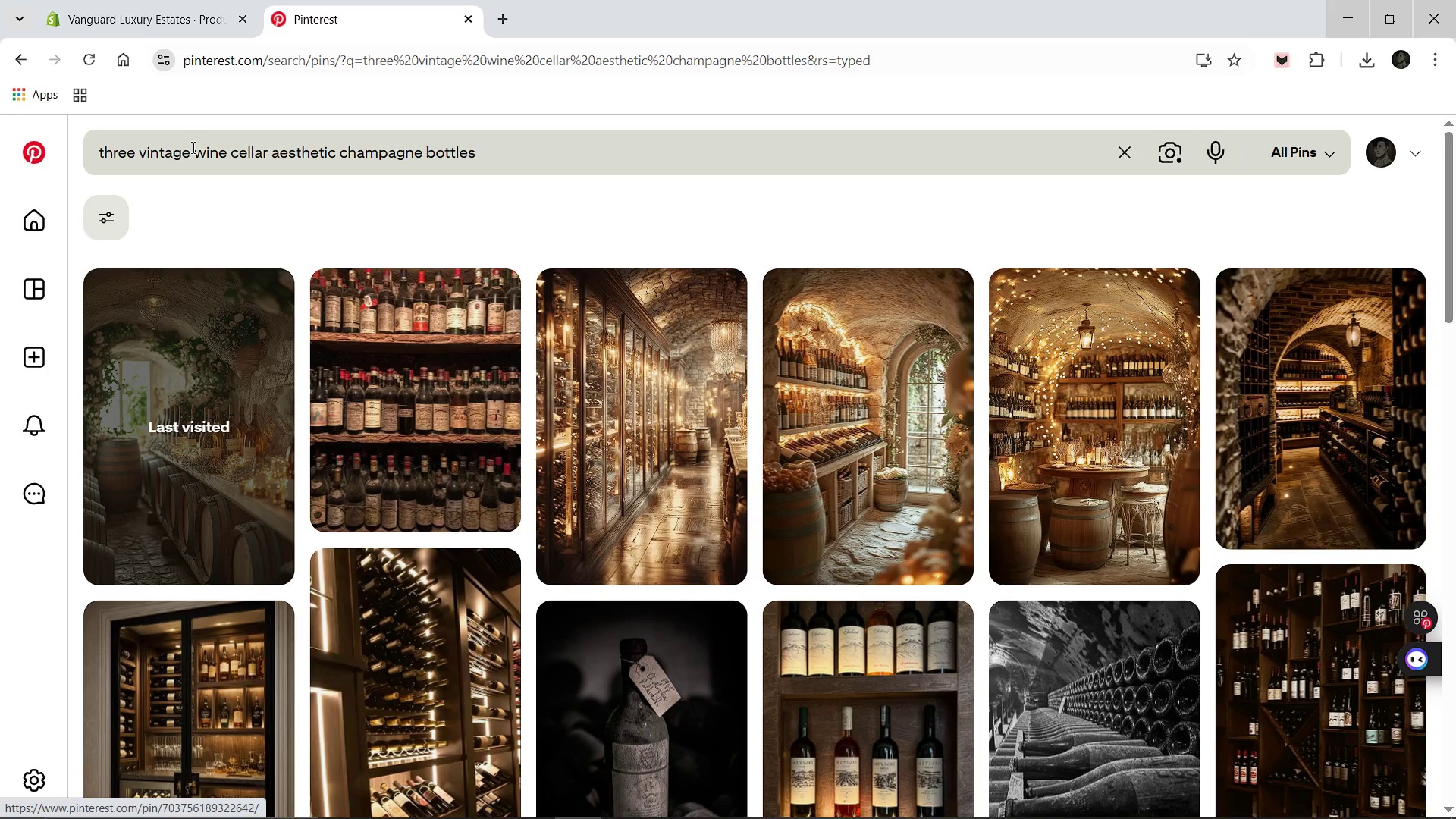 
wait(6.0)
 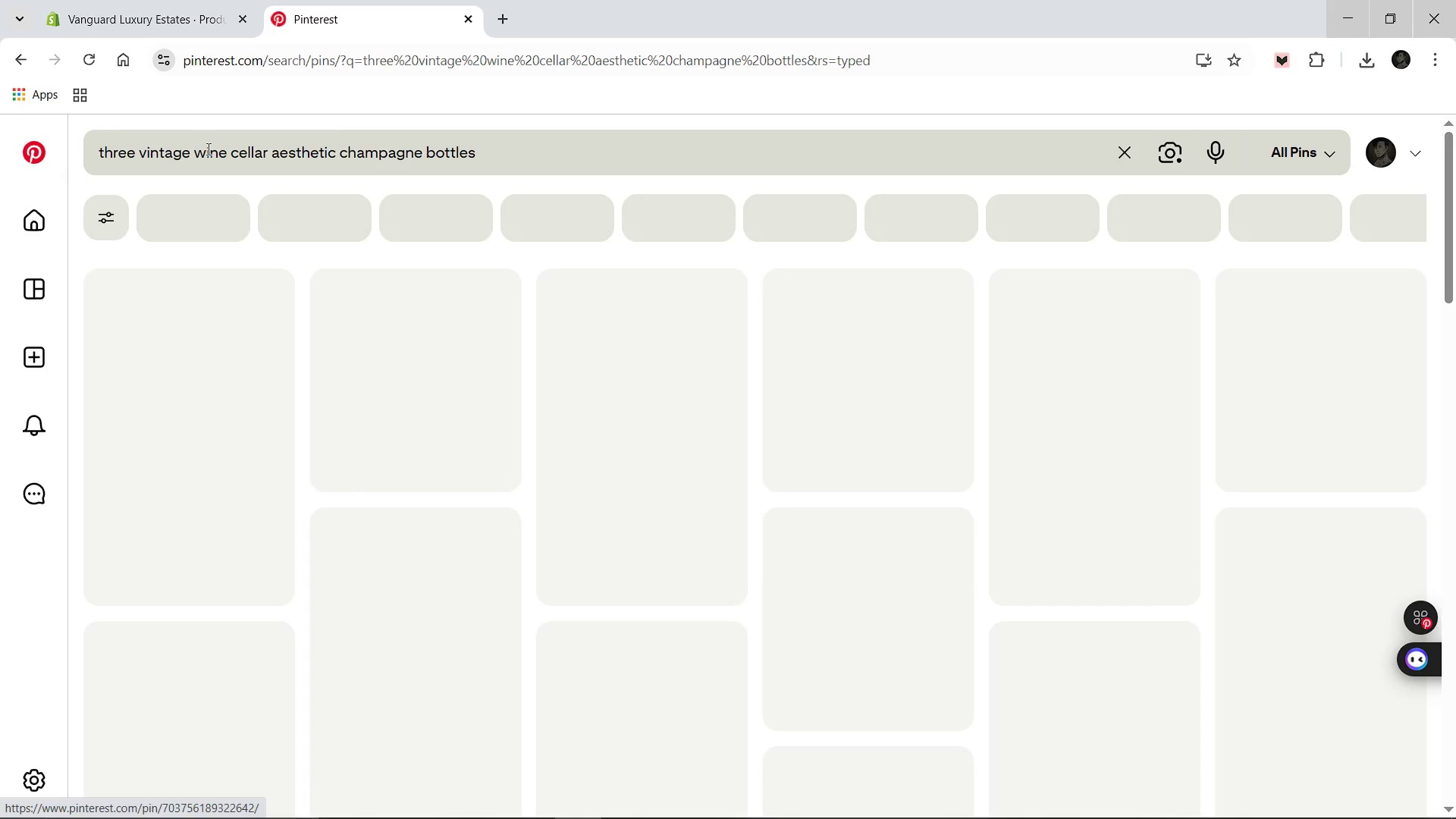 
key(Backspace)
key(Backspace)
key(Backspace)
key(Backspace)
key(Backspace)
key(Backspace)
key(Backspace)
key(Backspace)
type(luxury )
 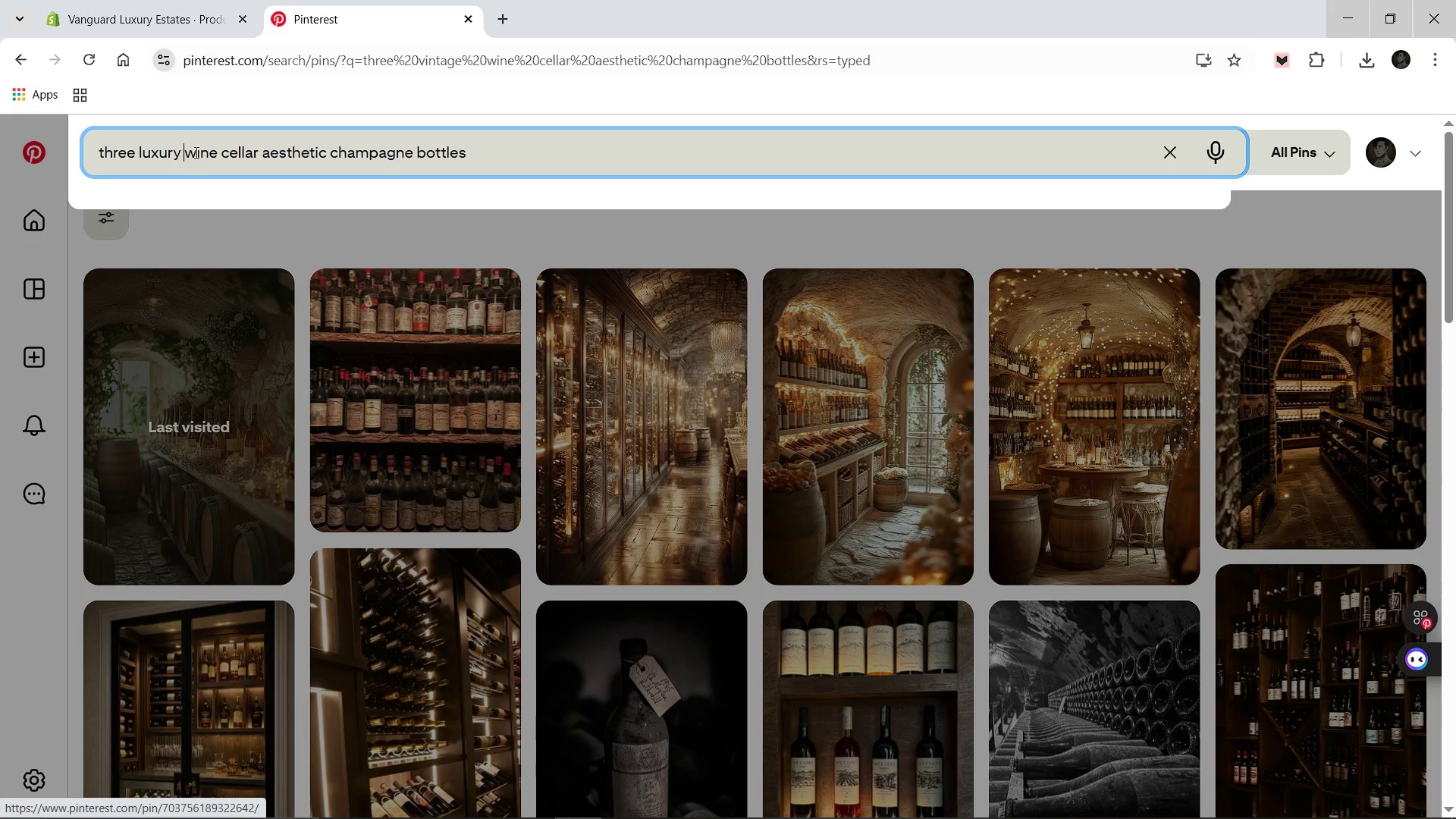 
key(Enter)
 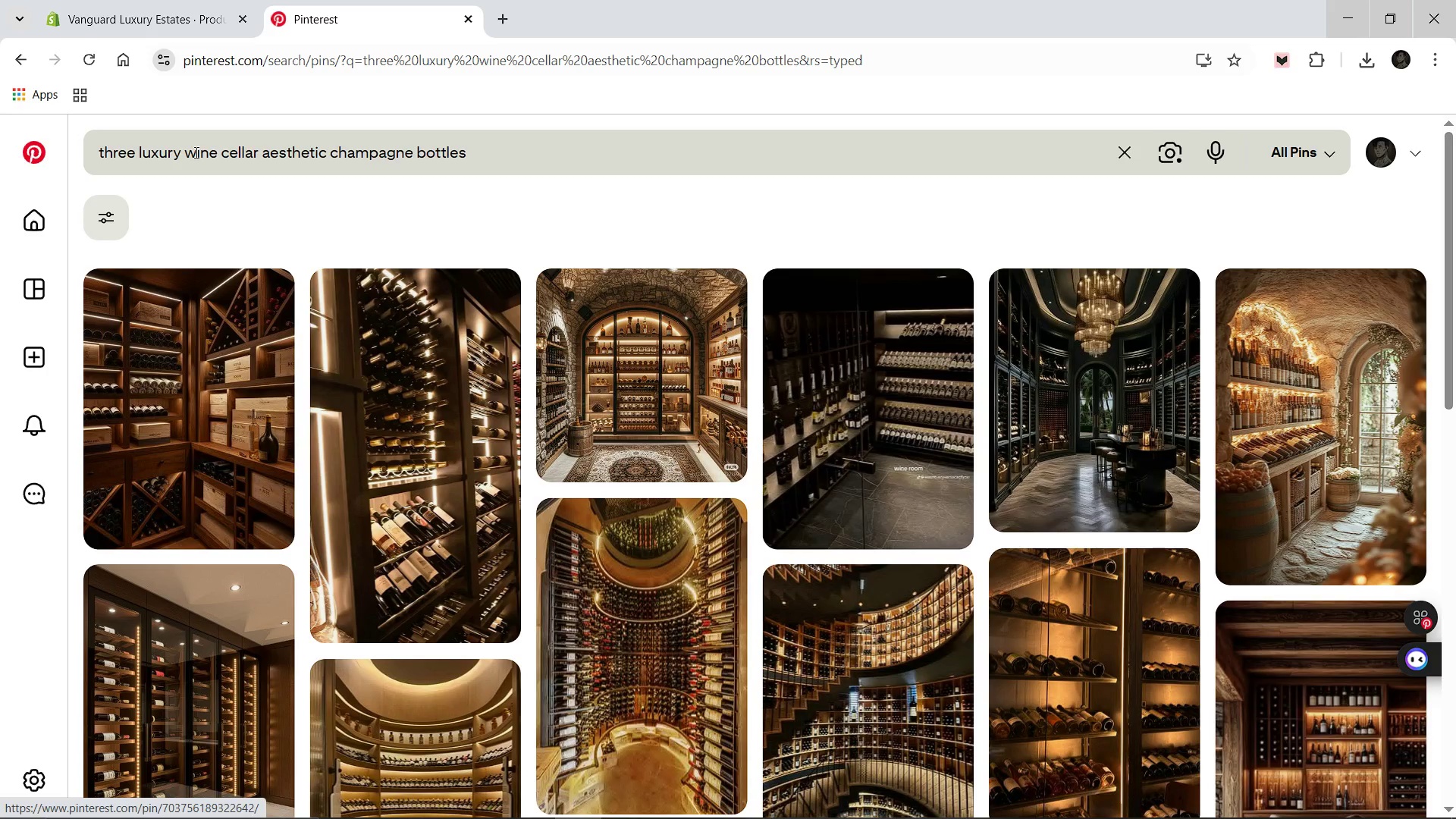 
wait(6.86)
 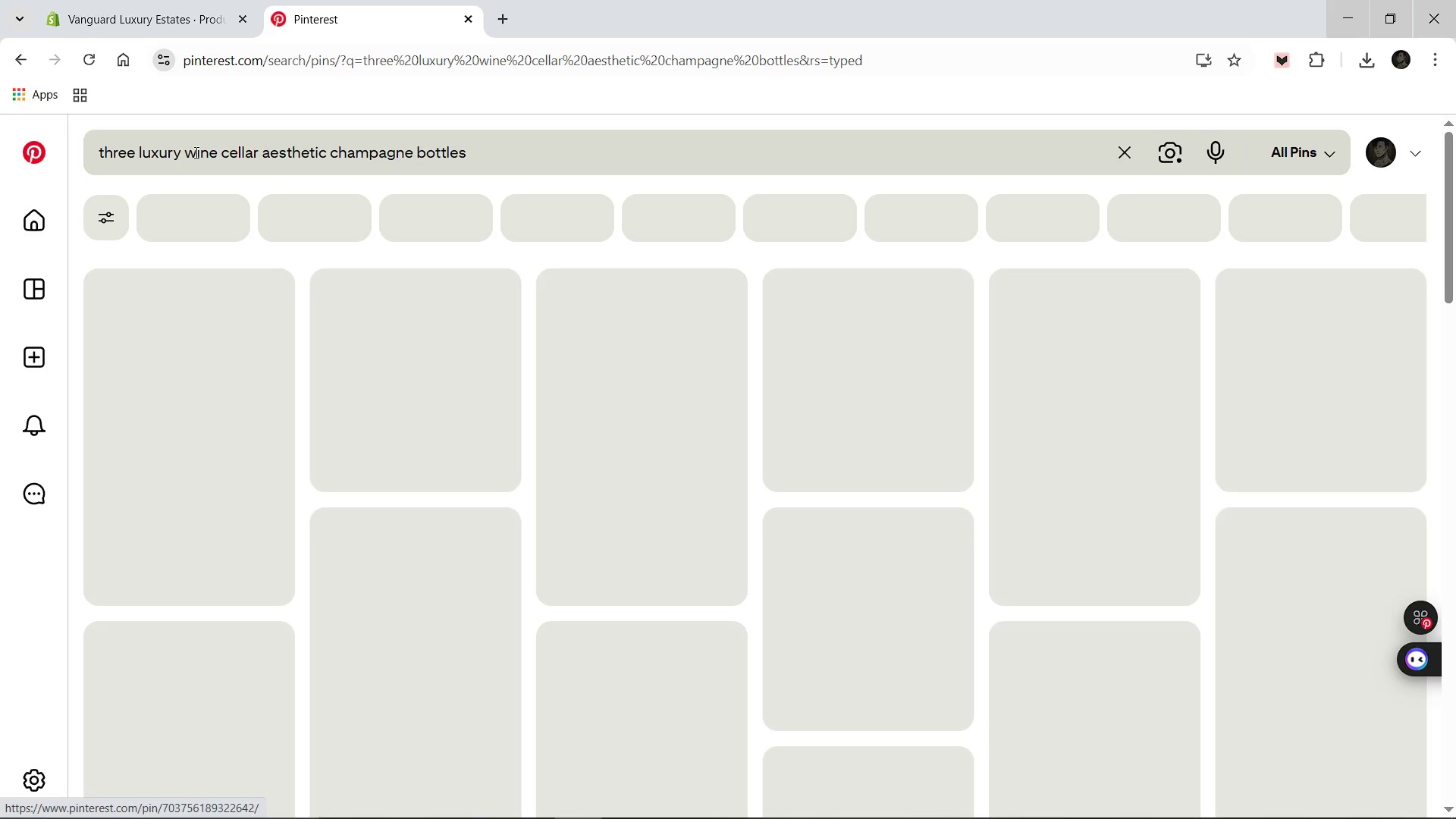 
scroll: coordinate [739, 337], scroll_direction: down, amount: 5.0
 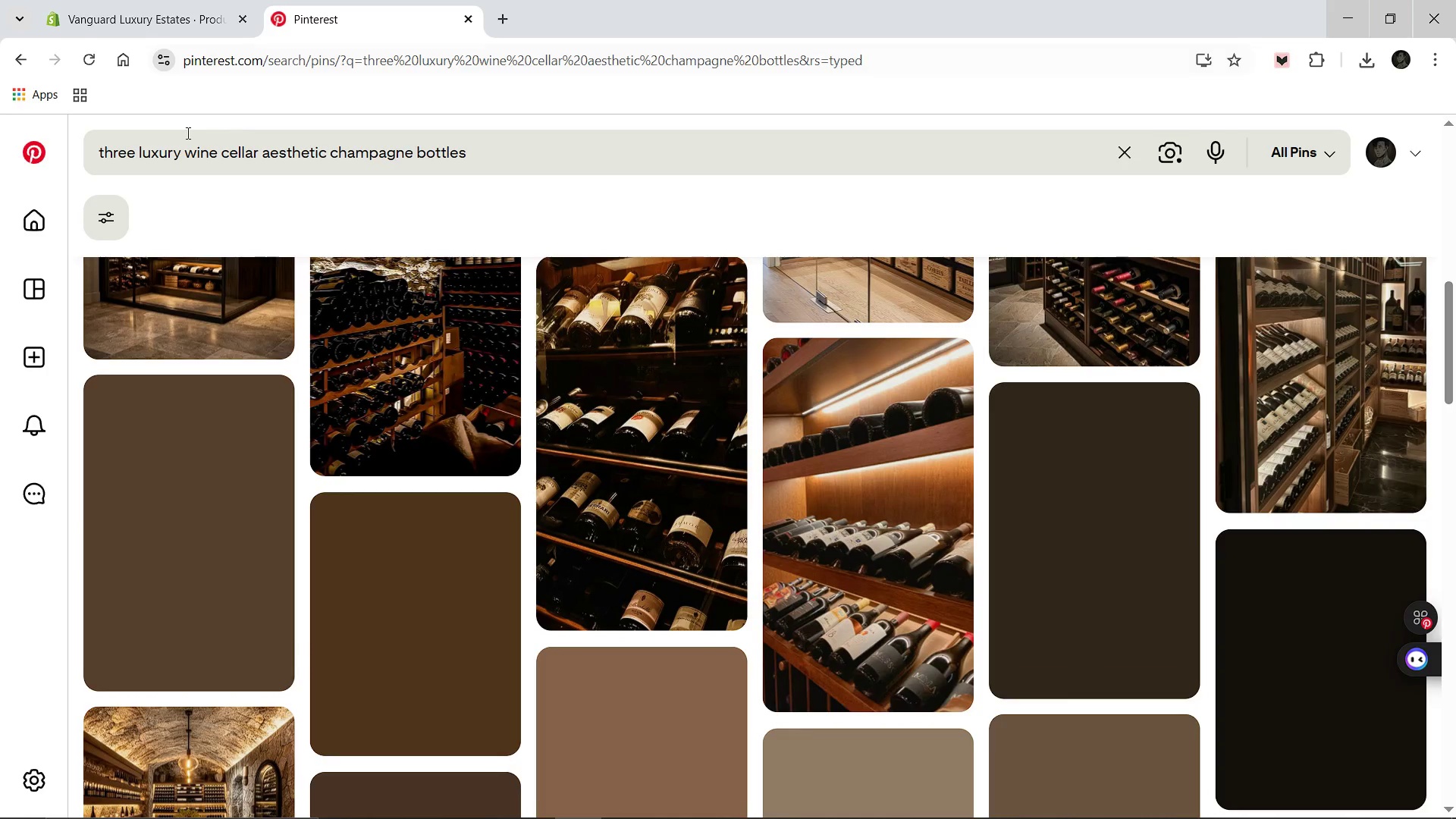 
left_click([96, 154])
 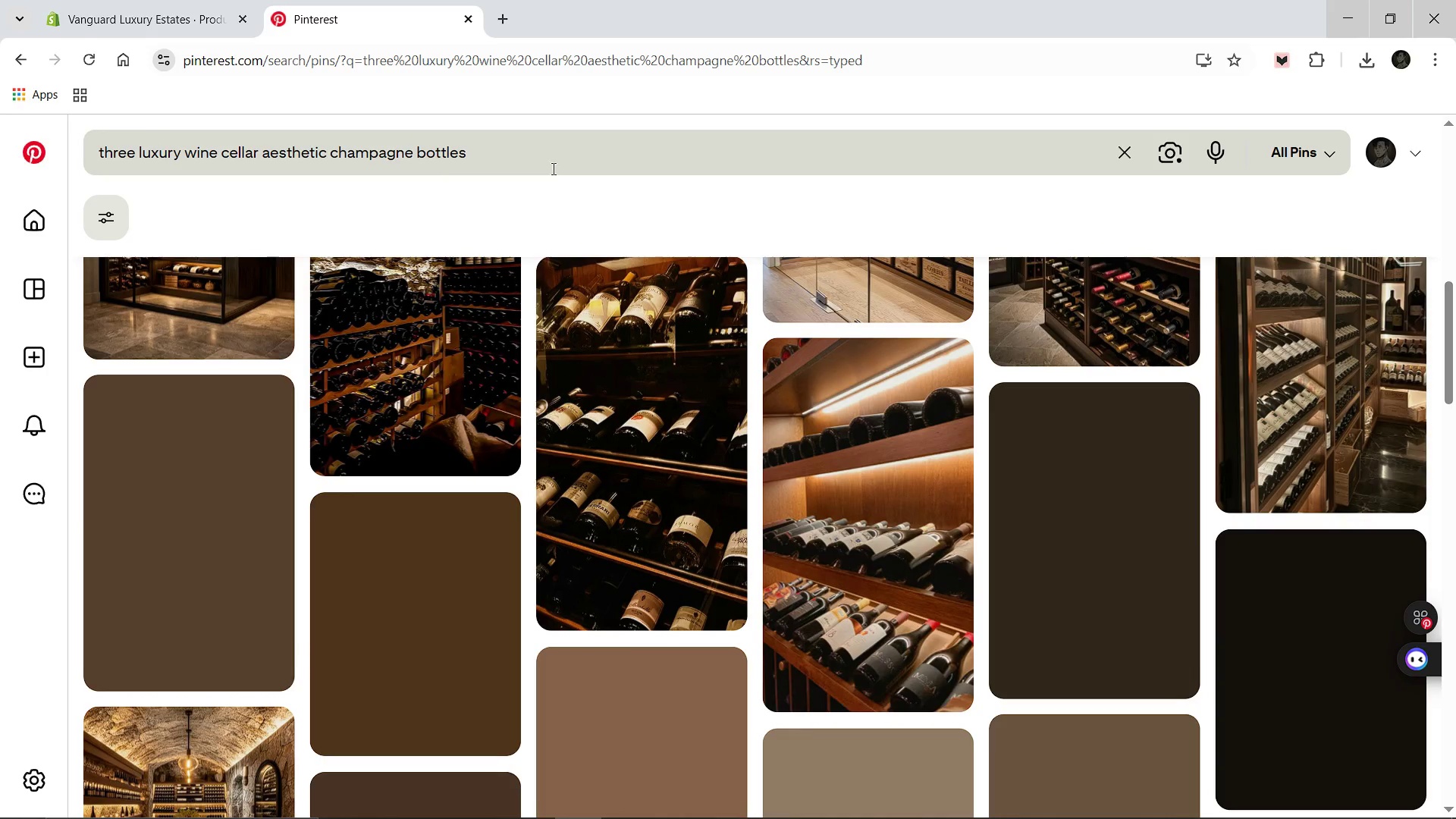 
left_click([555, 158])
 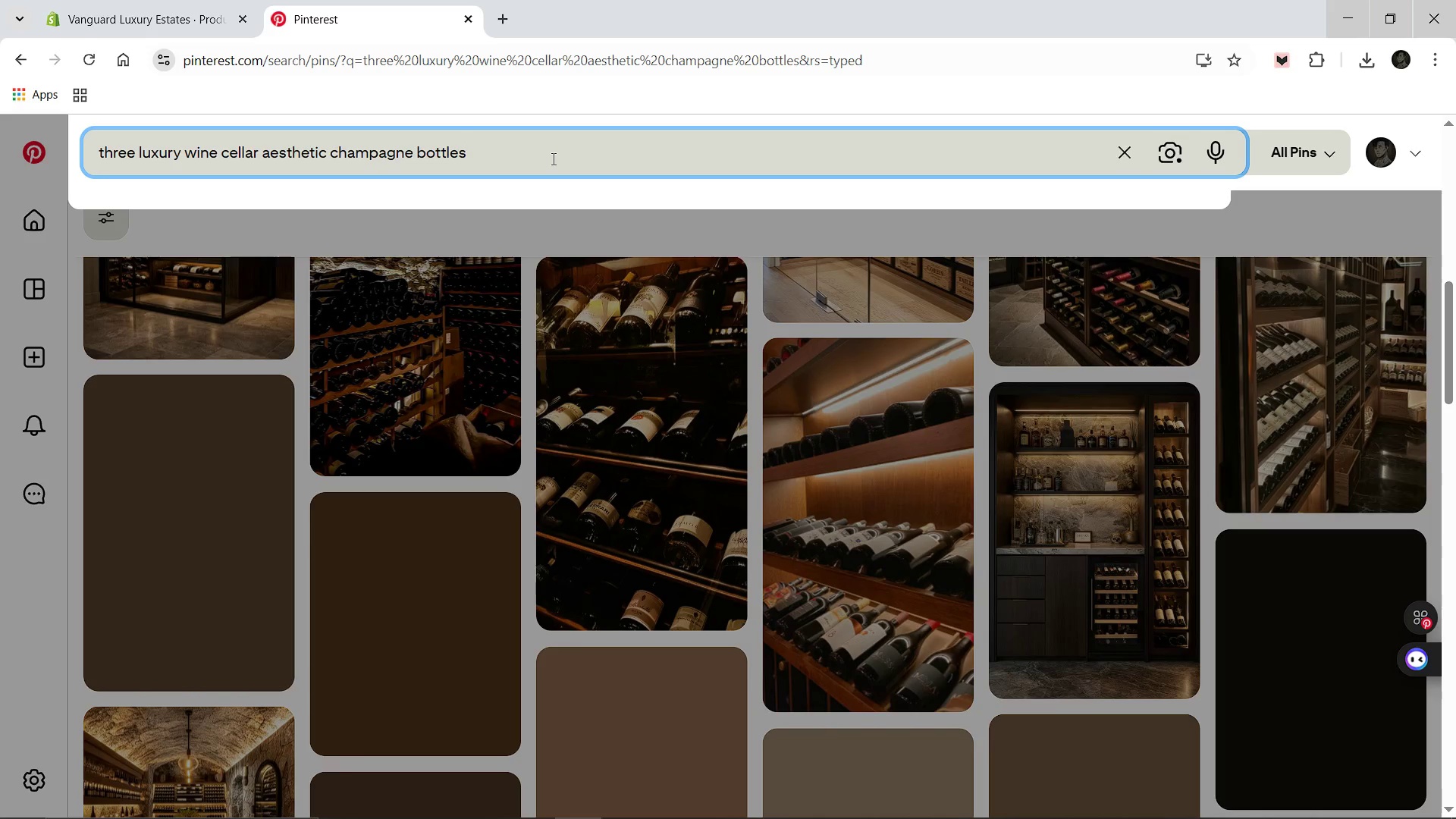 
key(Backspace)
 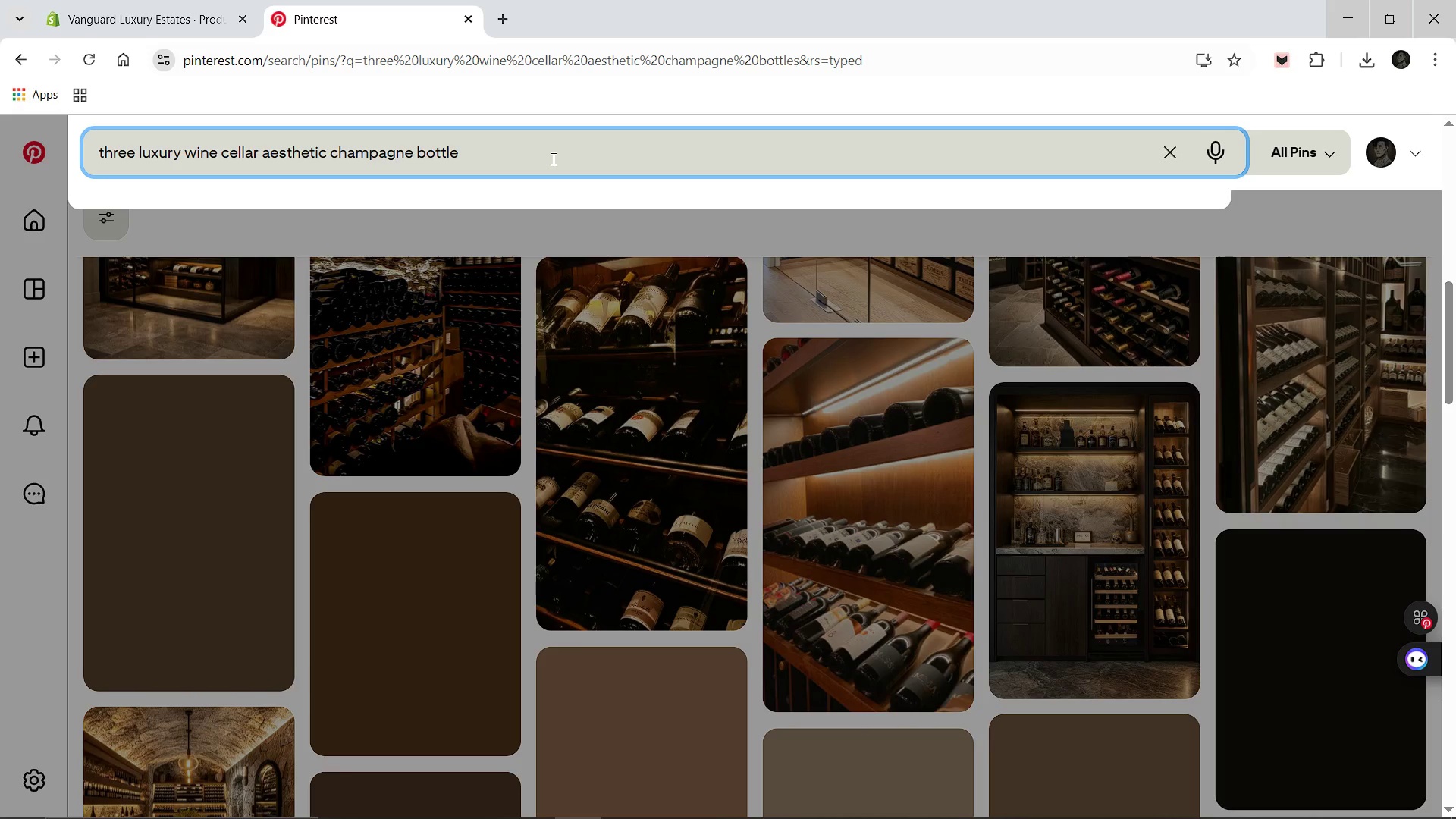 
hold_key(key=ArrowLeft, duration=0.97)
 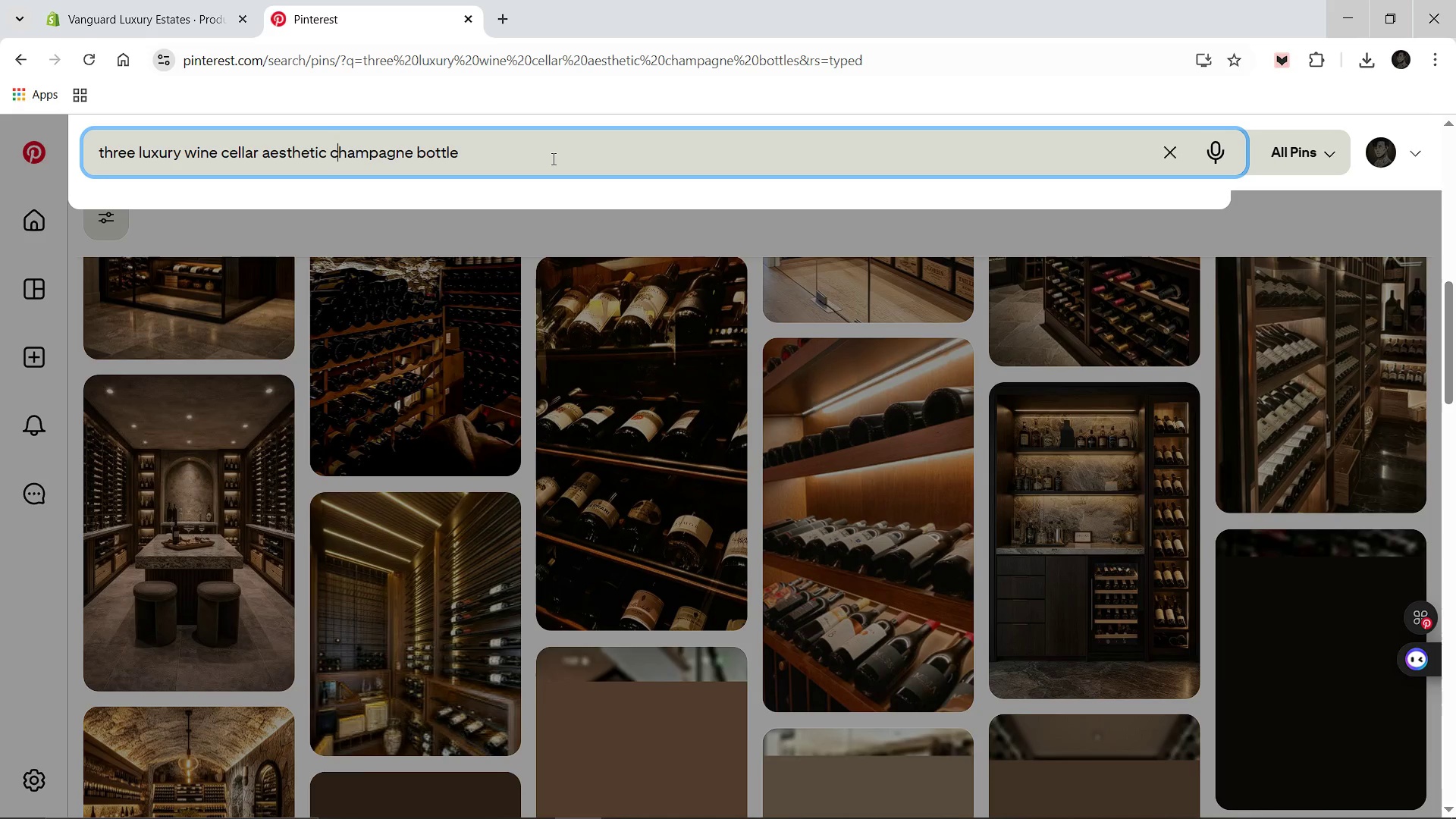 
key(ArrowLeft)
 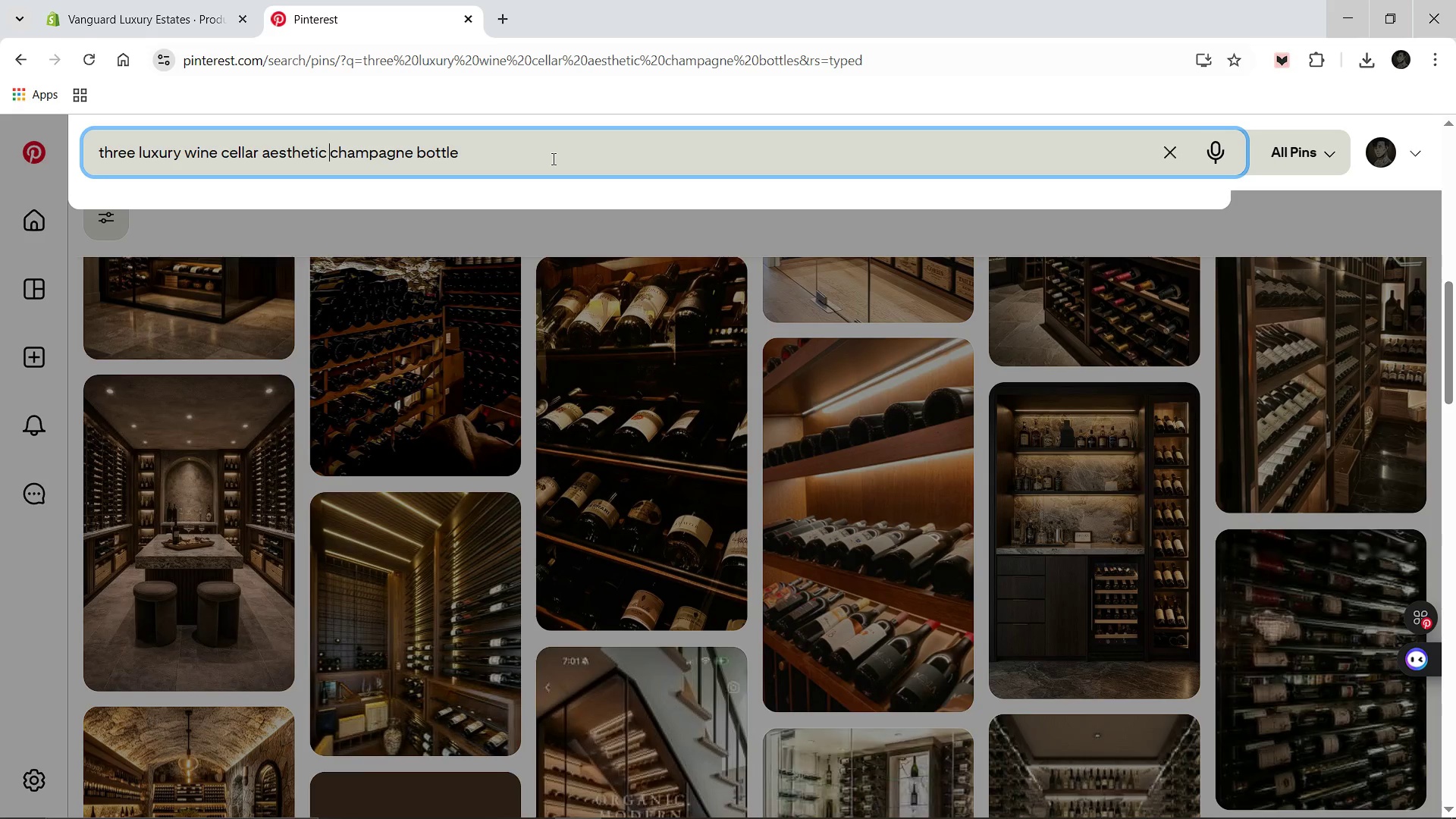 
hold_key(key=Backspace, duration=0.73)
 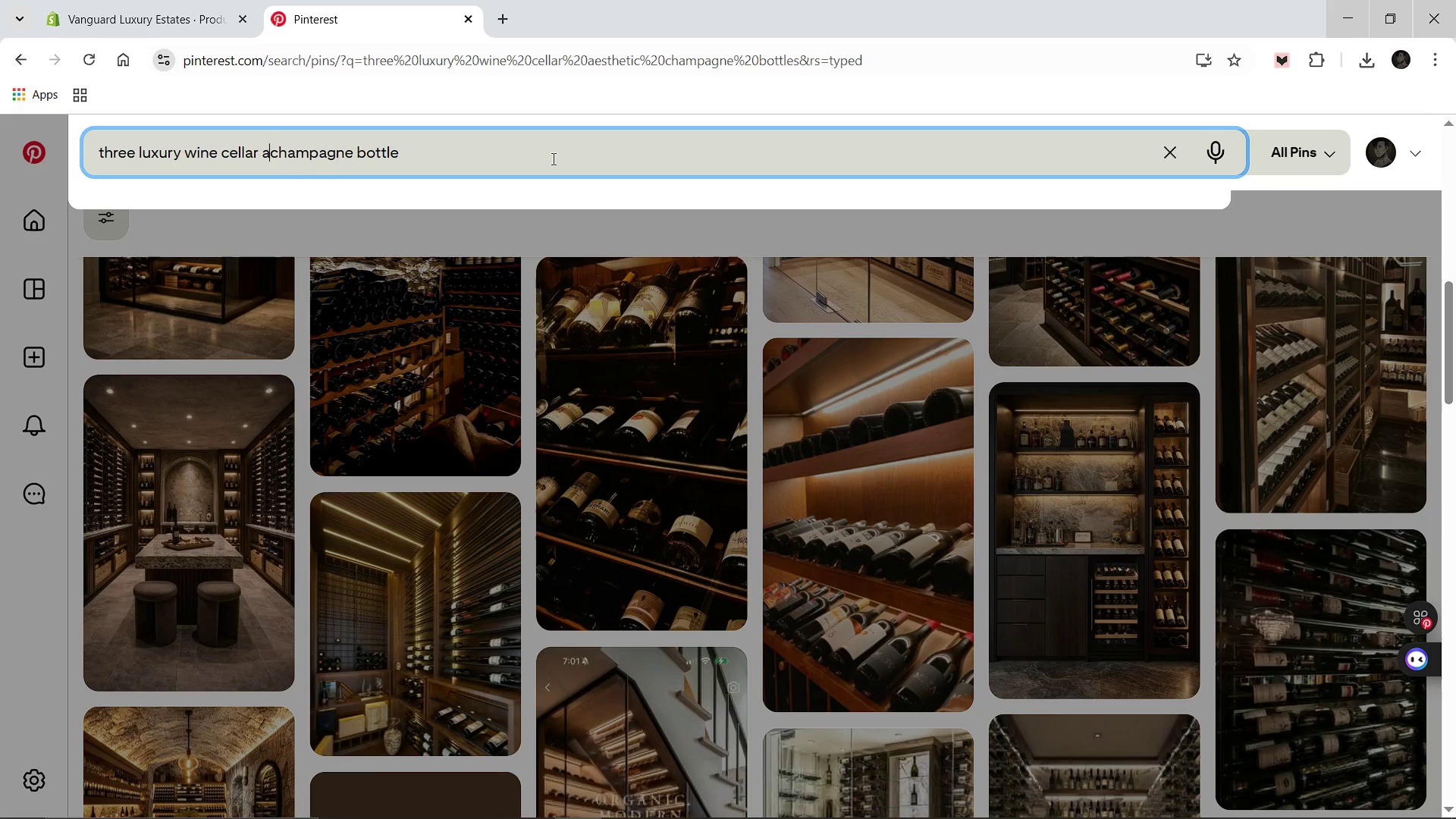 
hold_key(key=Backspace, duration=0.64)
 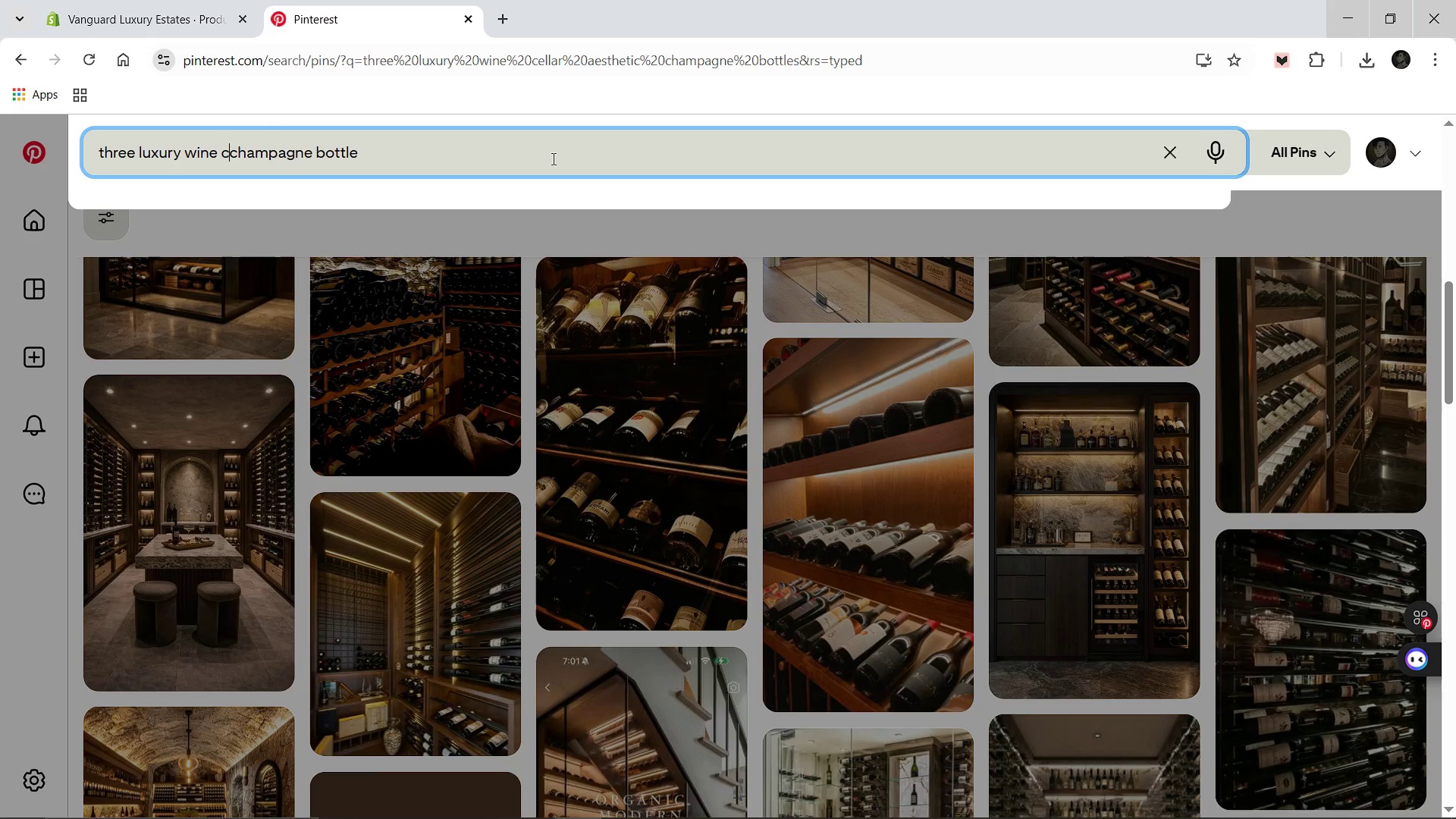 
key(Backspace)
 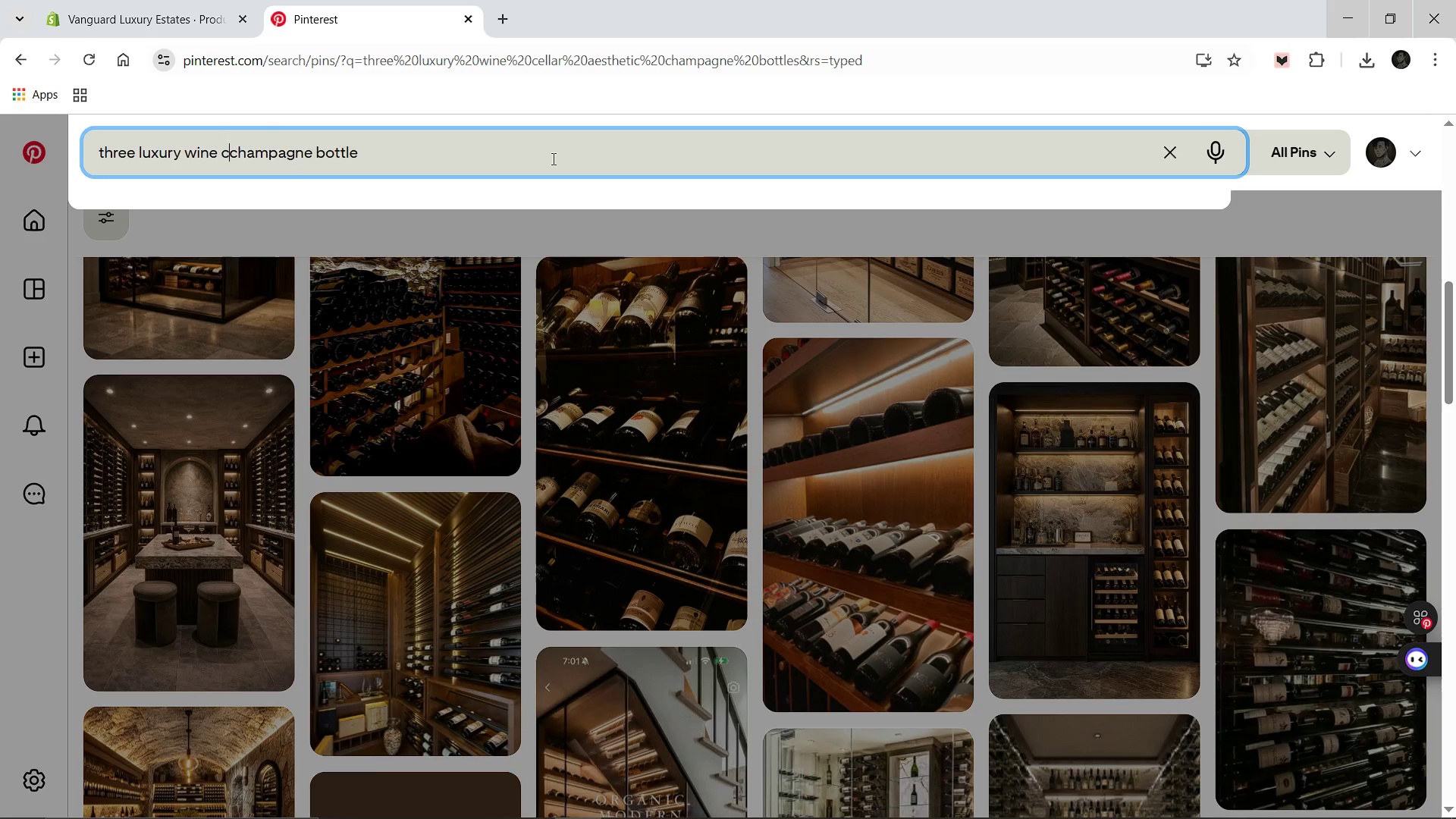 
key(Backspace)
 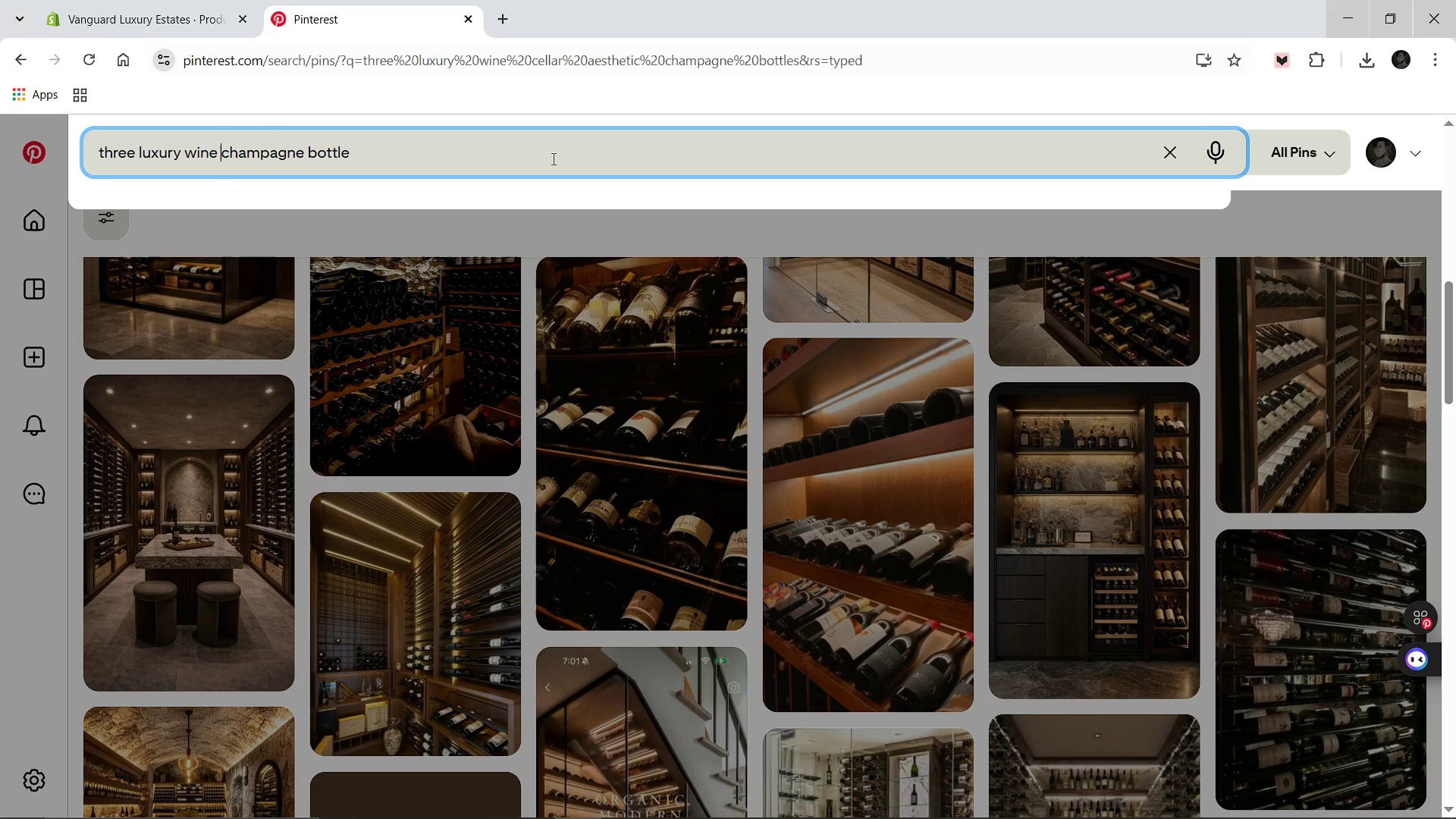 
key(Enter)
 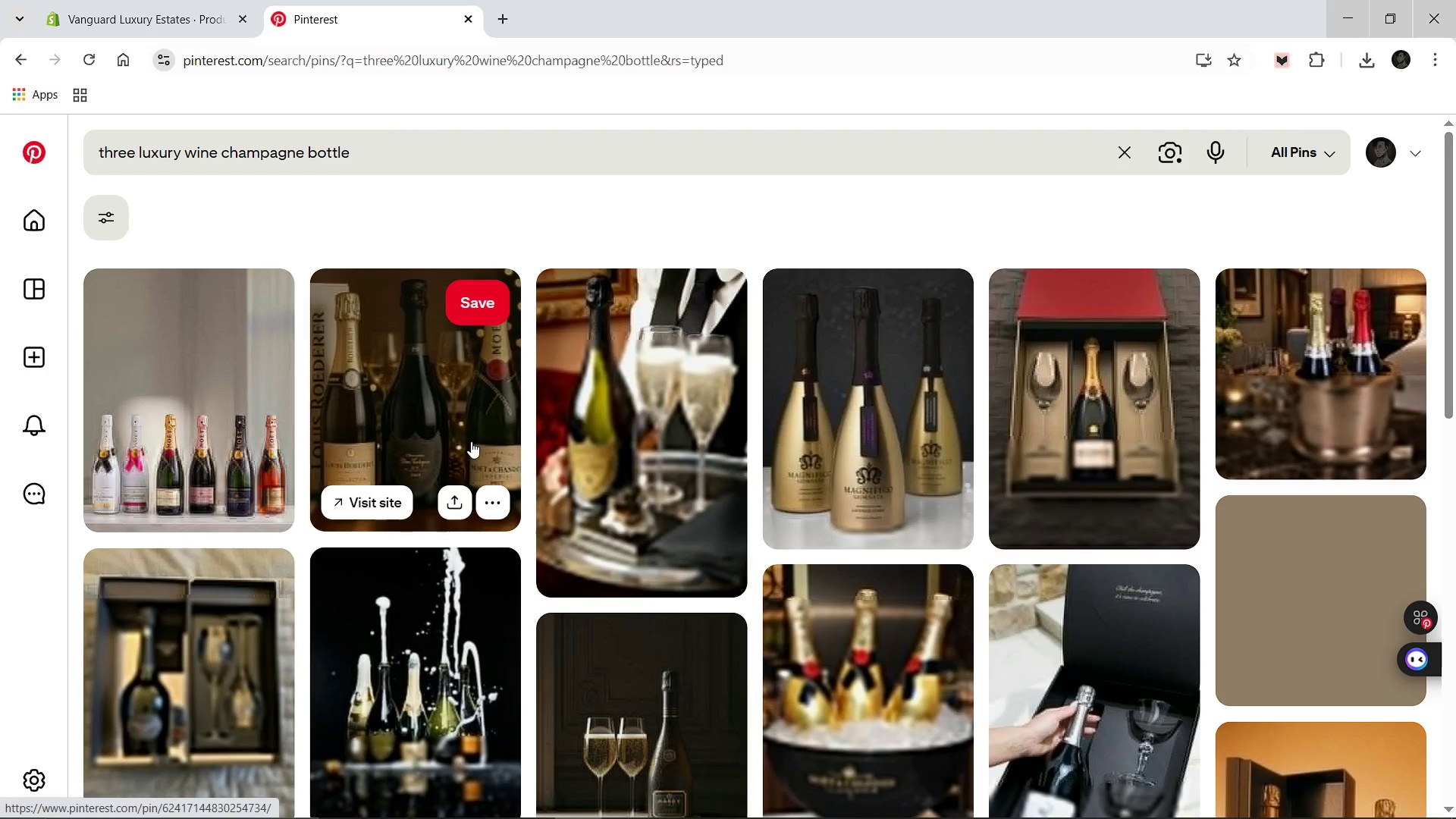 
wait(5.97)
 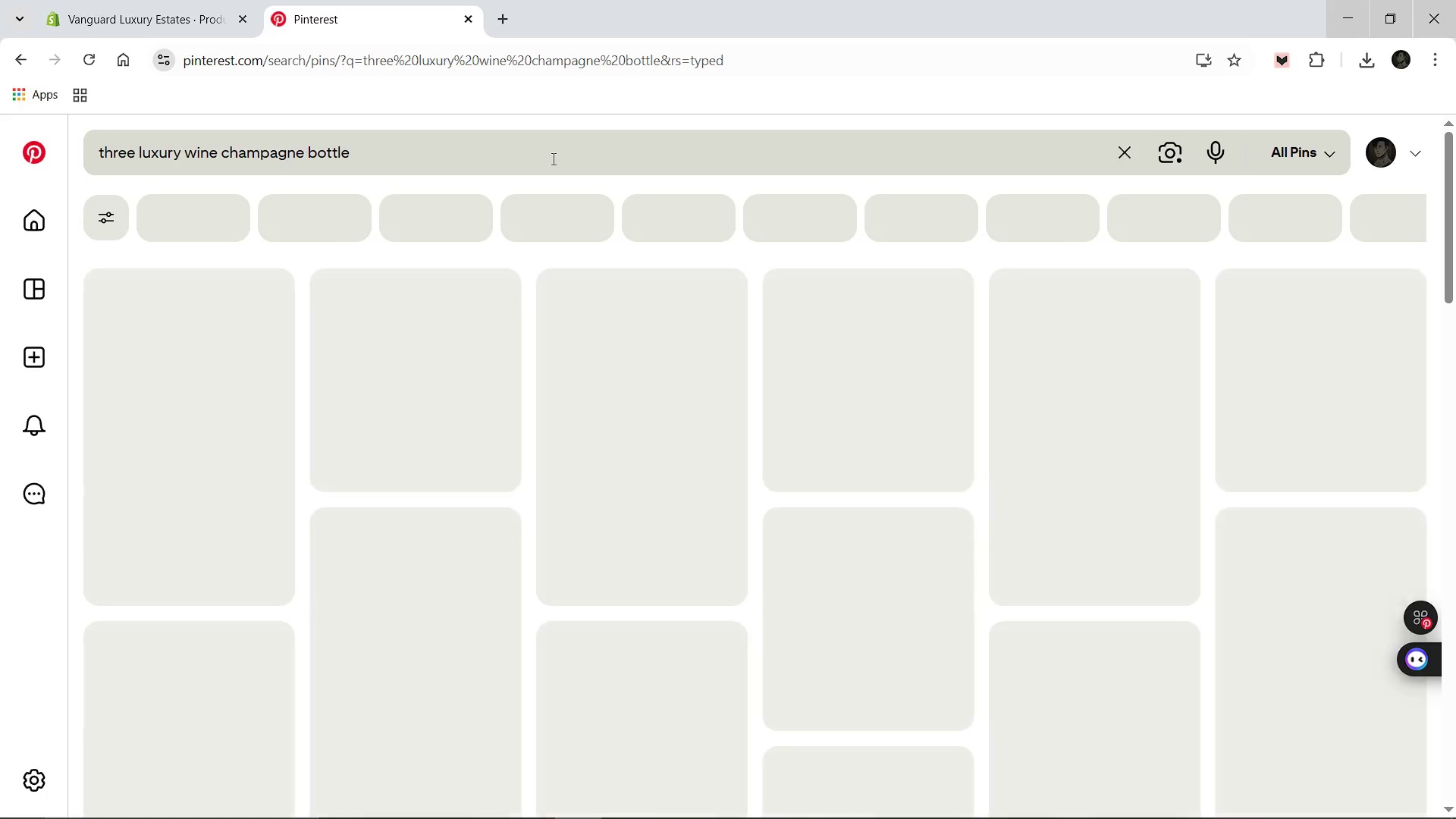 
left_click([460, 427])
 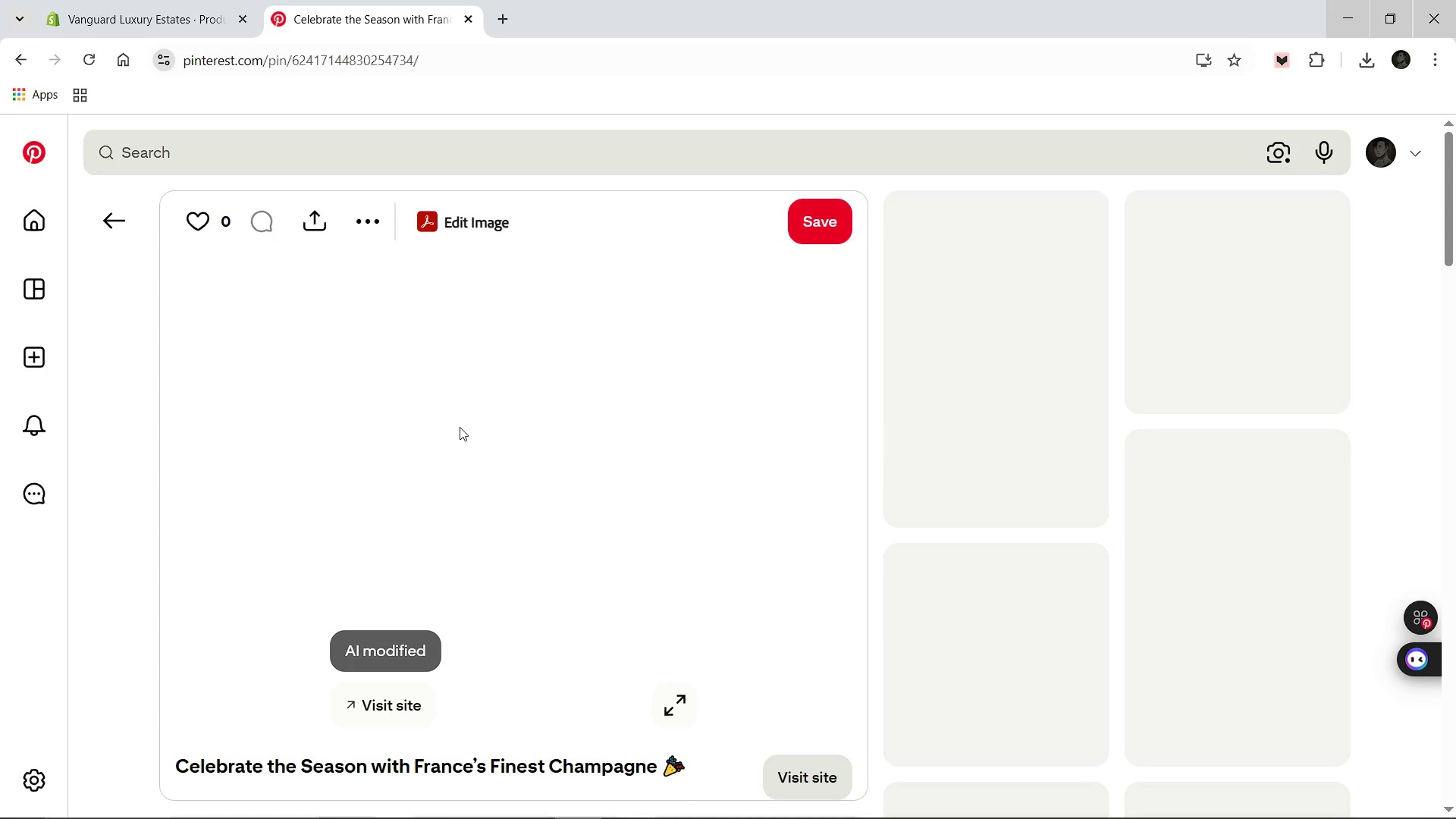 
wait(8.16)
 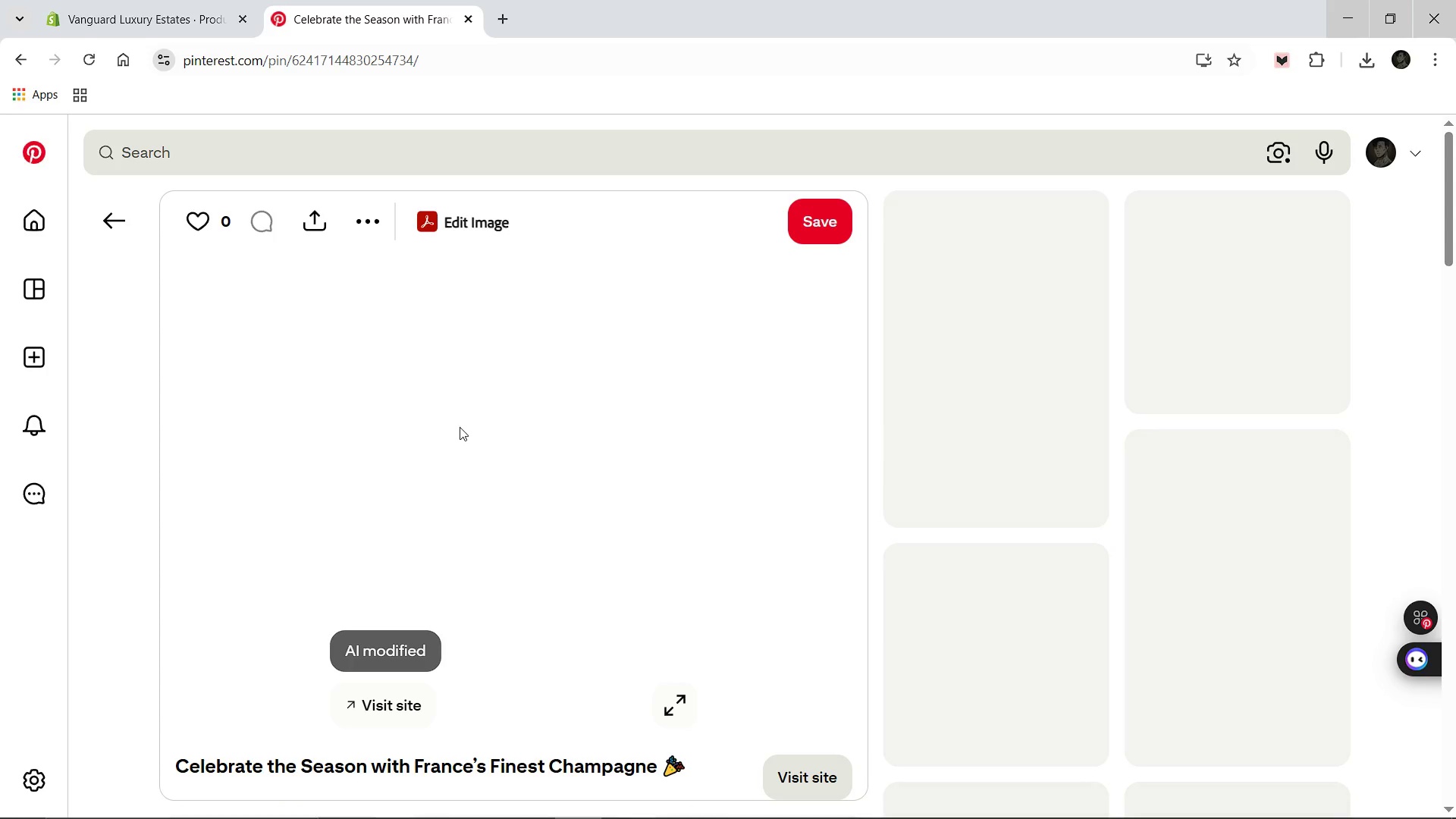 
left_click([588, 494])
 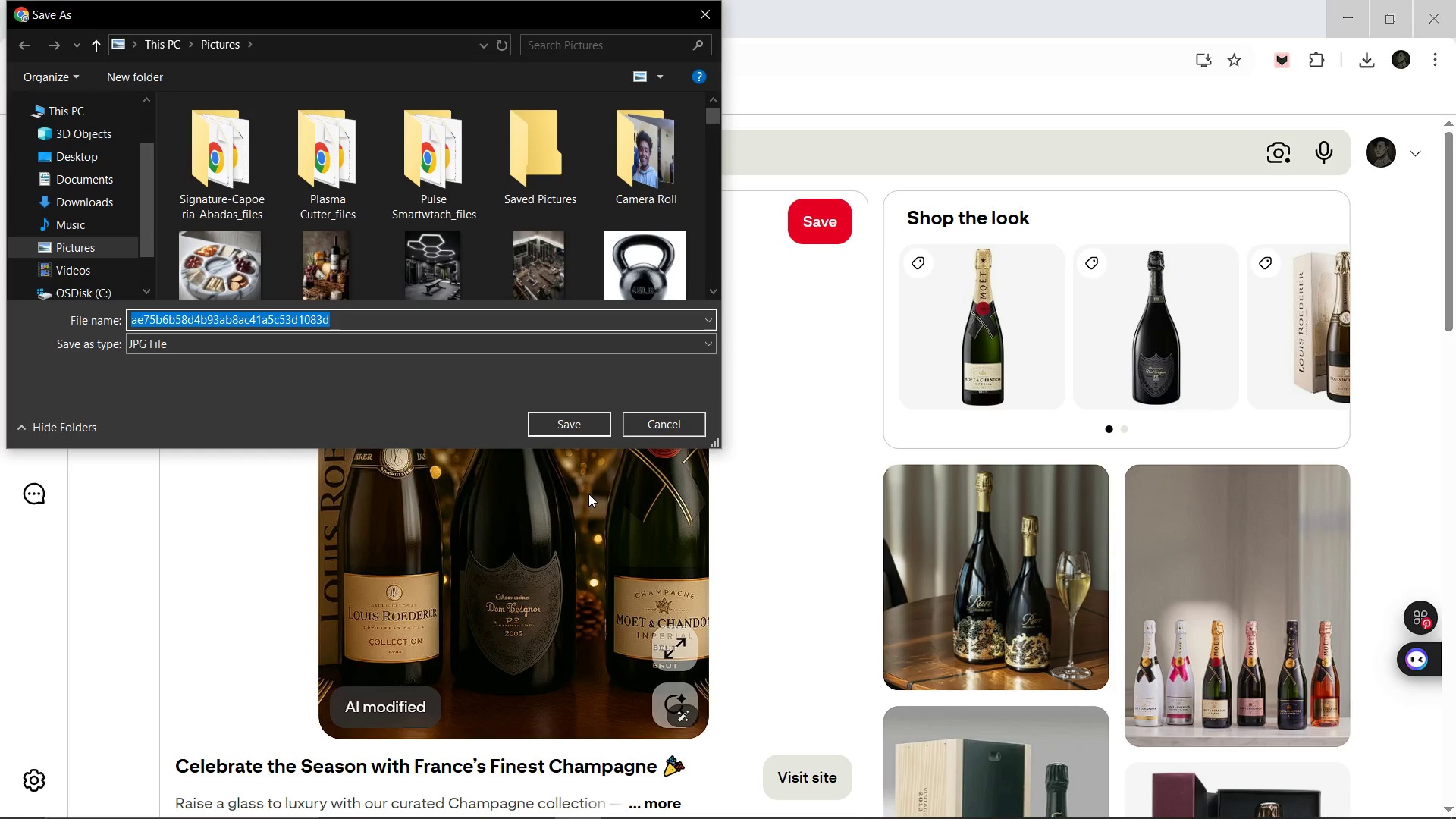 
type(Vintage-Reserve-Wine-Trio)
 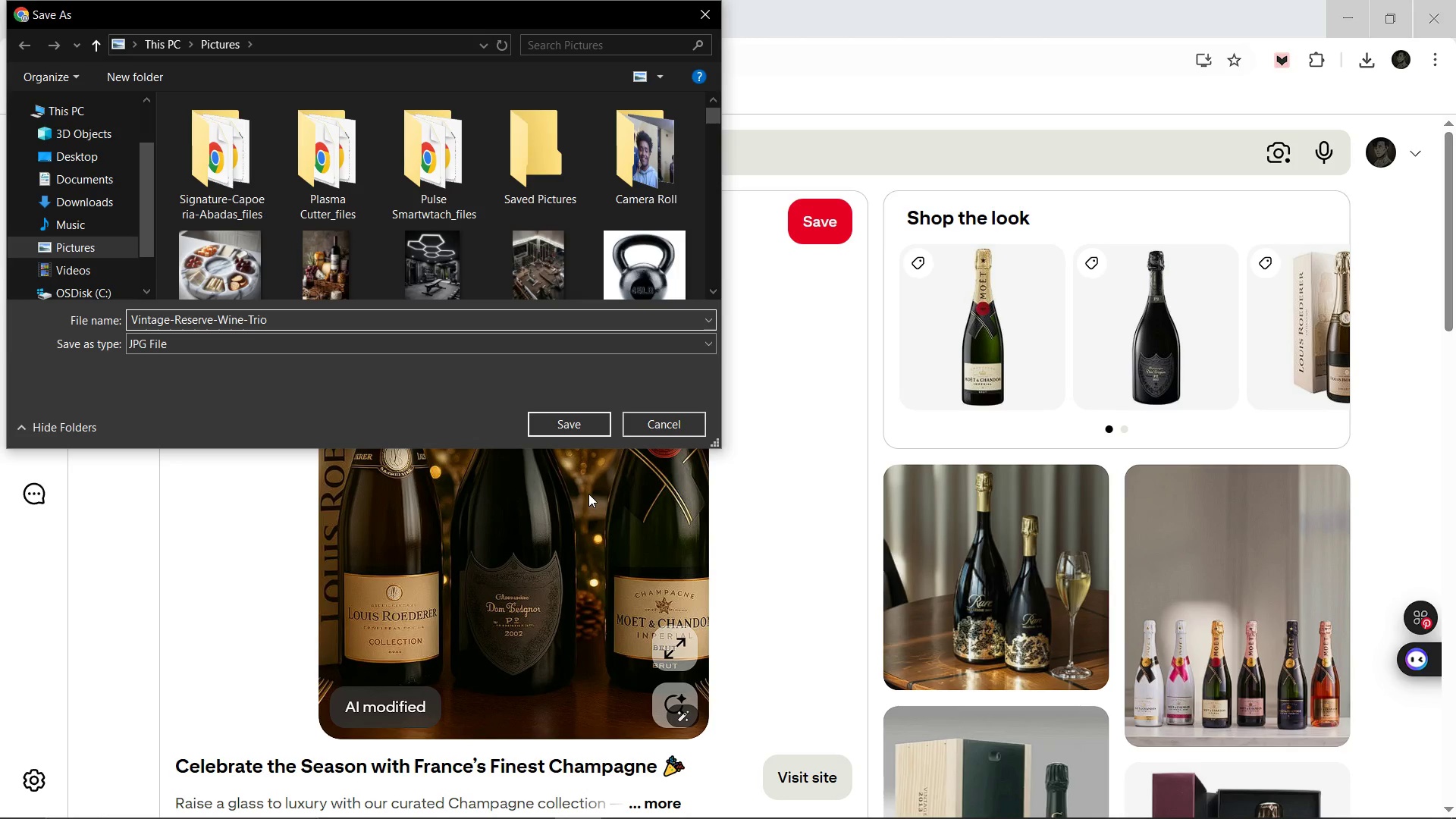 
left_click([579, 428])
 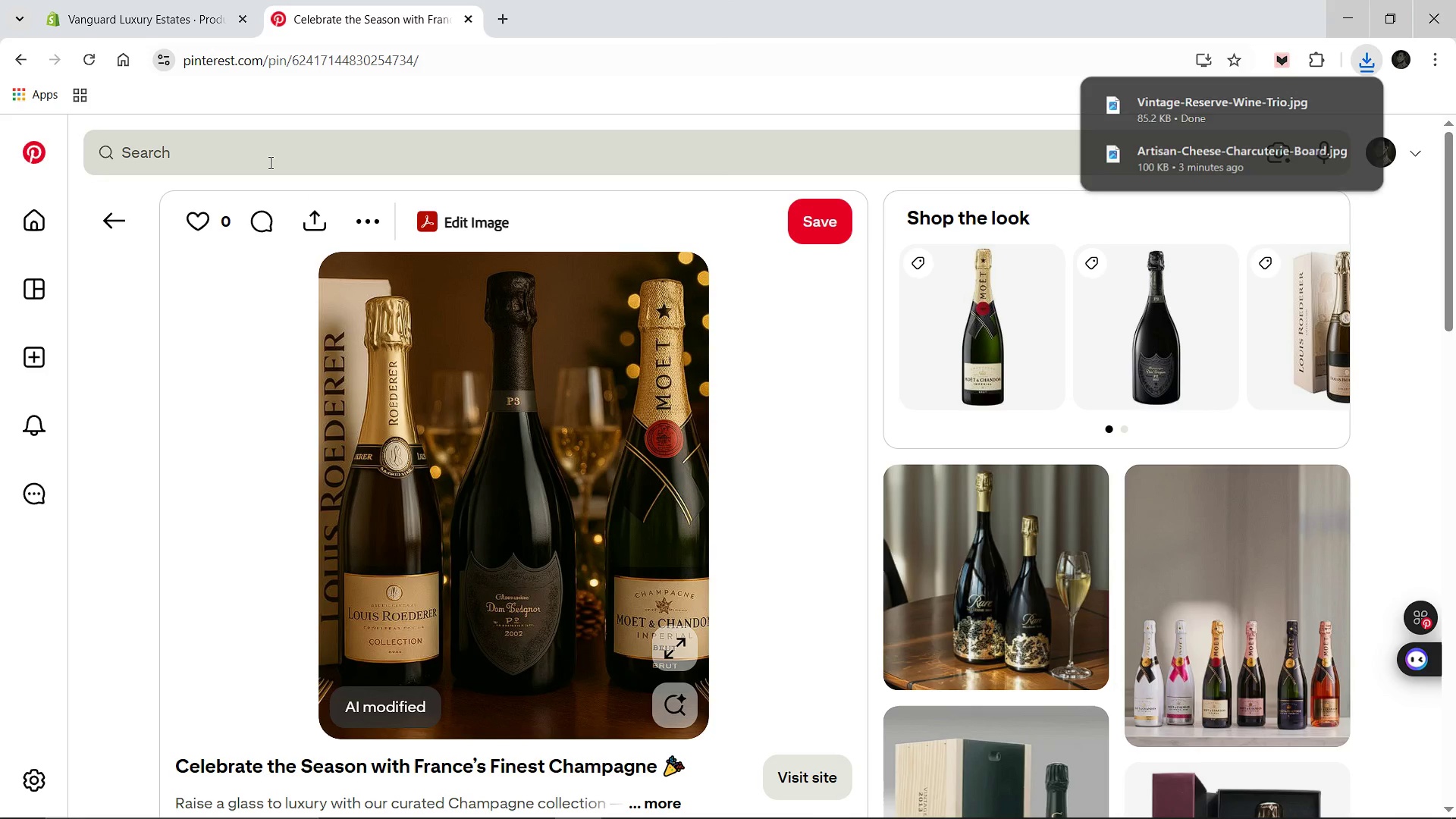 
left_click([263, 158])
 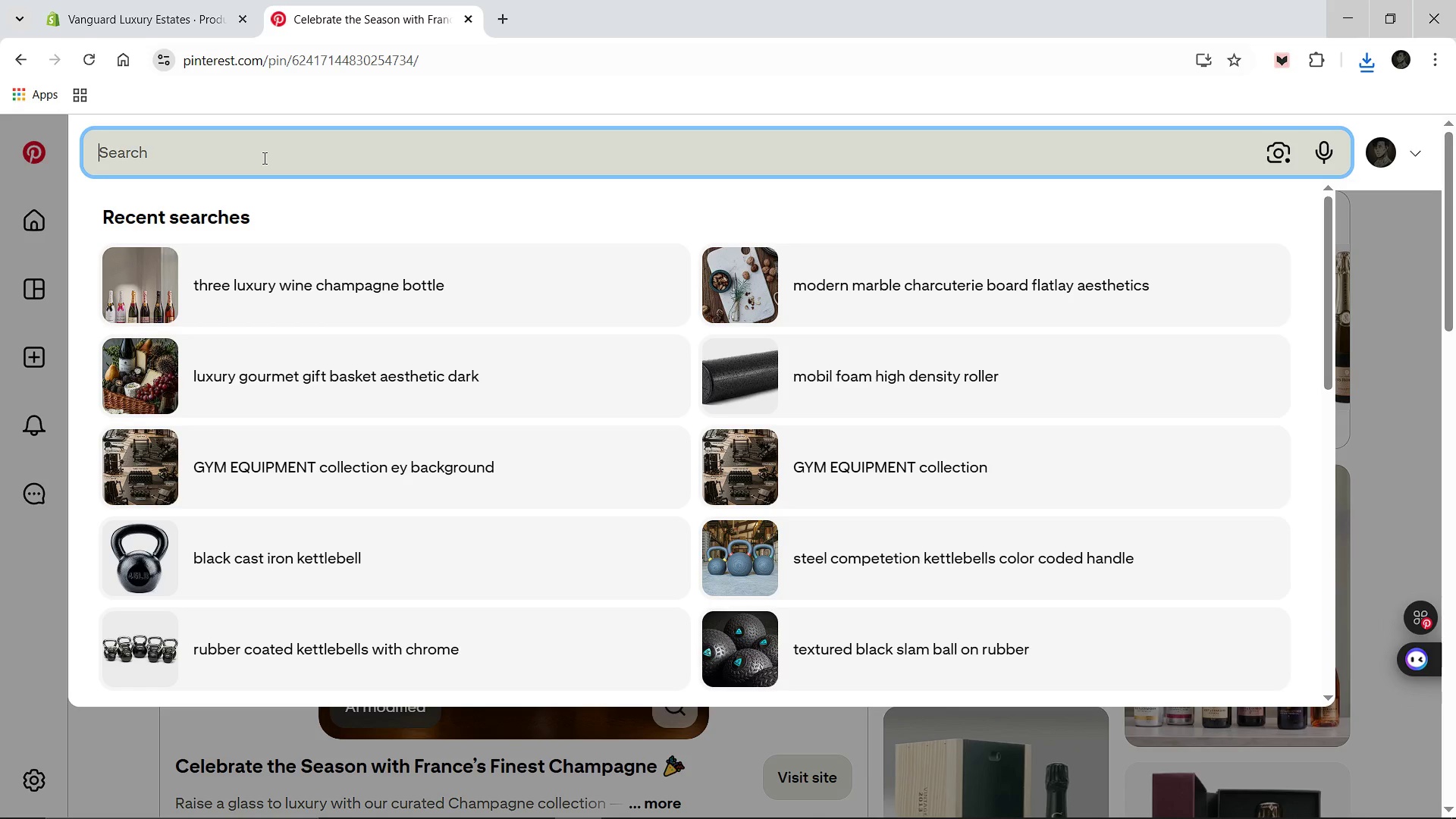 
type(minimalist organic spa gift set aesthetic neurt)
key(Backspace)
key(Backspace)
type(tral)
 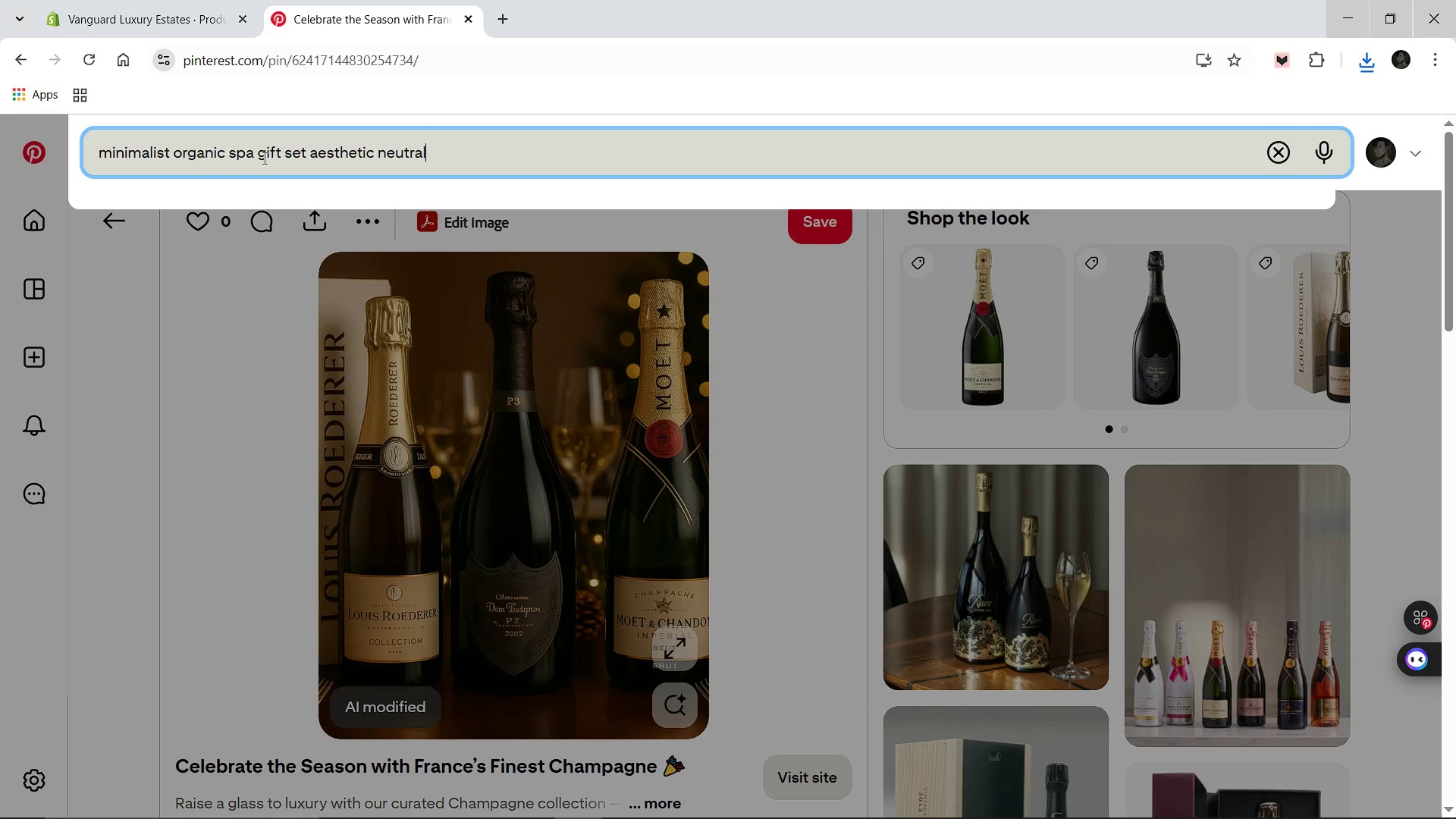 
key(Enter)
 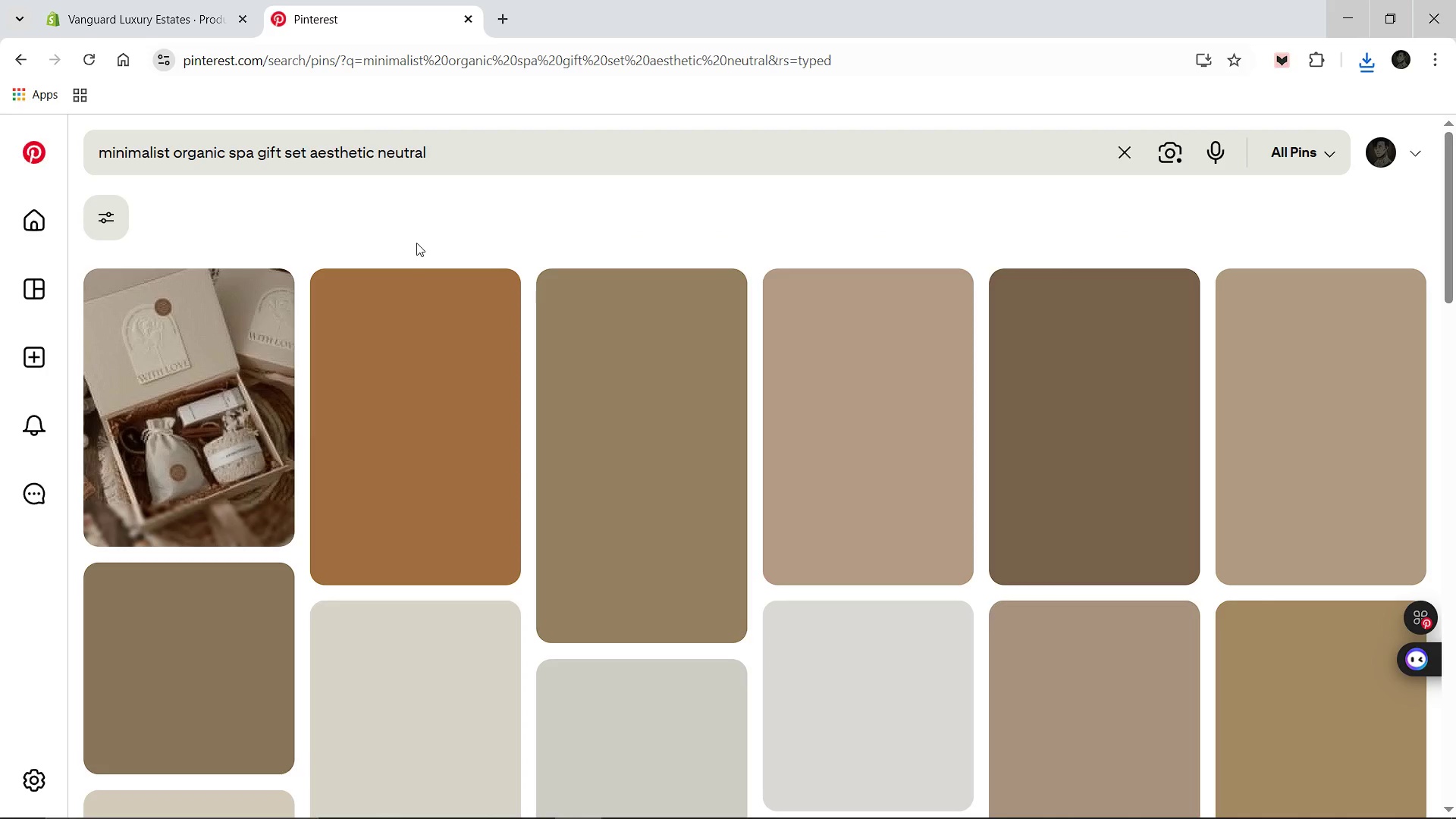 
mouse_move([463, 337])
 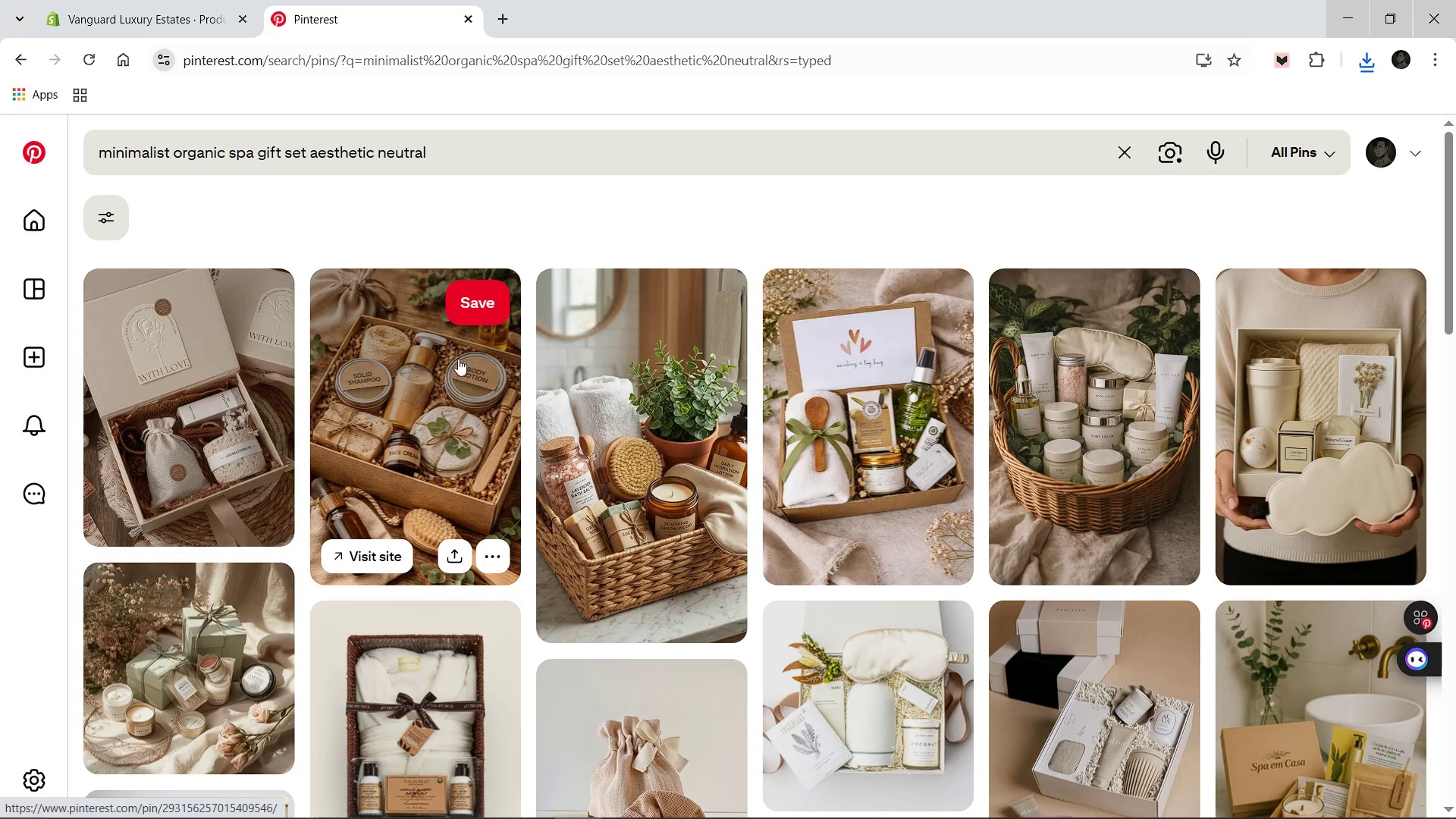 
wait(9.06)
 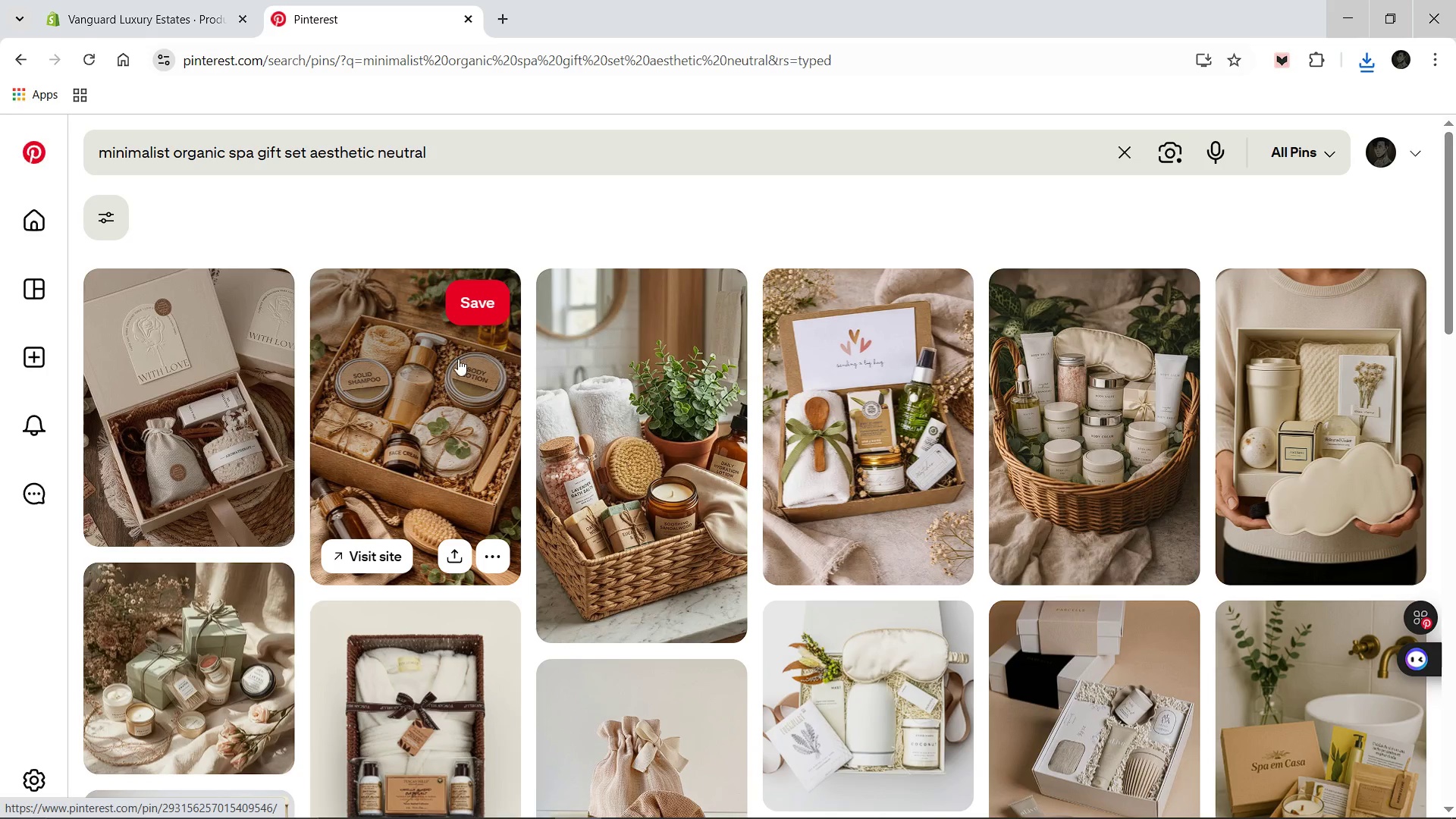 
left_click([689, 435])
 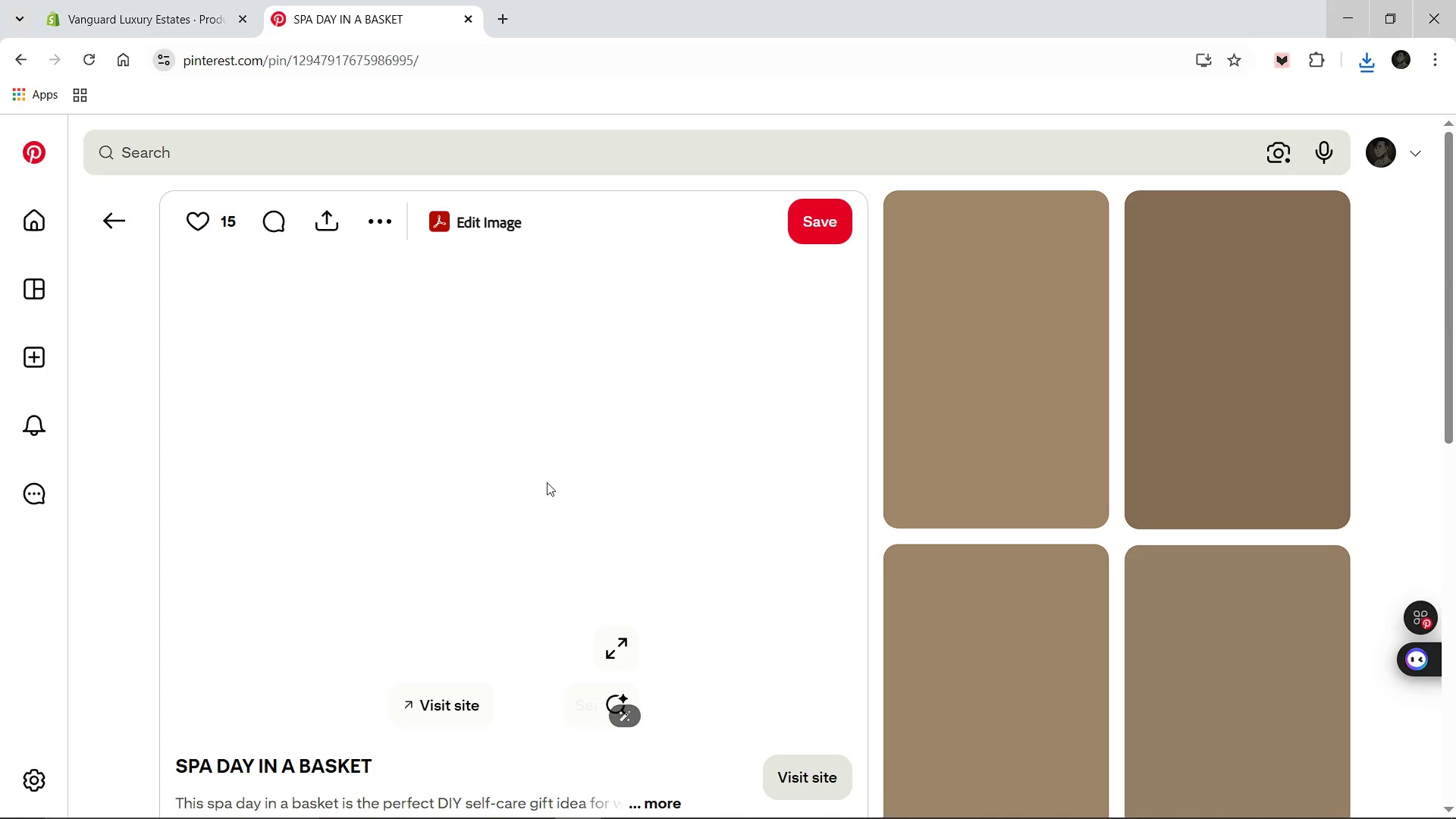 
right_click([547, 482])
 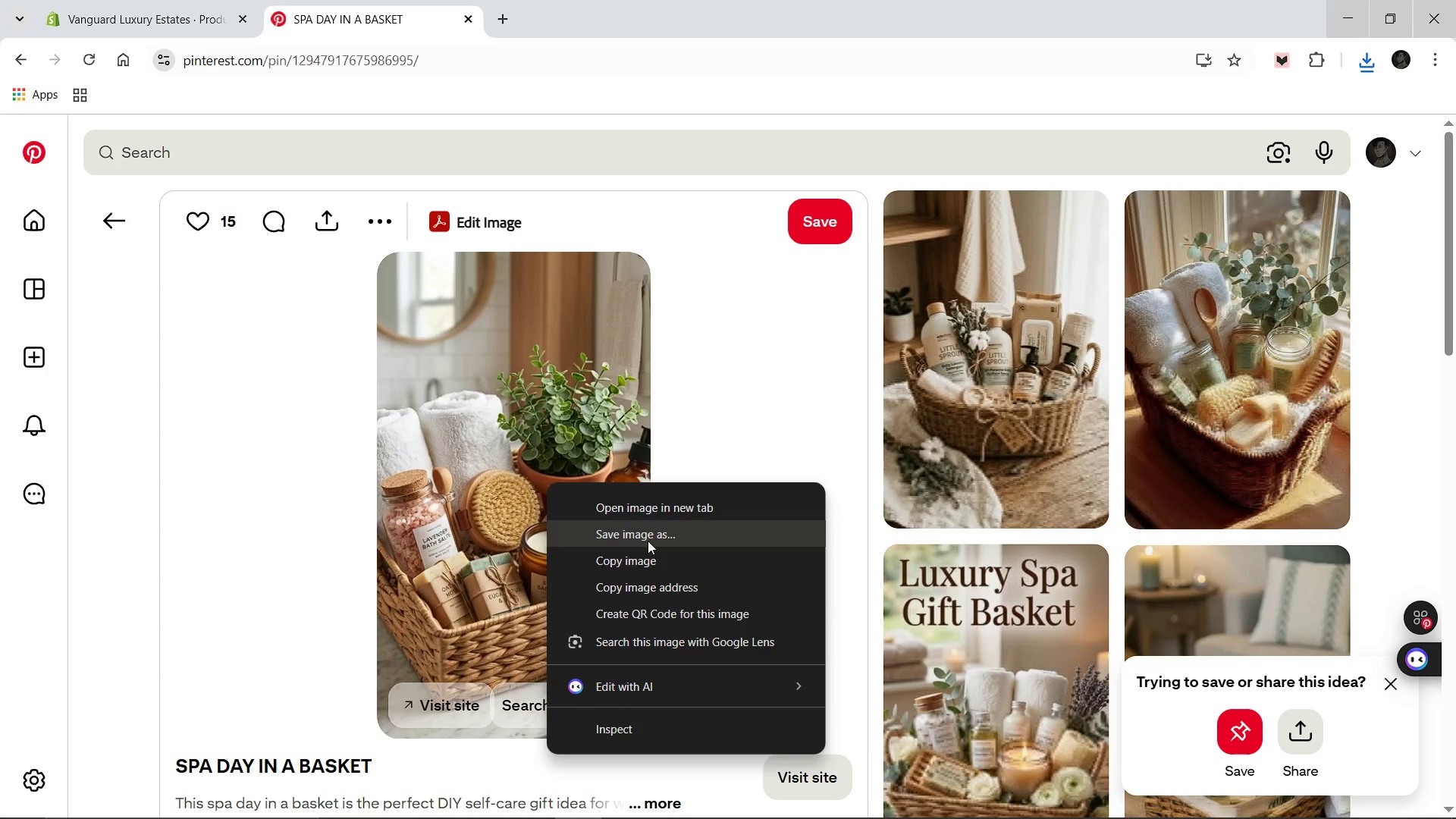 
left_click([648, 541])
 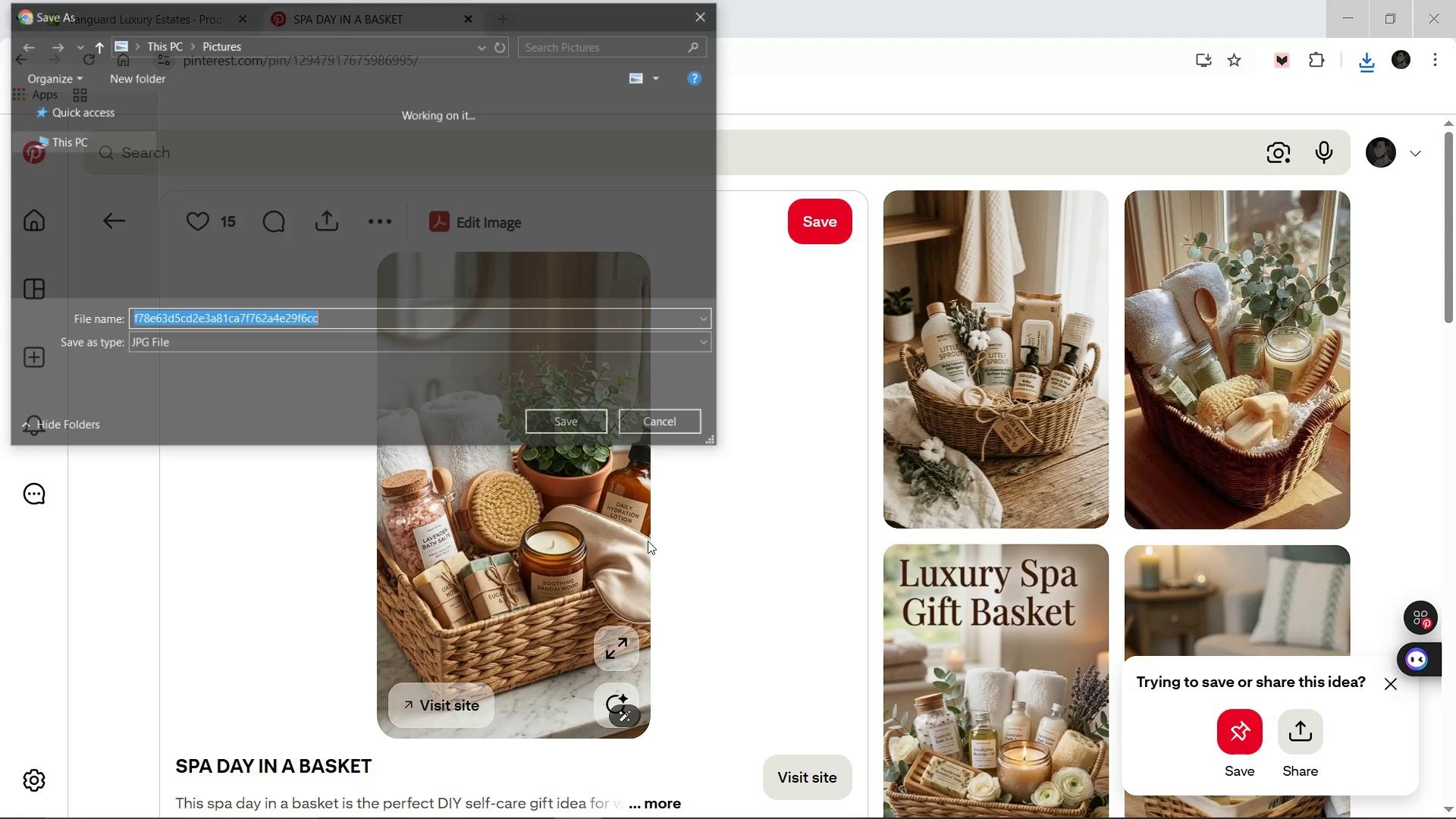 
type(Organic-Spa-Retreat-Box)
 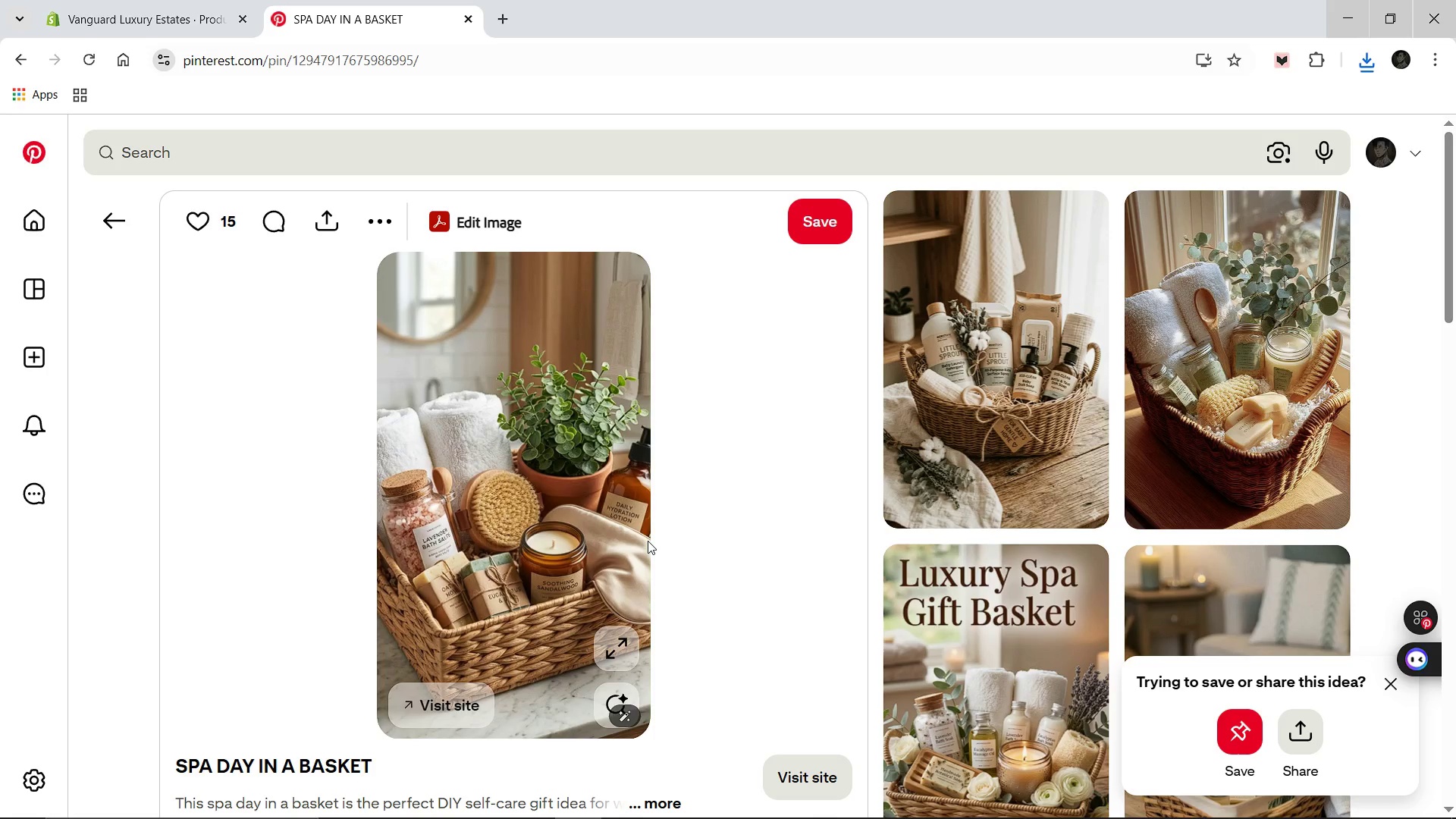 
 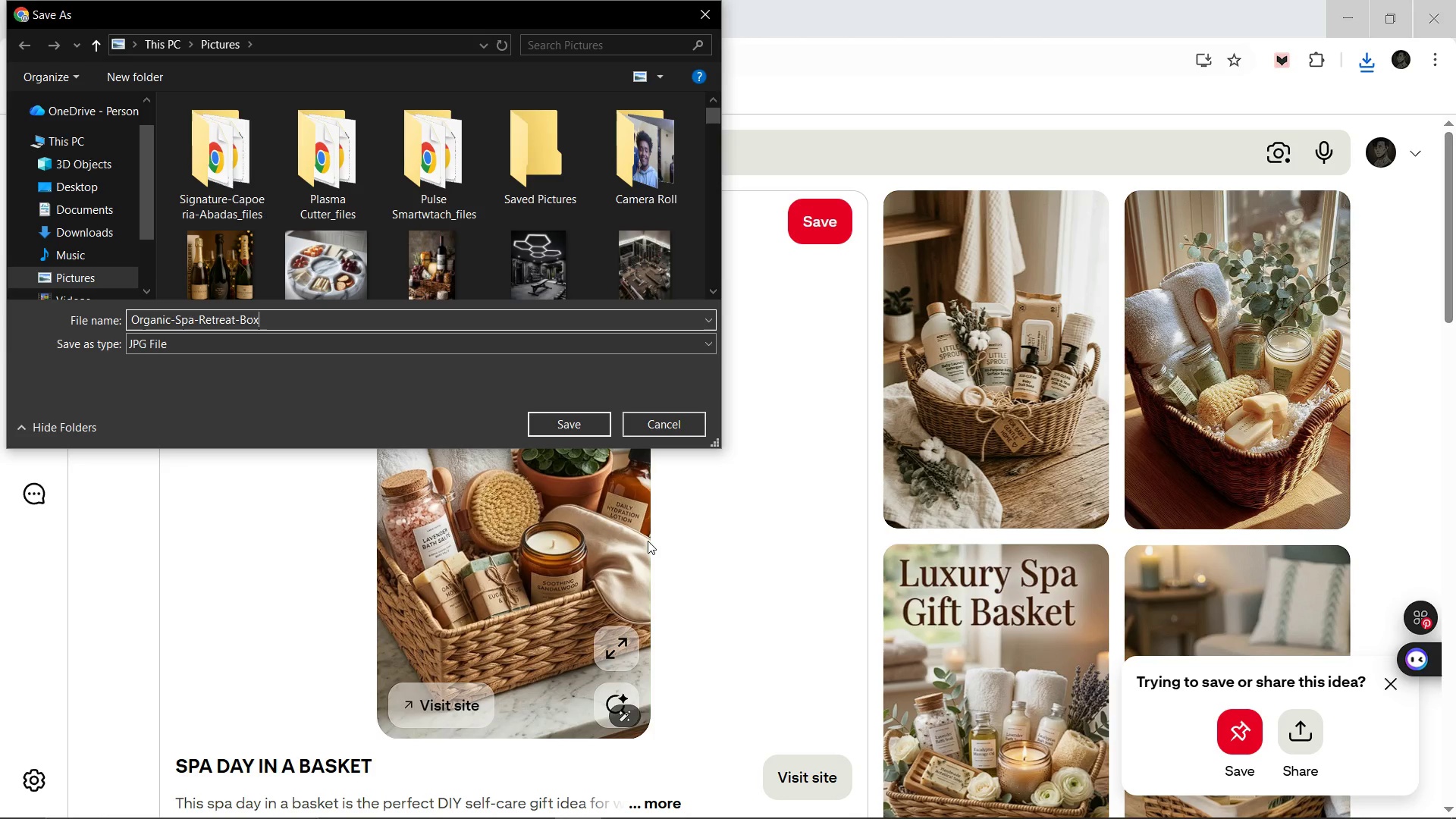 
key(Enter)
 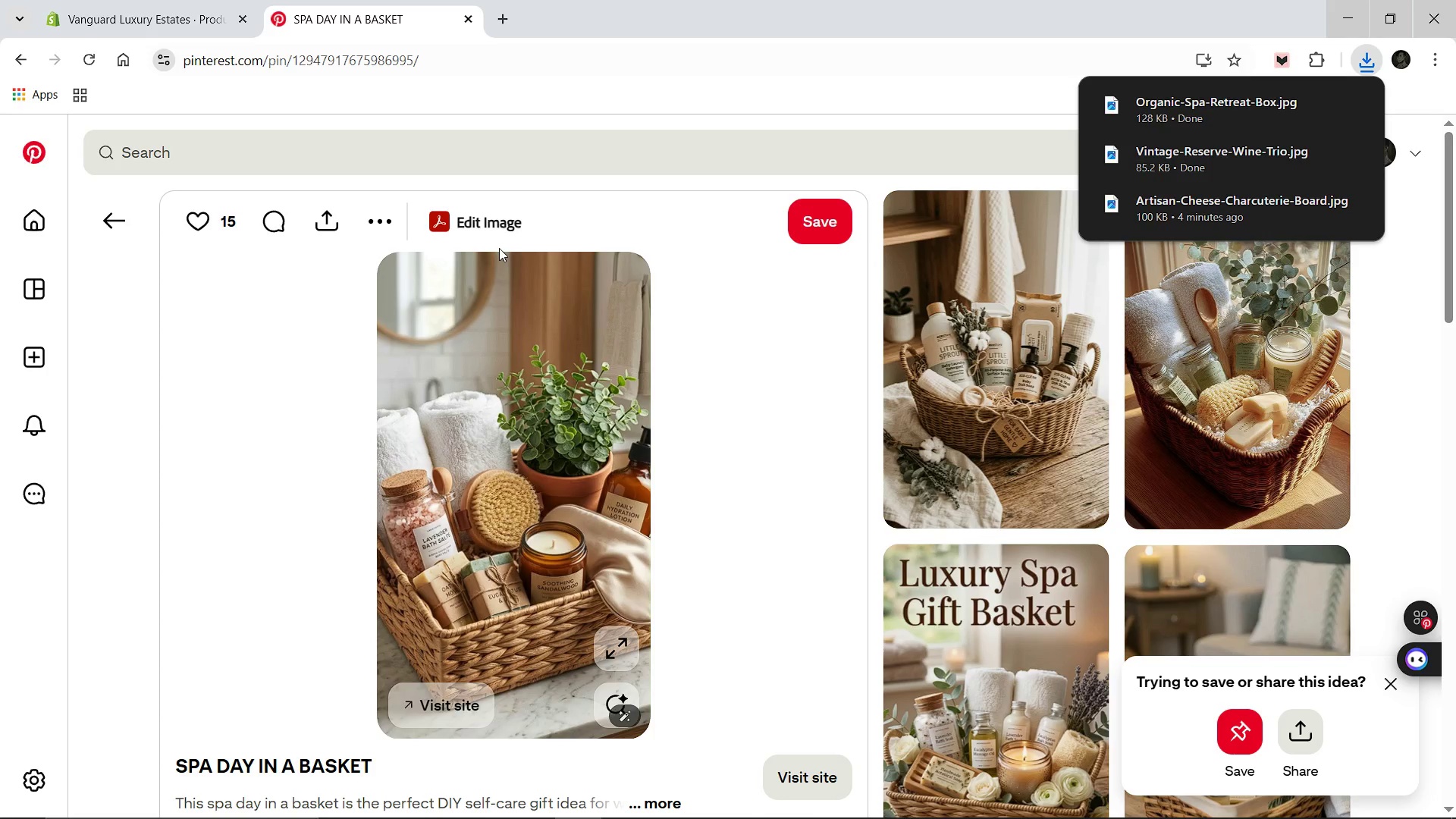 
left_click([437, 159])
 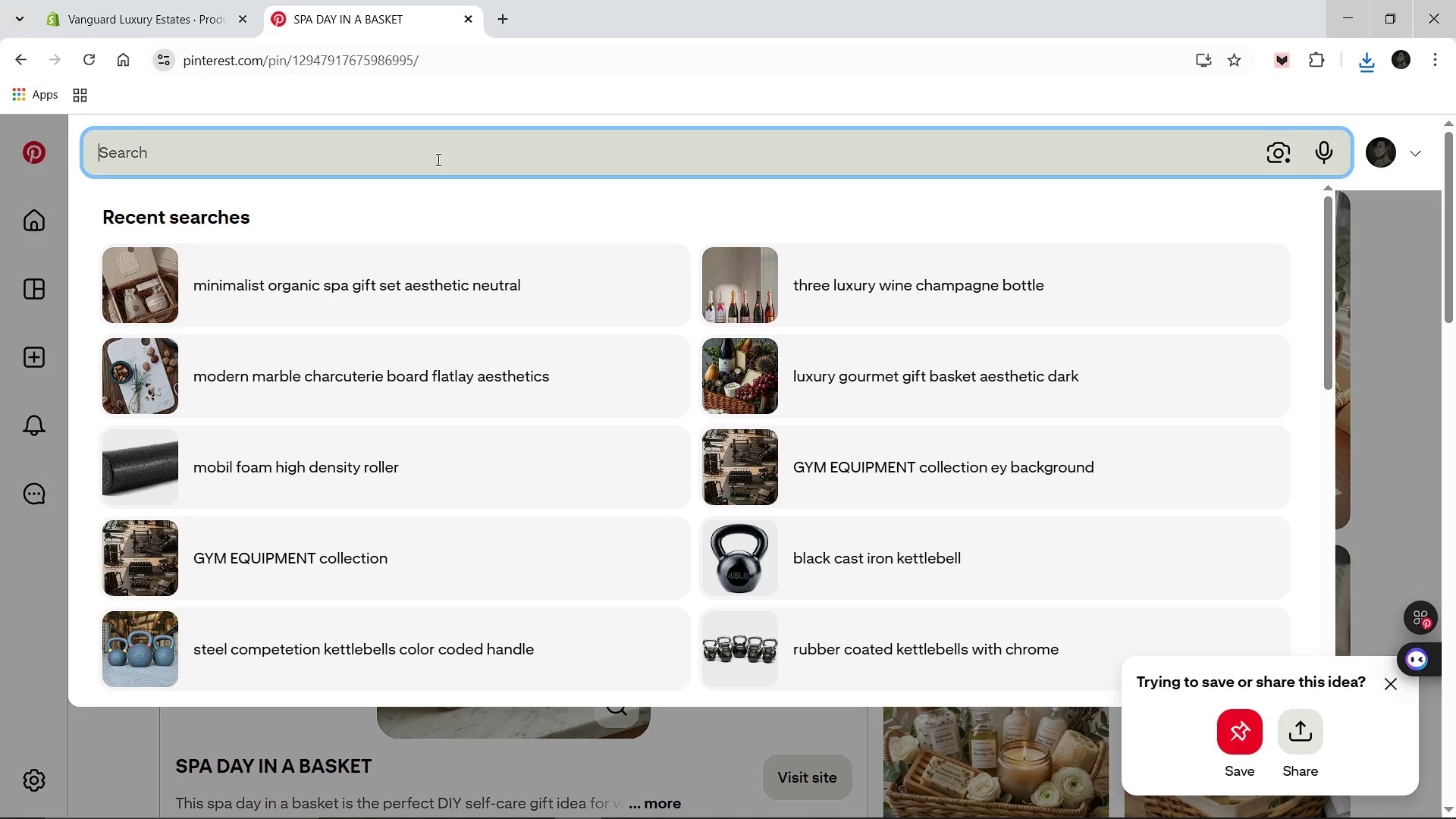 
wait(6.62)
 